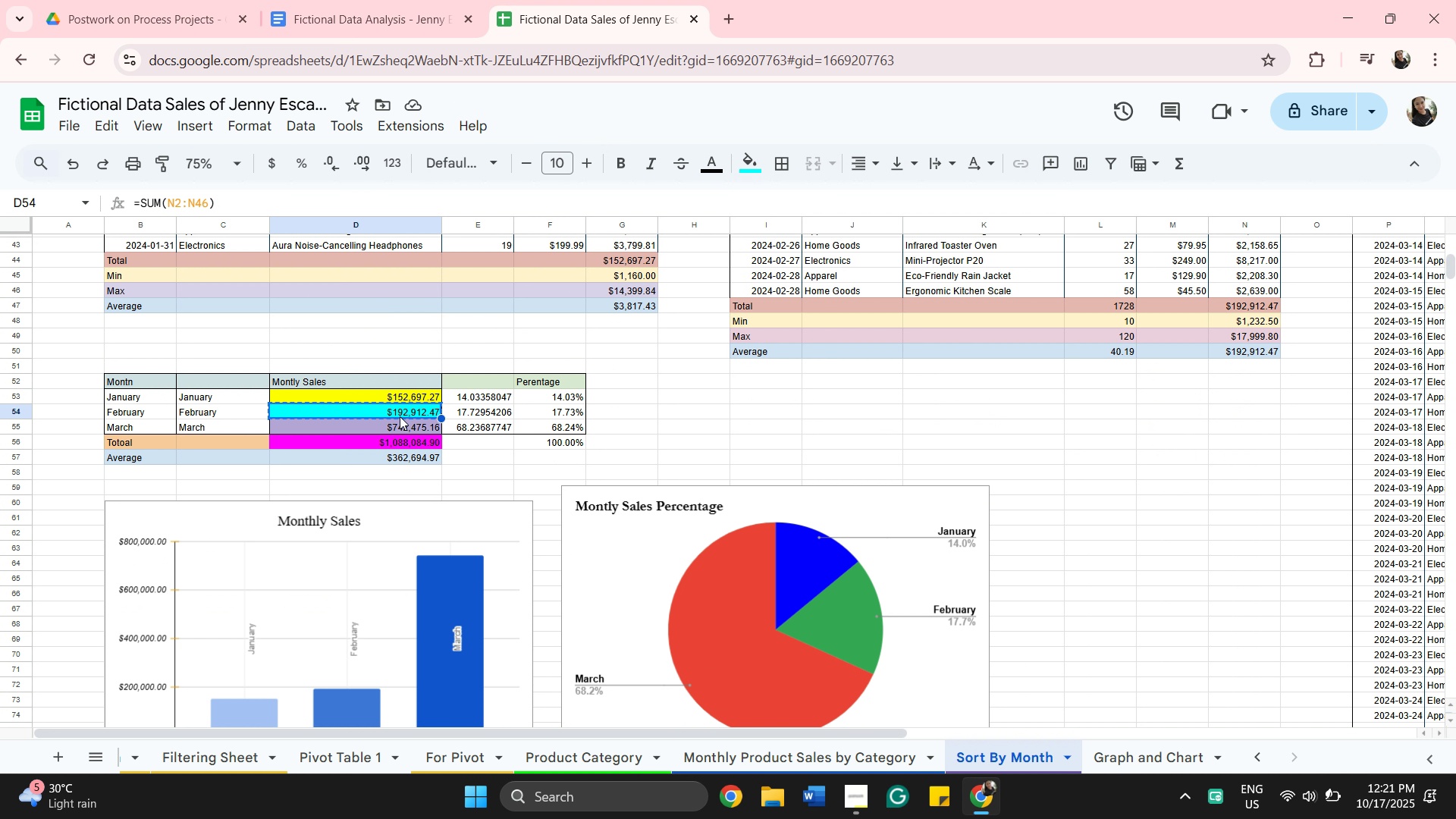 
key(Control+C)
 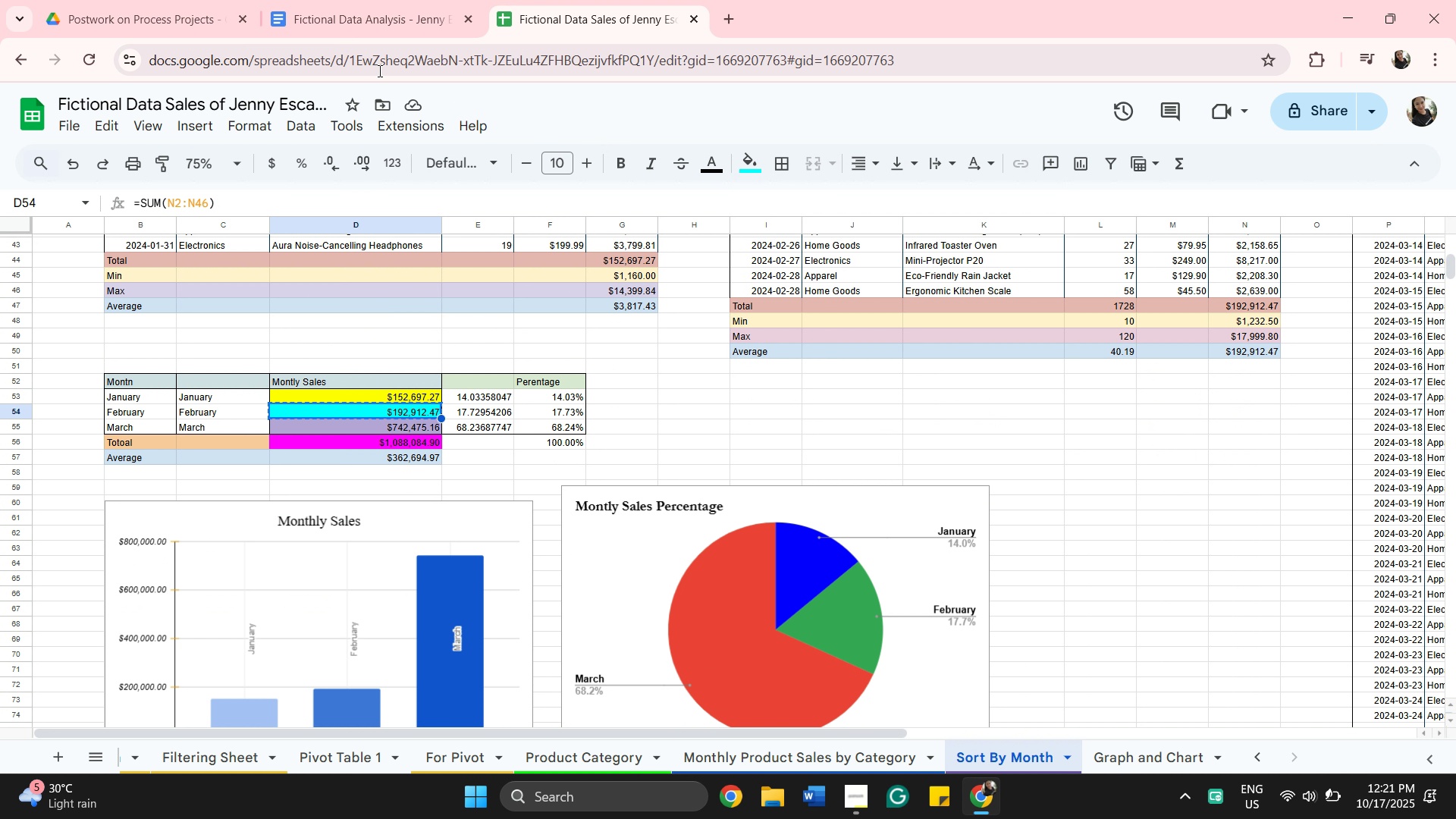 
left_click([375, 24])
 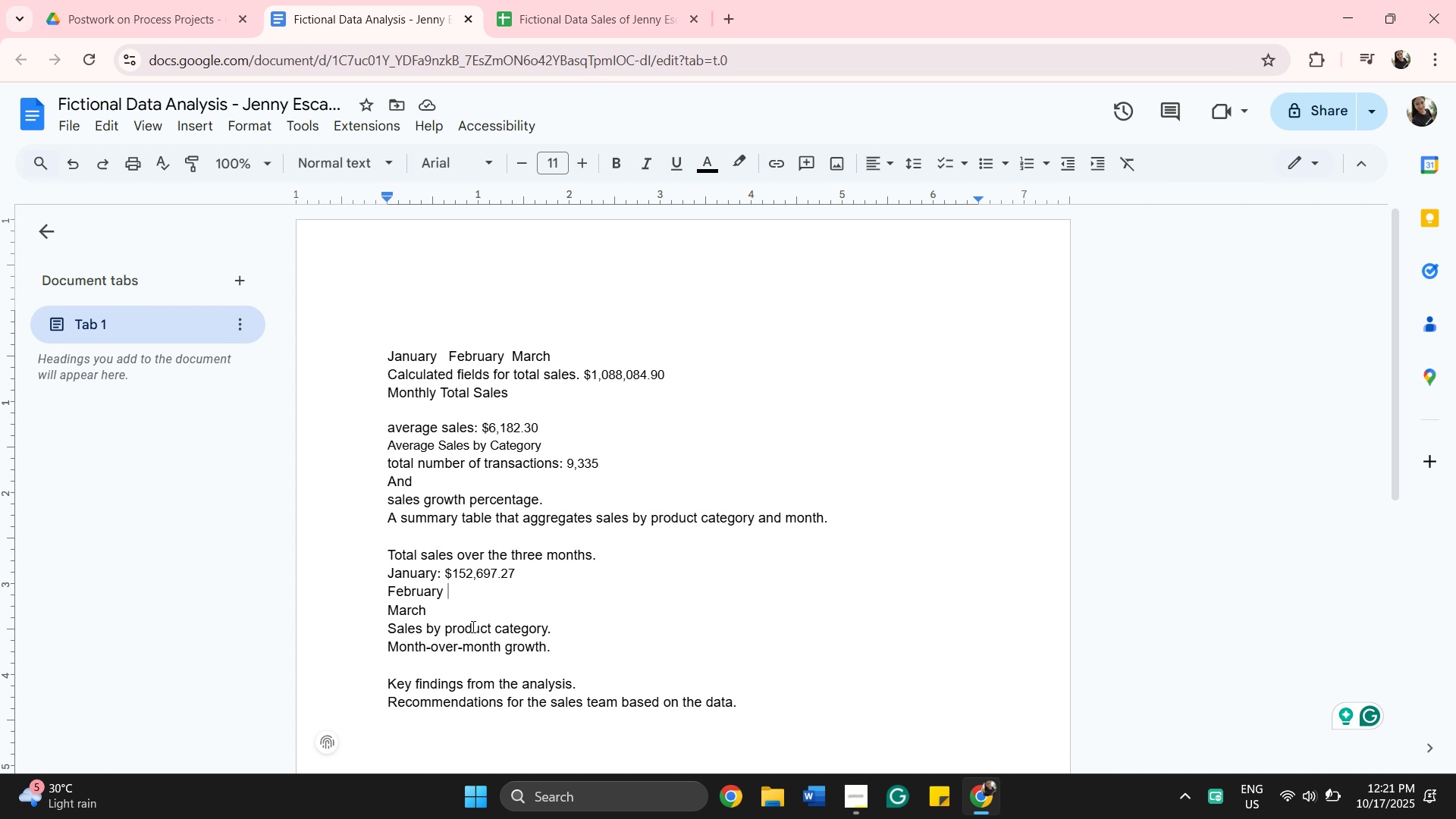 
key(Shift+Semicolon)
 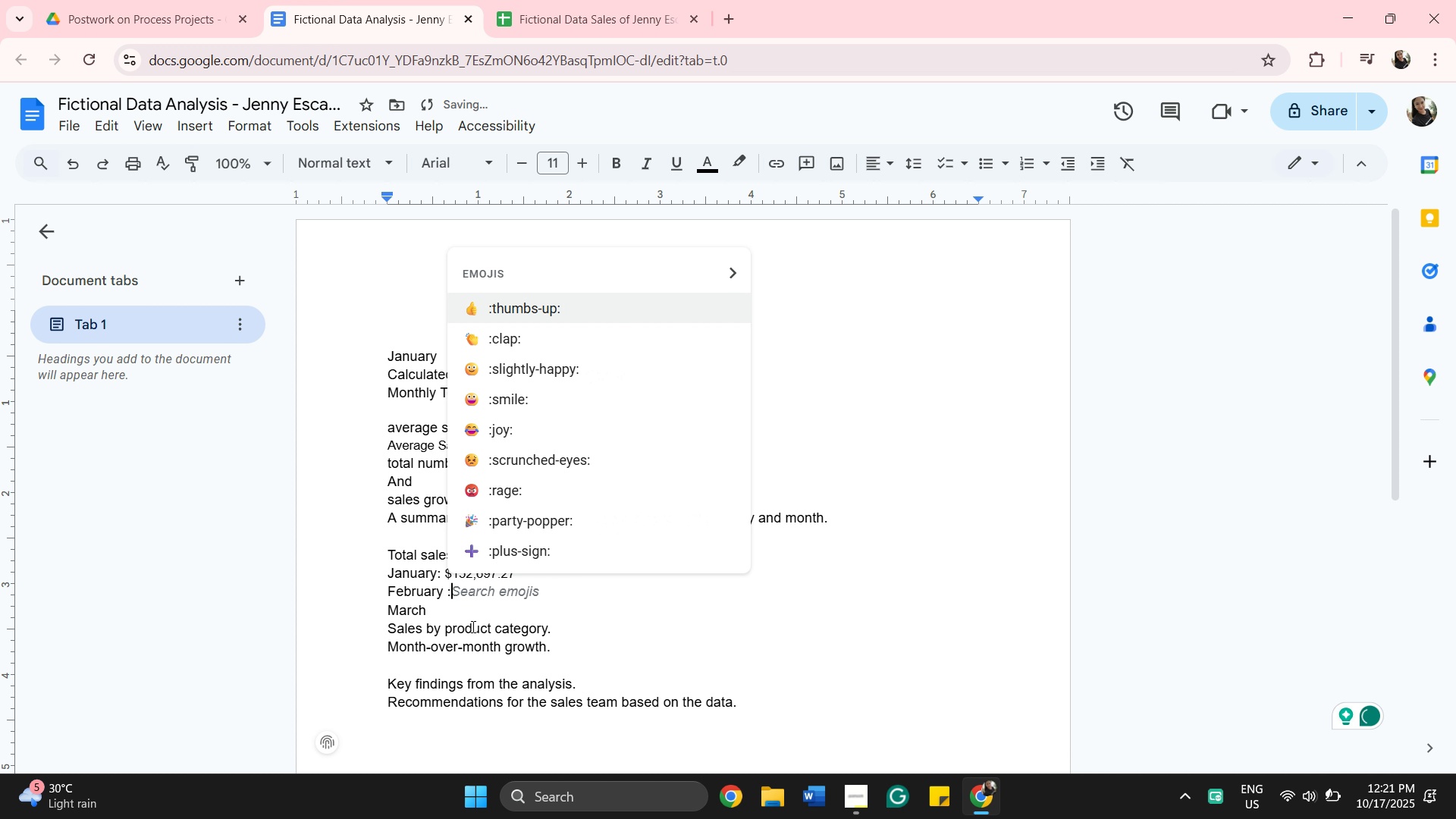 
key(Space)
 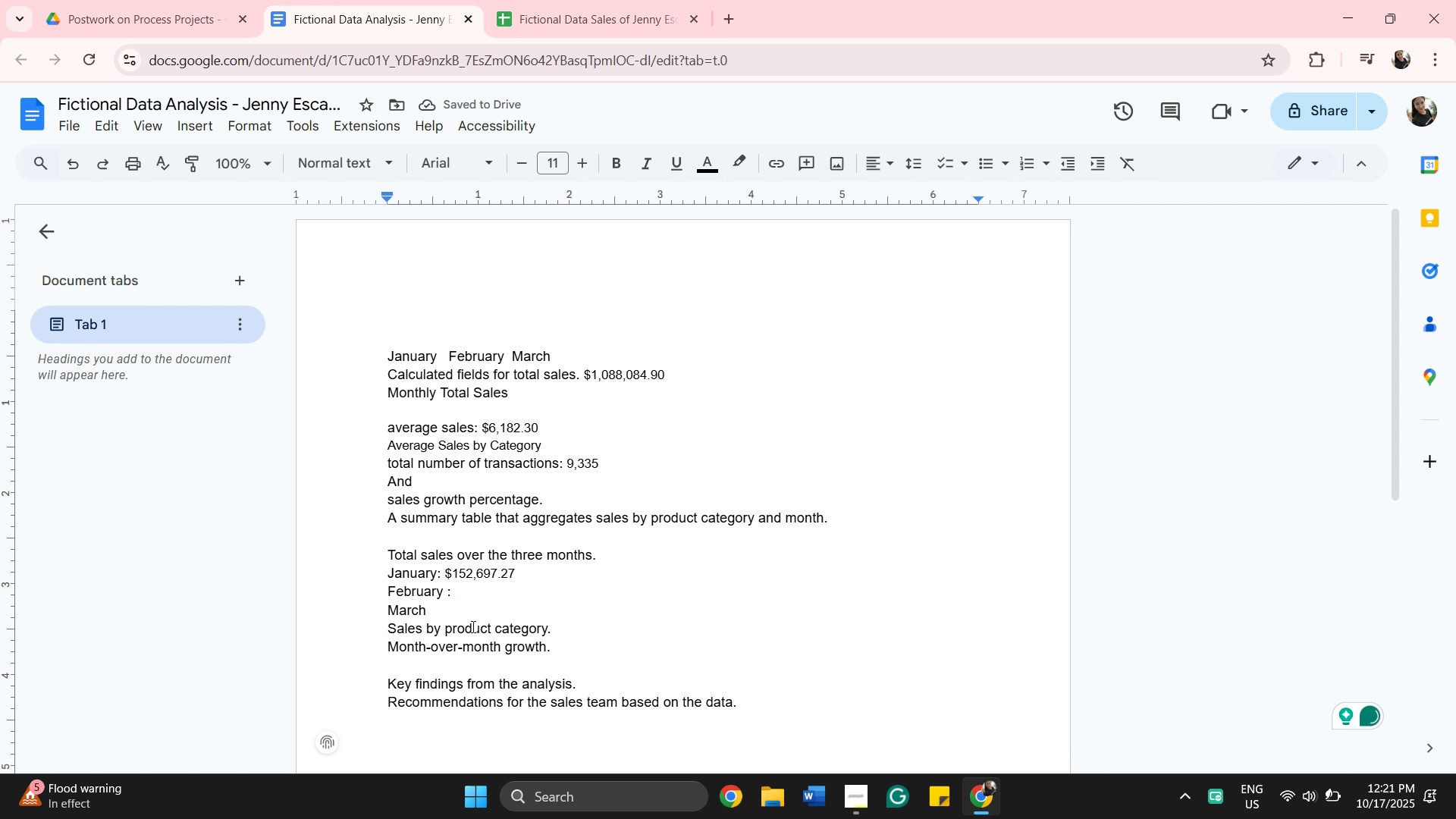 
key(Control+V)
 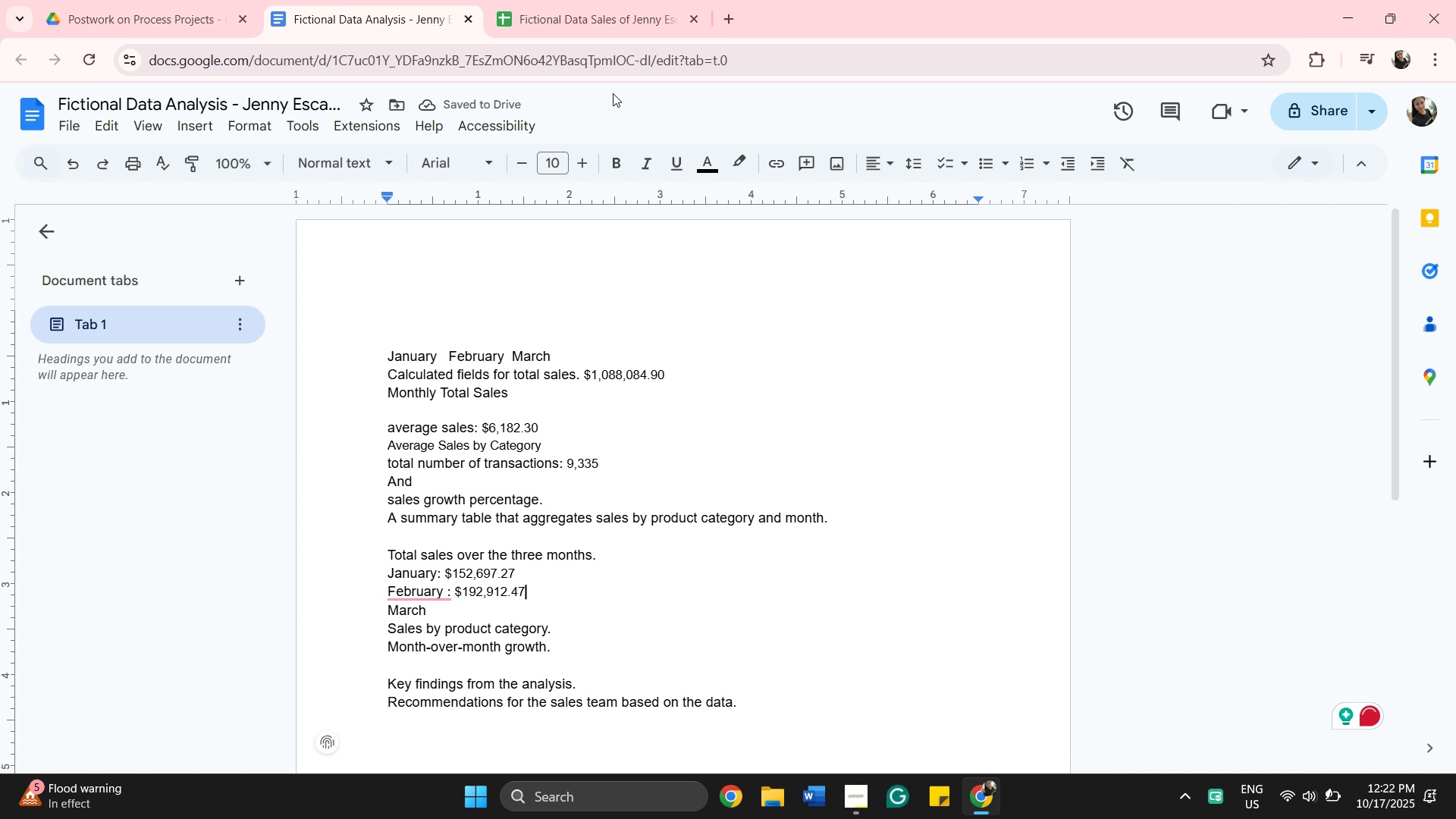 
left_click([618, 24])
 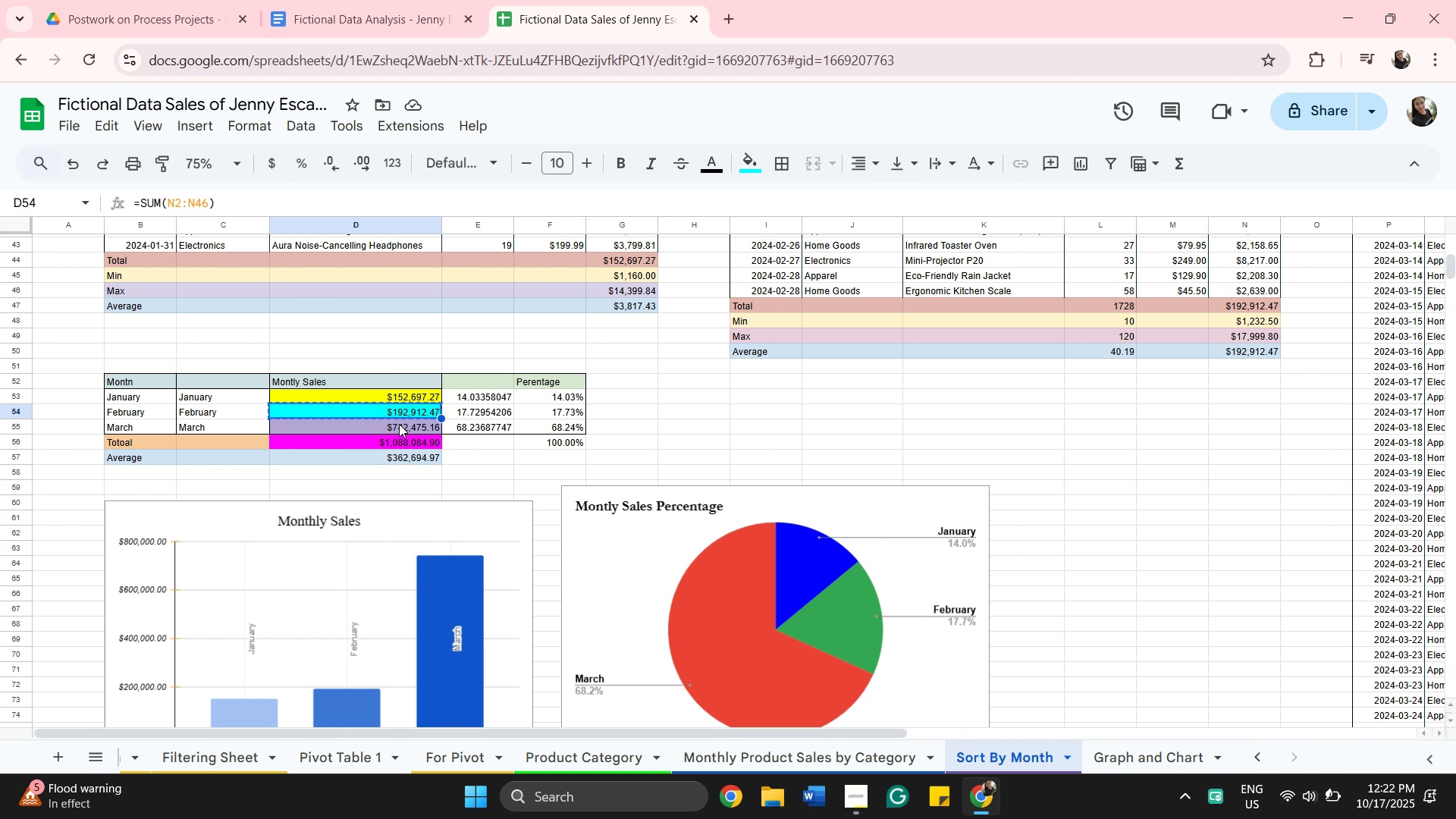 
left_click([400, 424])
 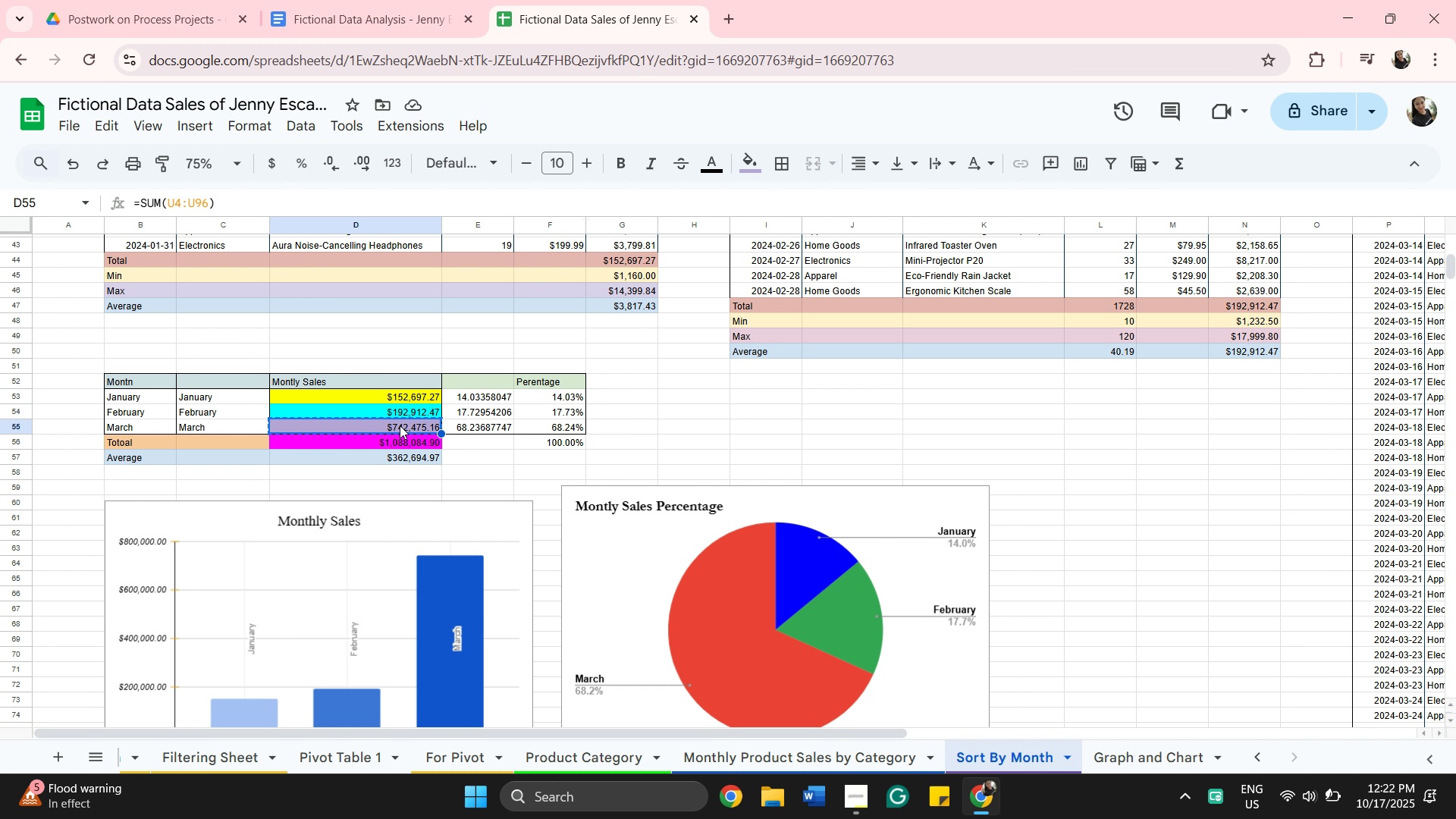 
key(Control+C)
 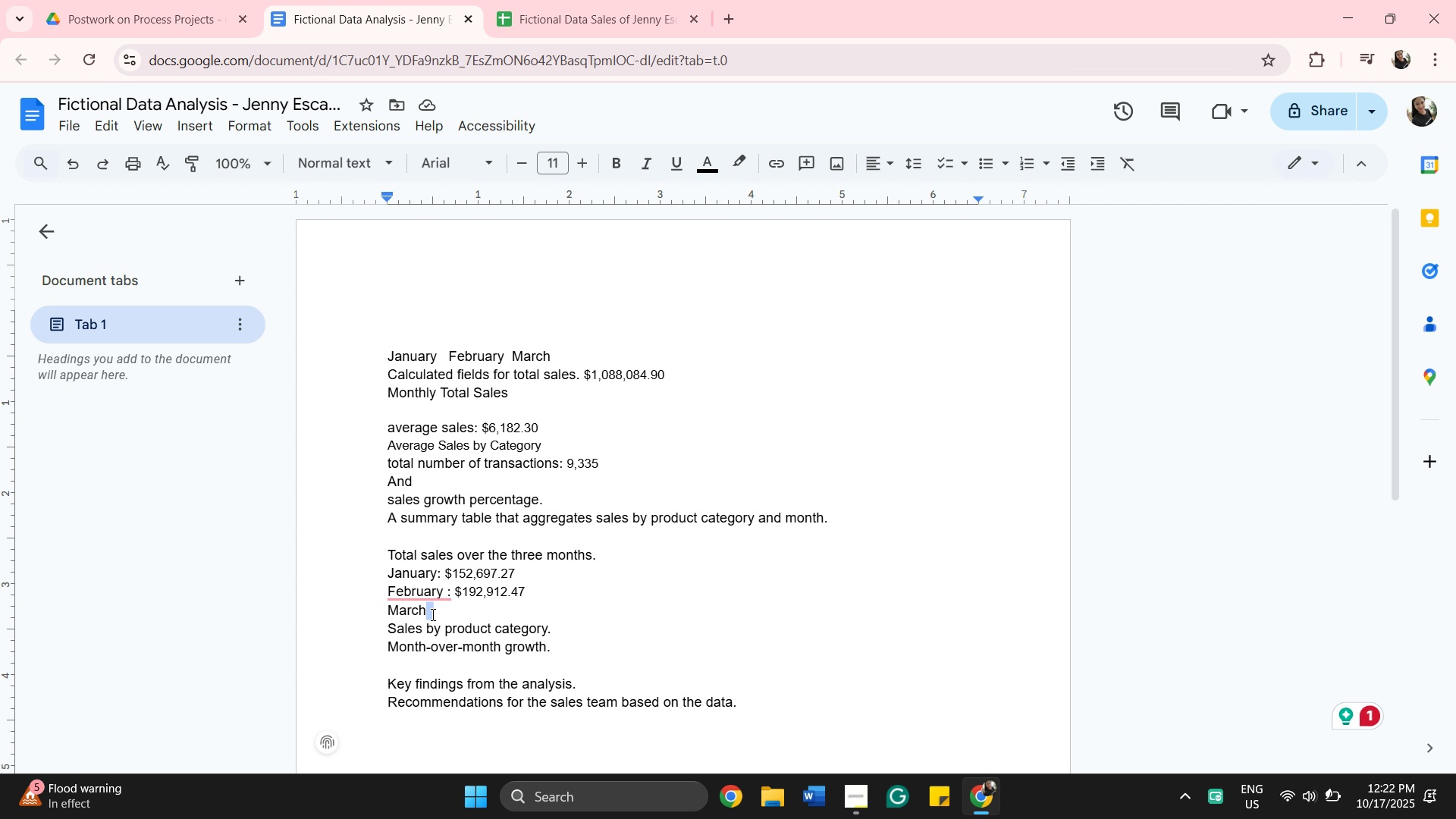 
wait(6.55)
 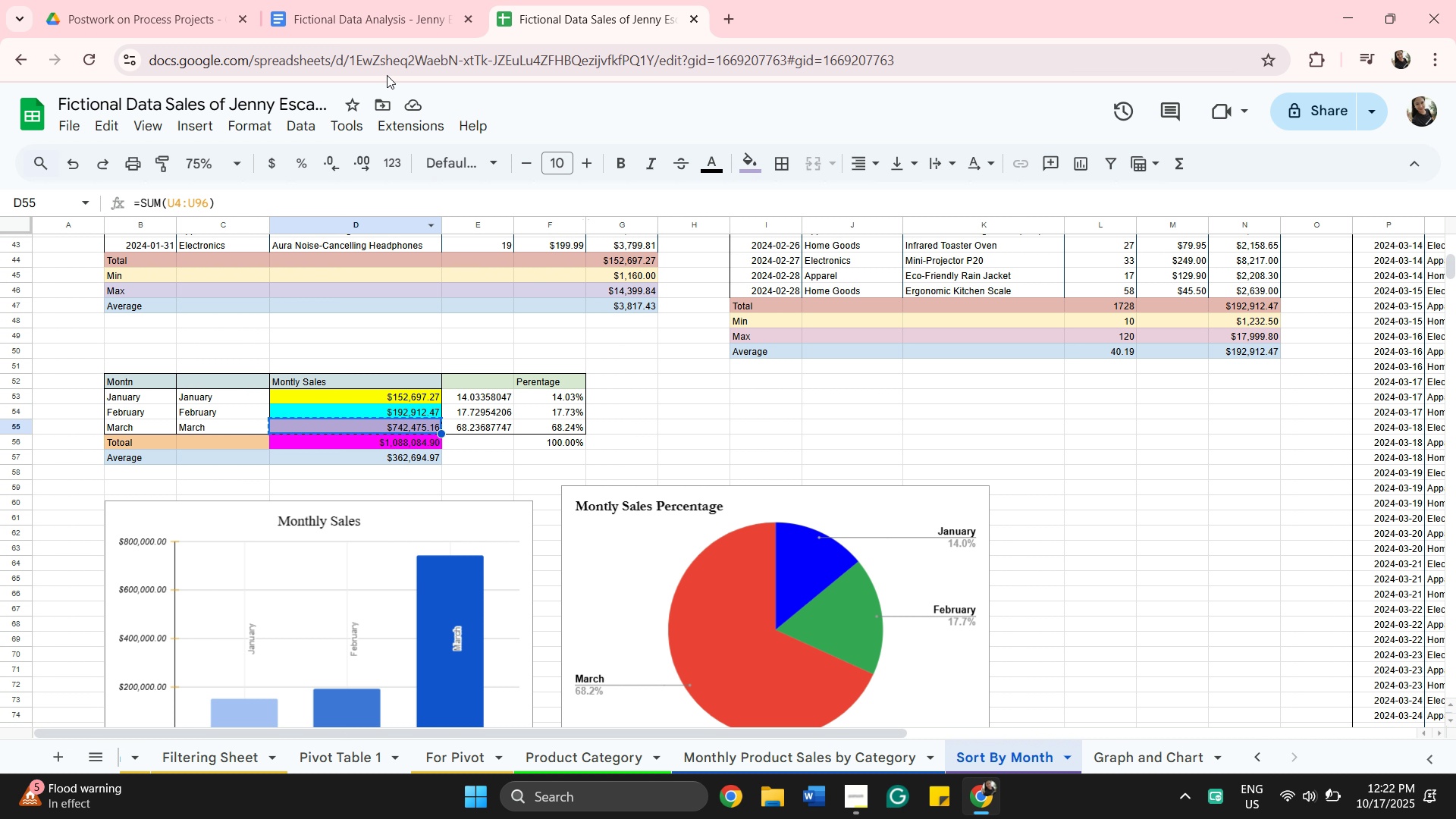 
key(Shift+Semicolon)
 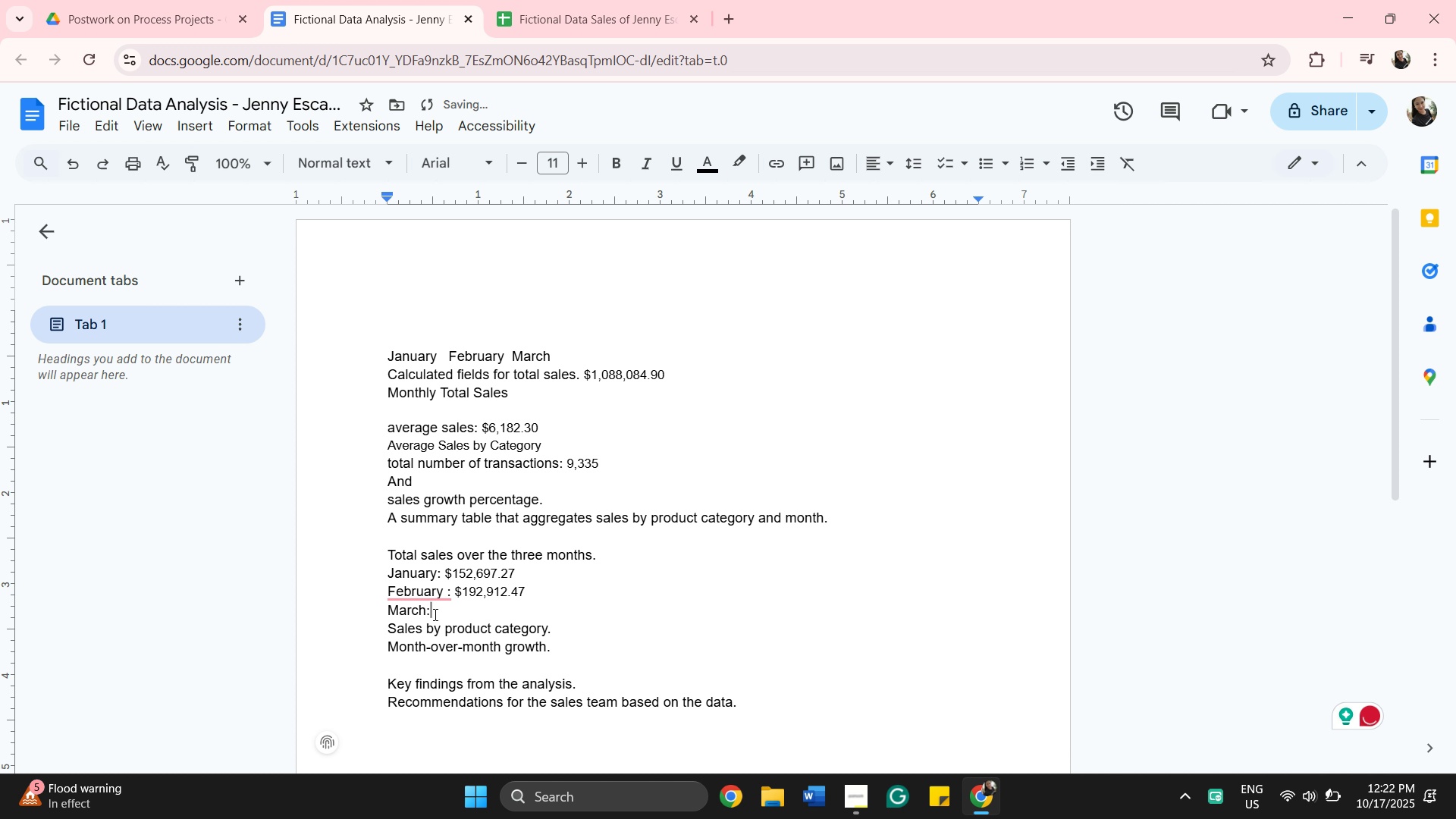 
key(Space)
 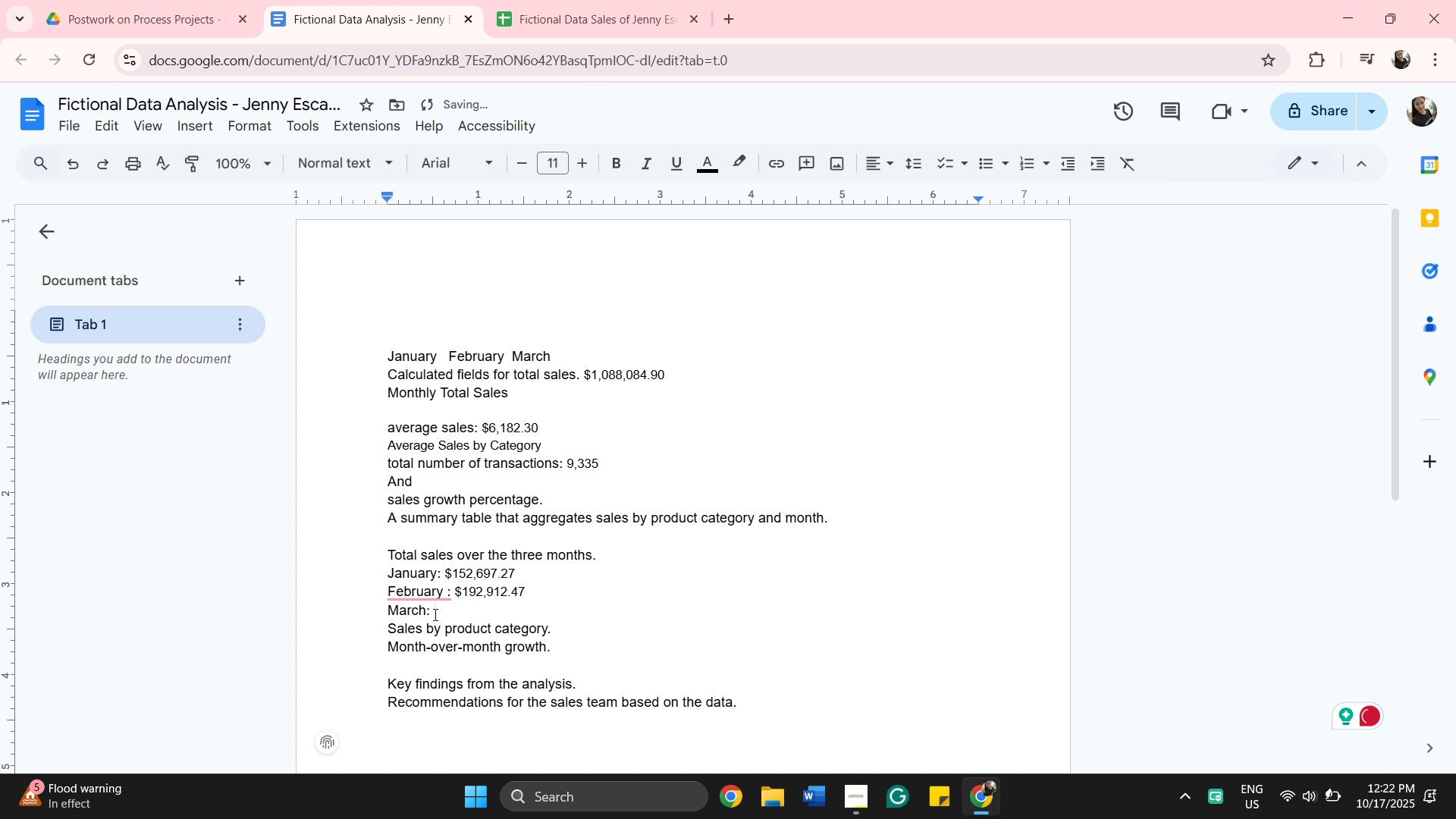 
key(Control+V)
 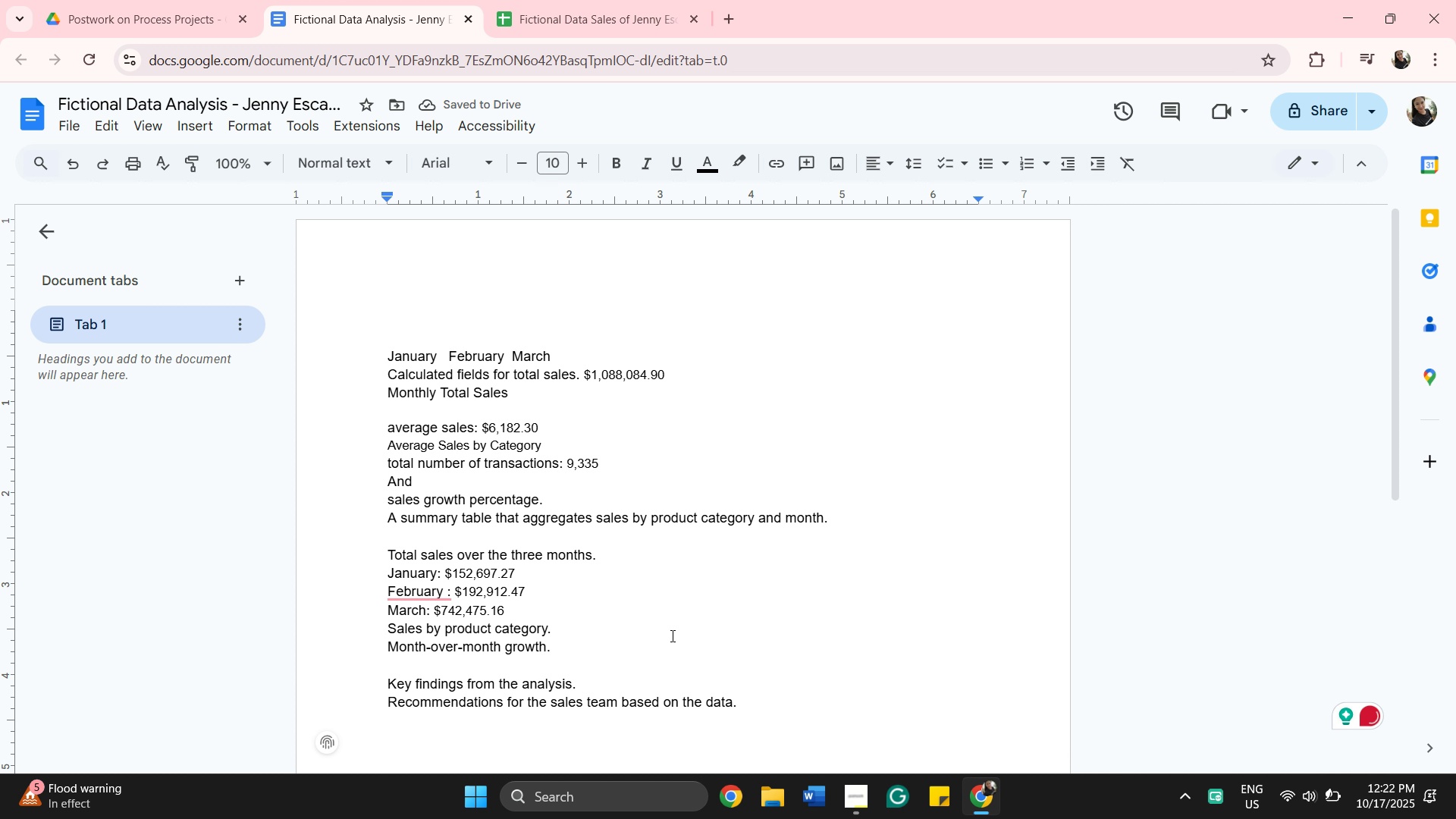 
left_click([623, 629])
 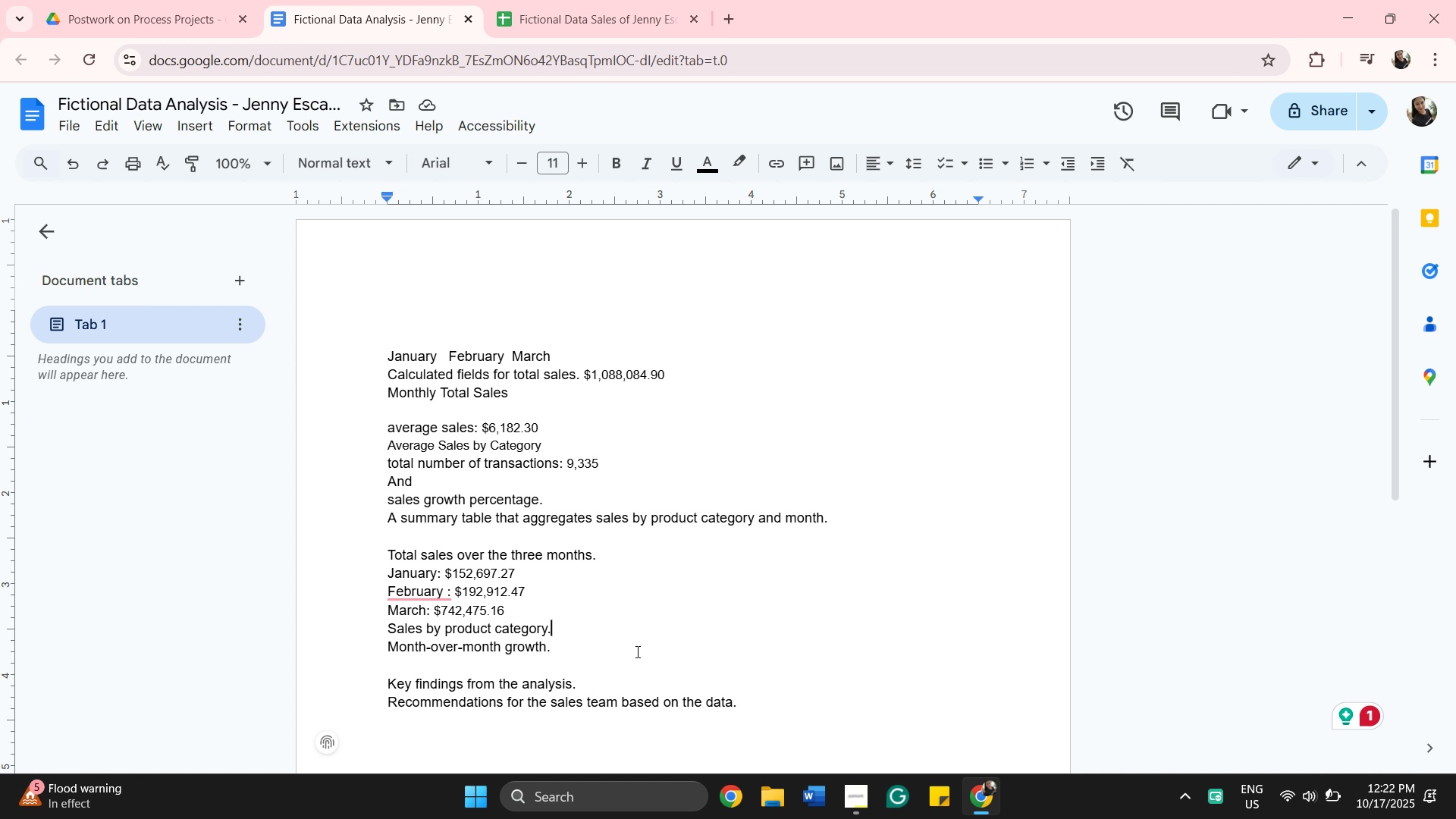 
wait(12.08)
 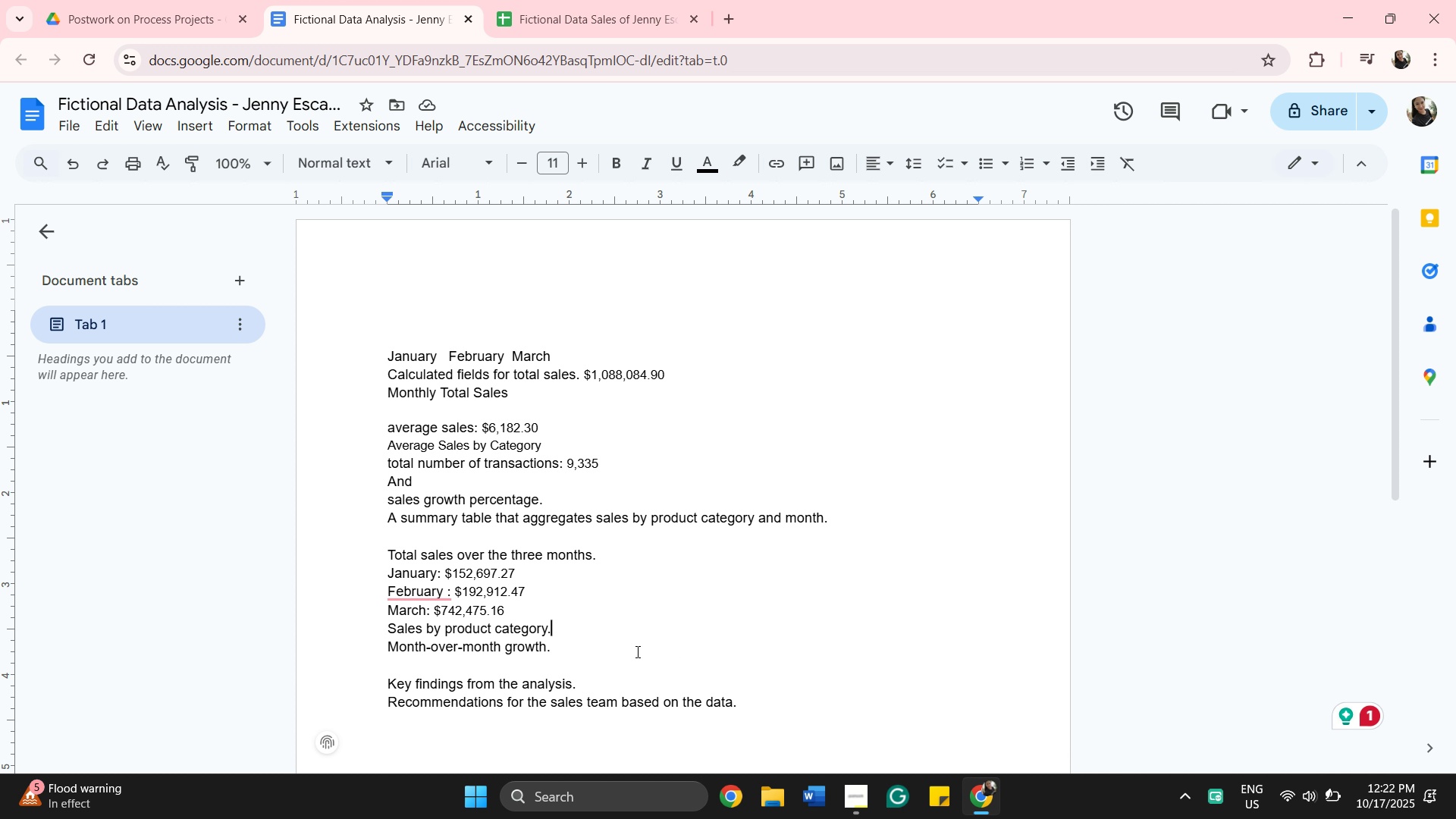 
left_click([617, 555])
 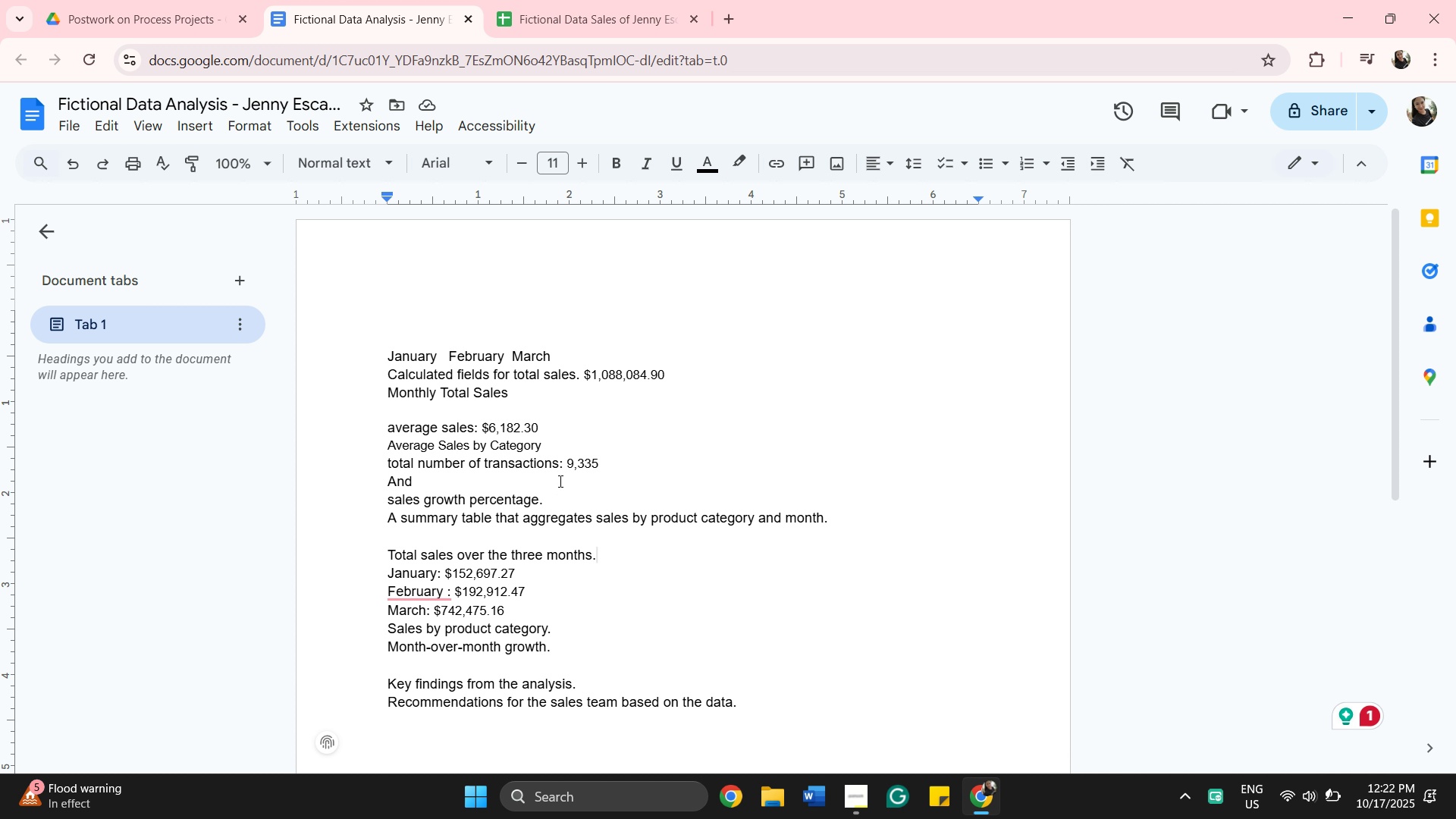 
wait(7.34)
 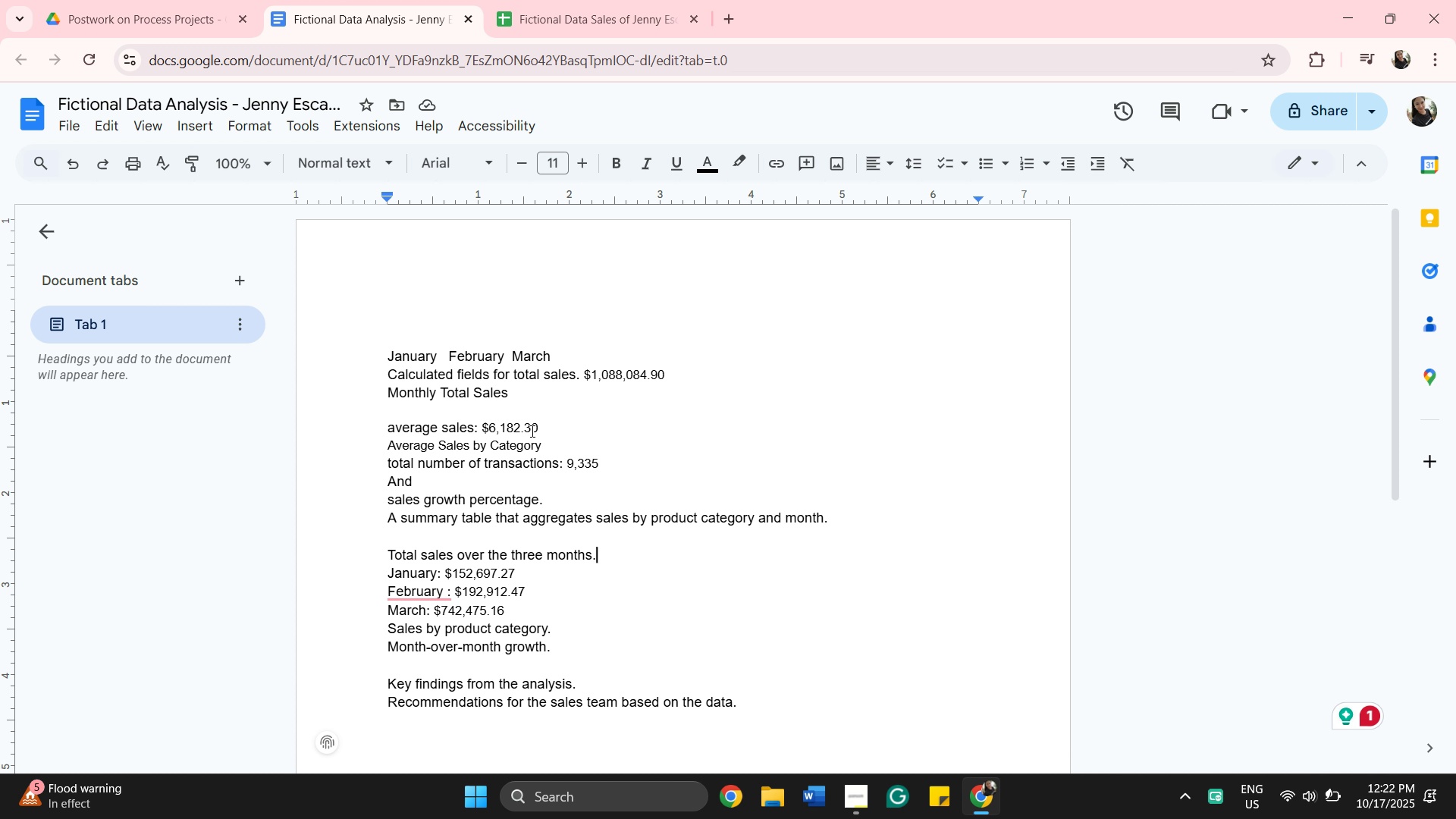 
left_click_drag(start_coordinate=[582, 372], to_coordinate=[664, 378])
 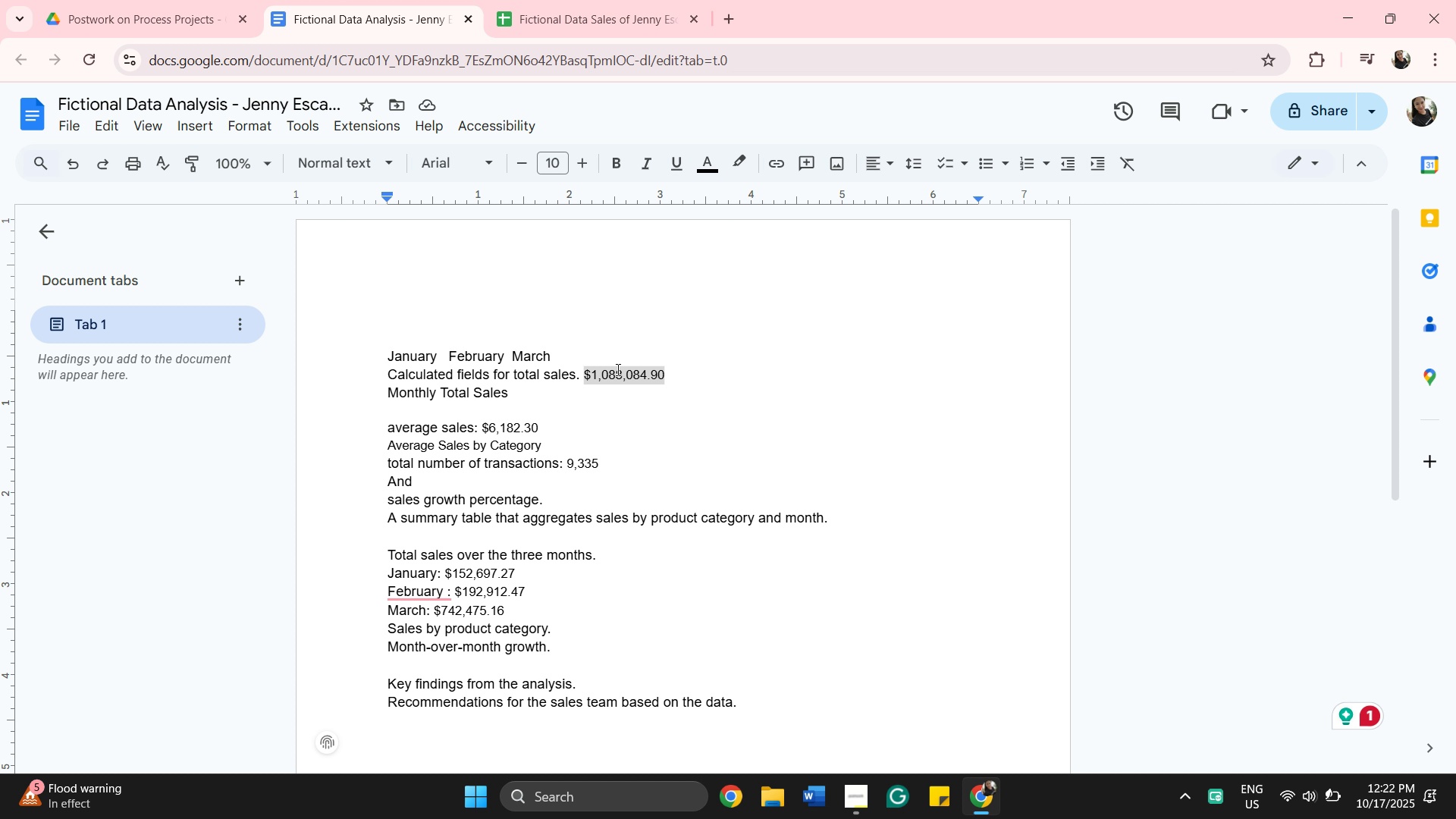 
wait(5.84)
 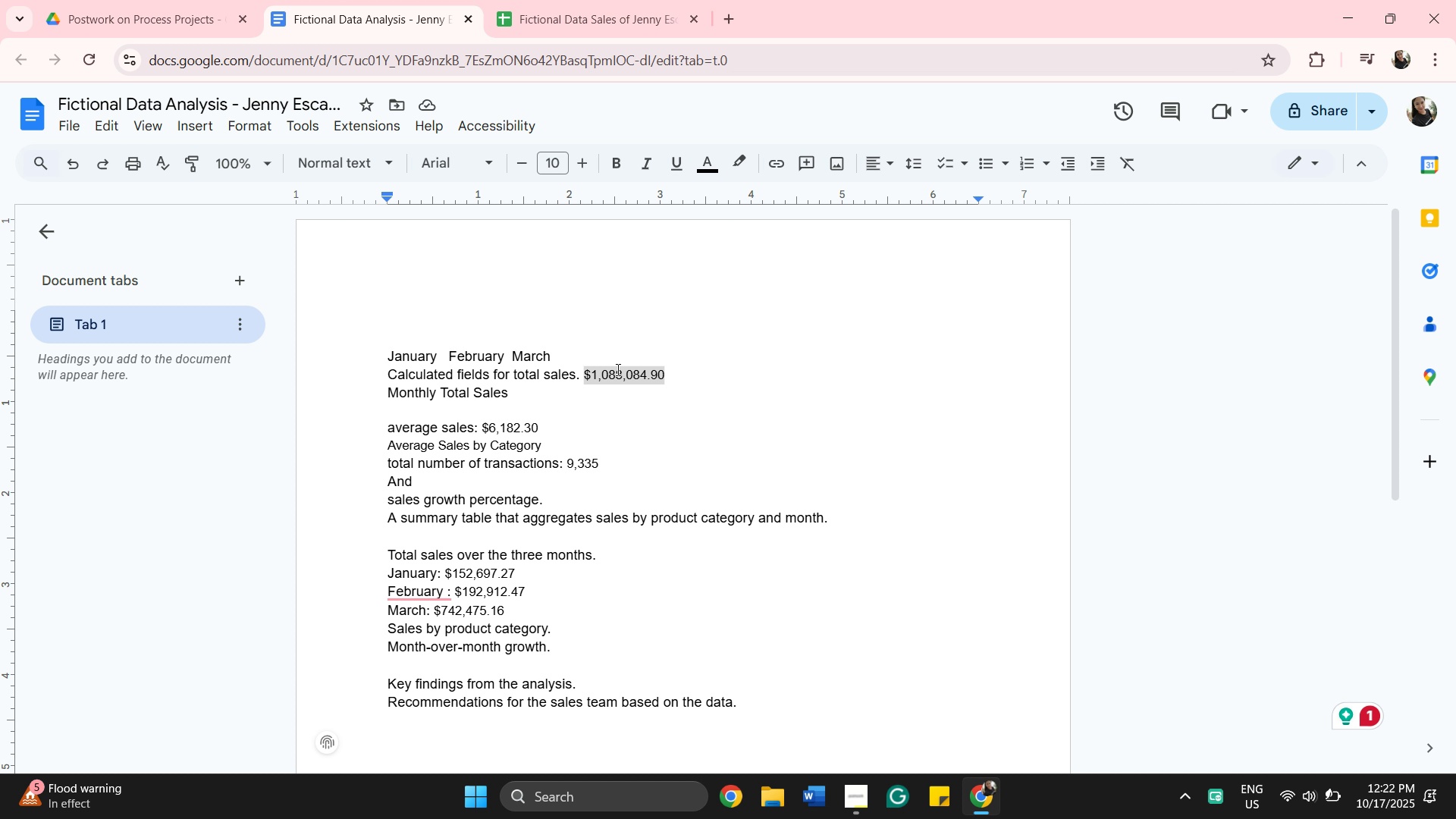 
right_click([617, 369])
 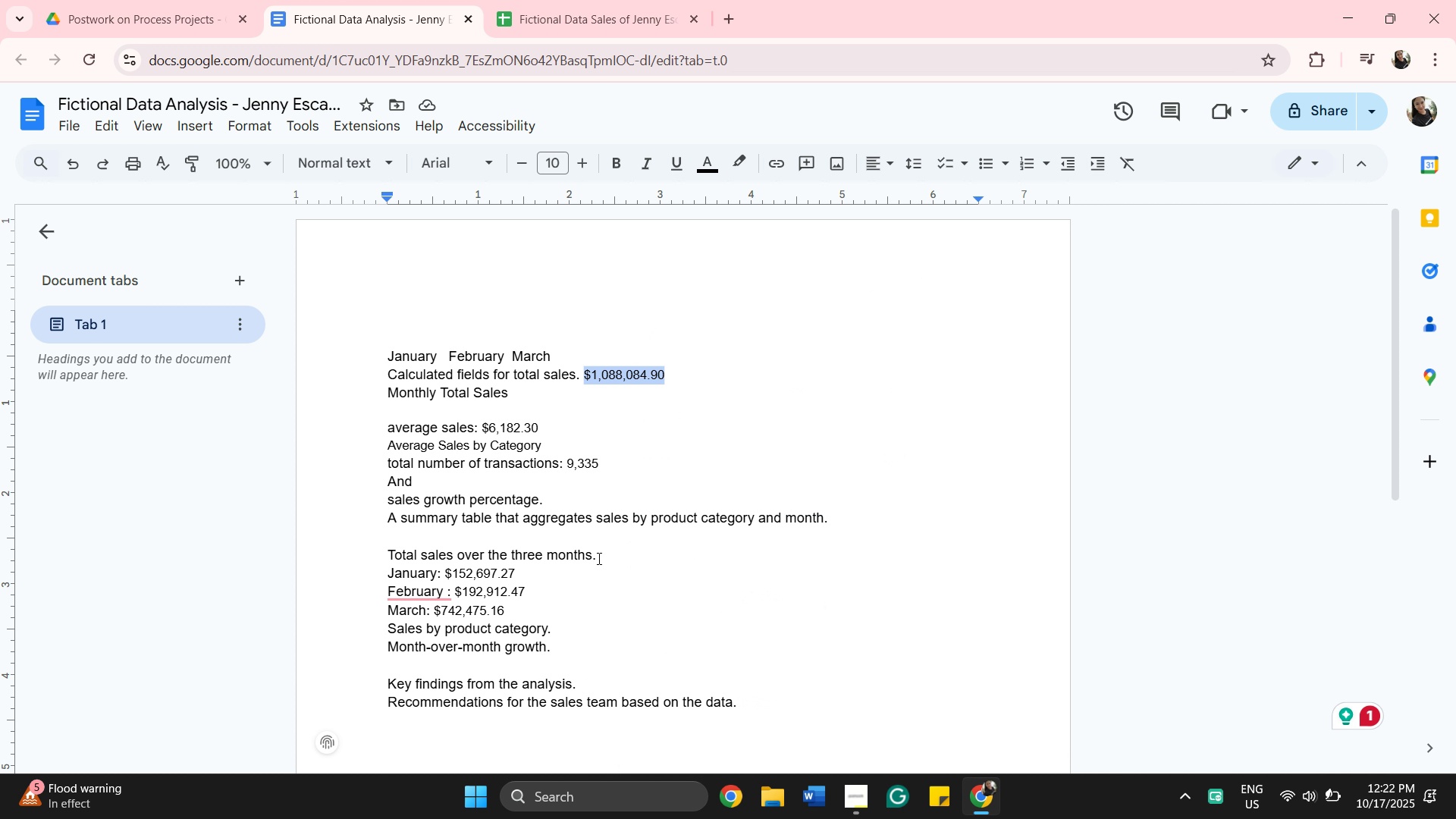 
wait(5.6)
 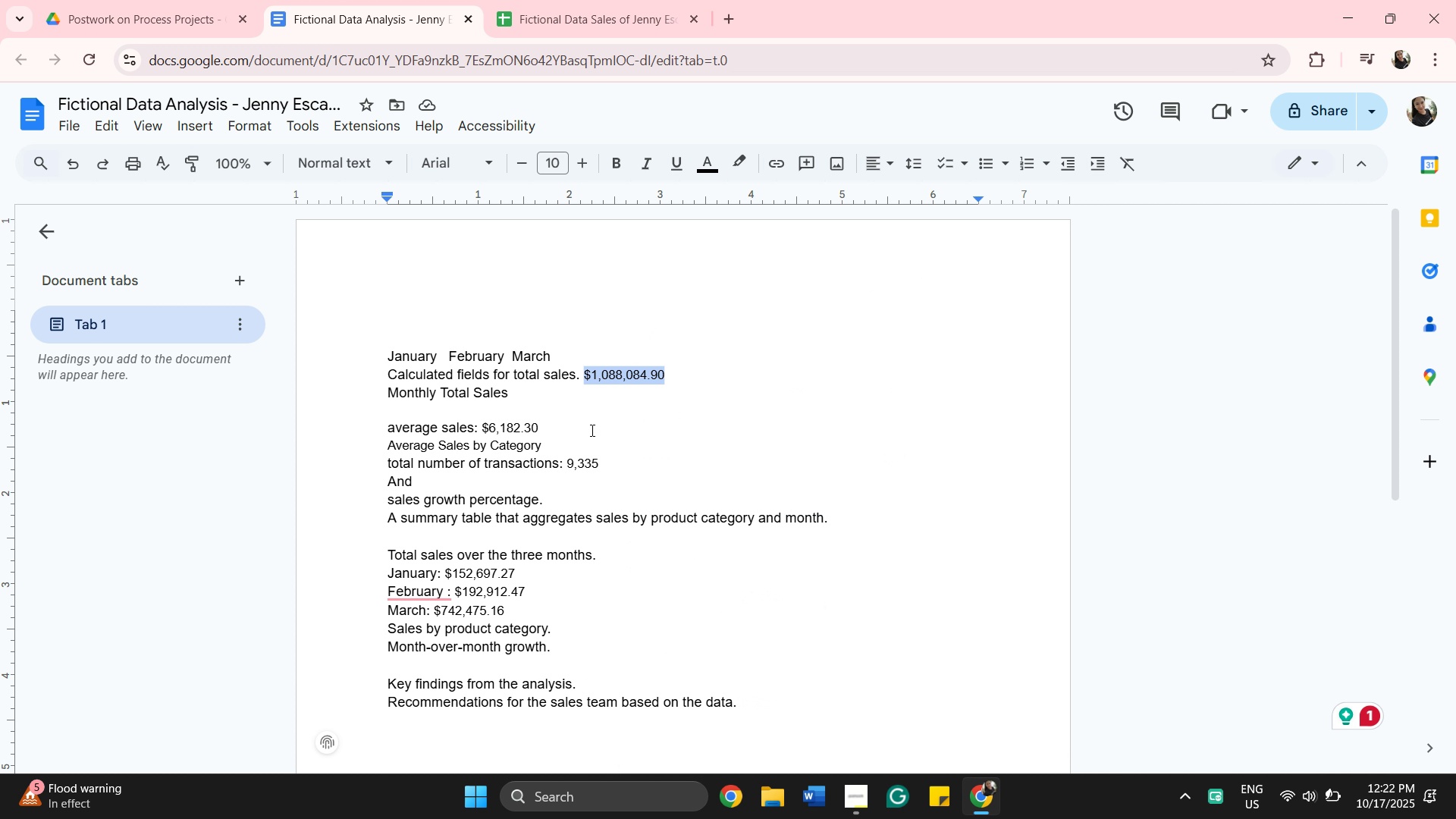 
left_click([623, 551])
 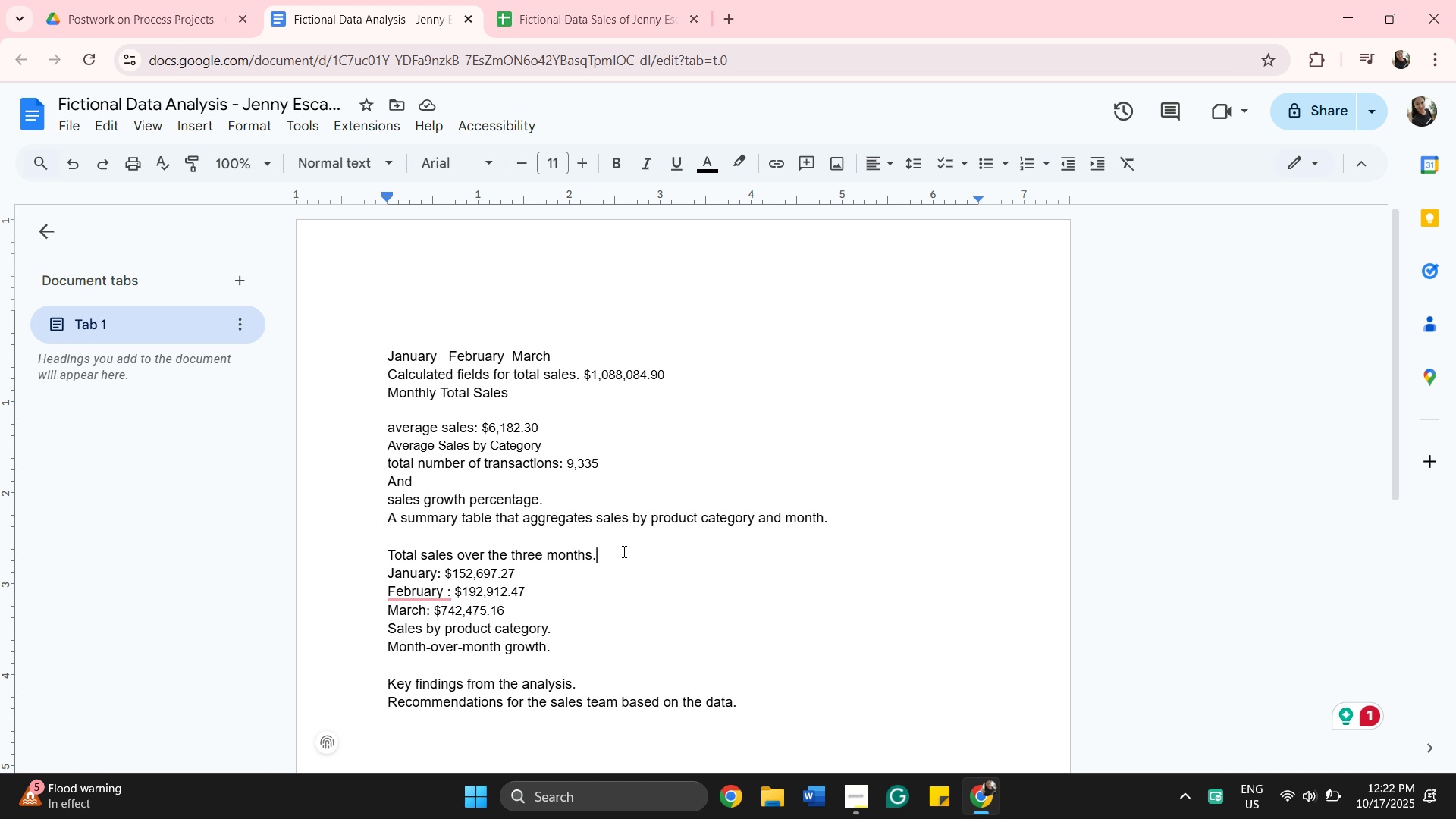 
key(Space)
 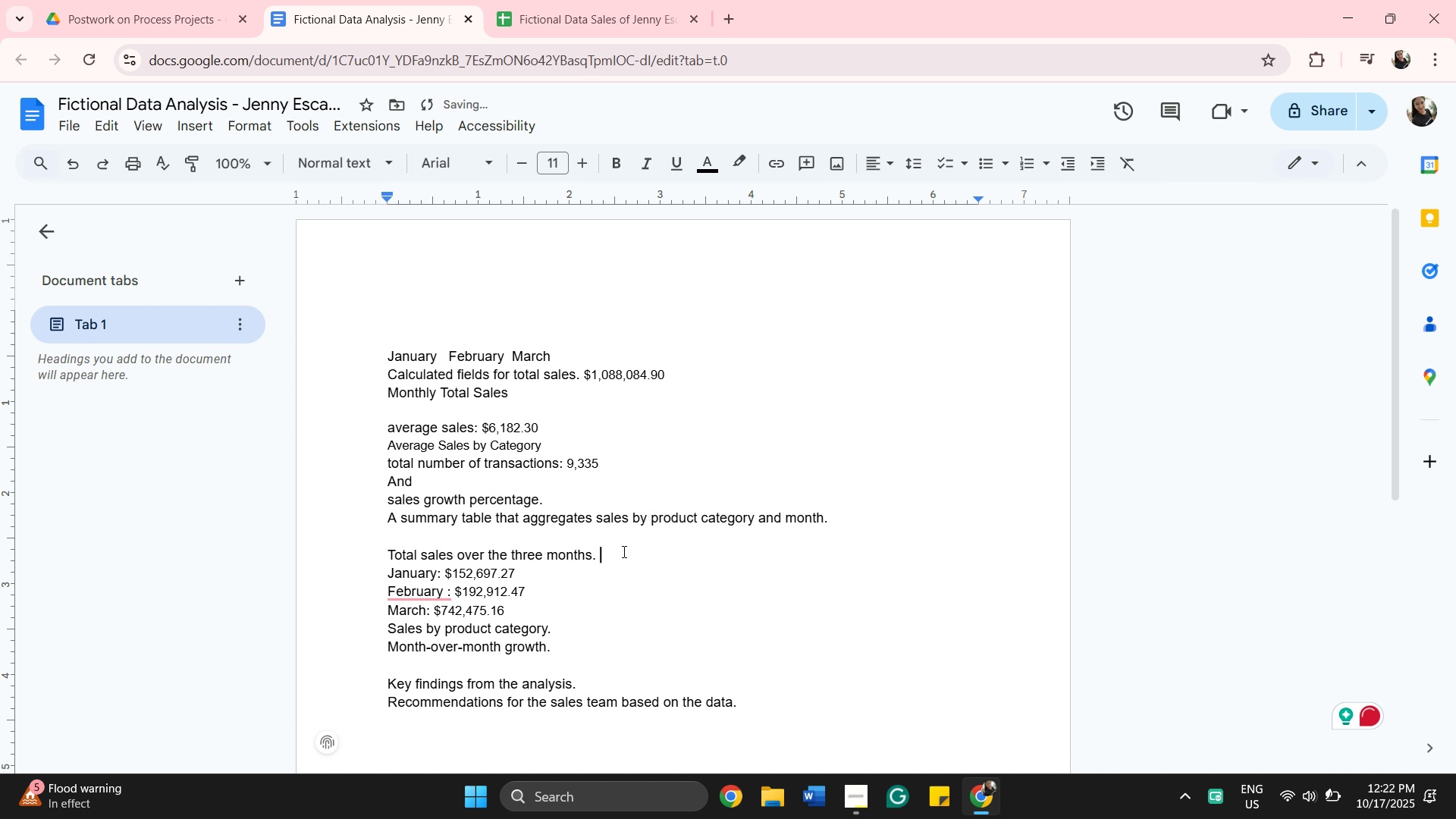 
right_click([623, 551])
 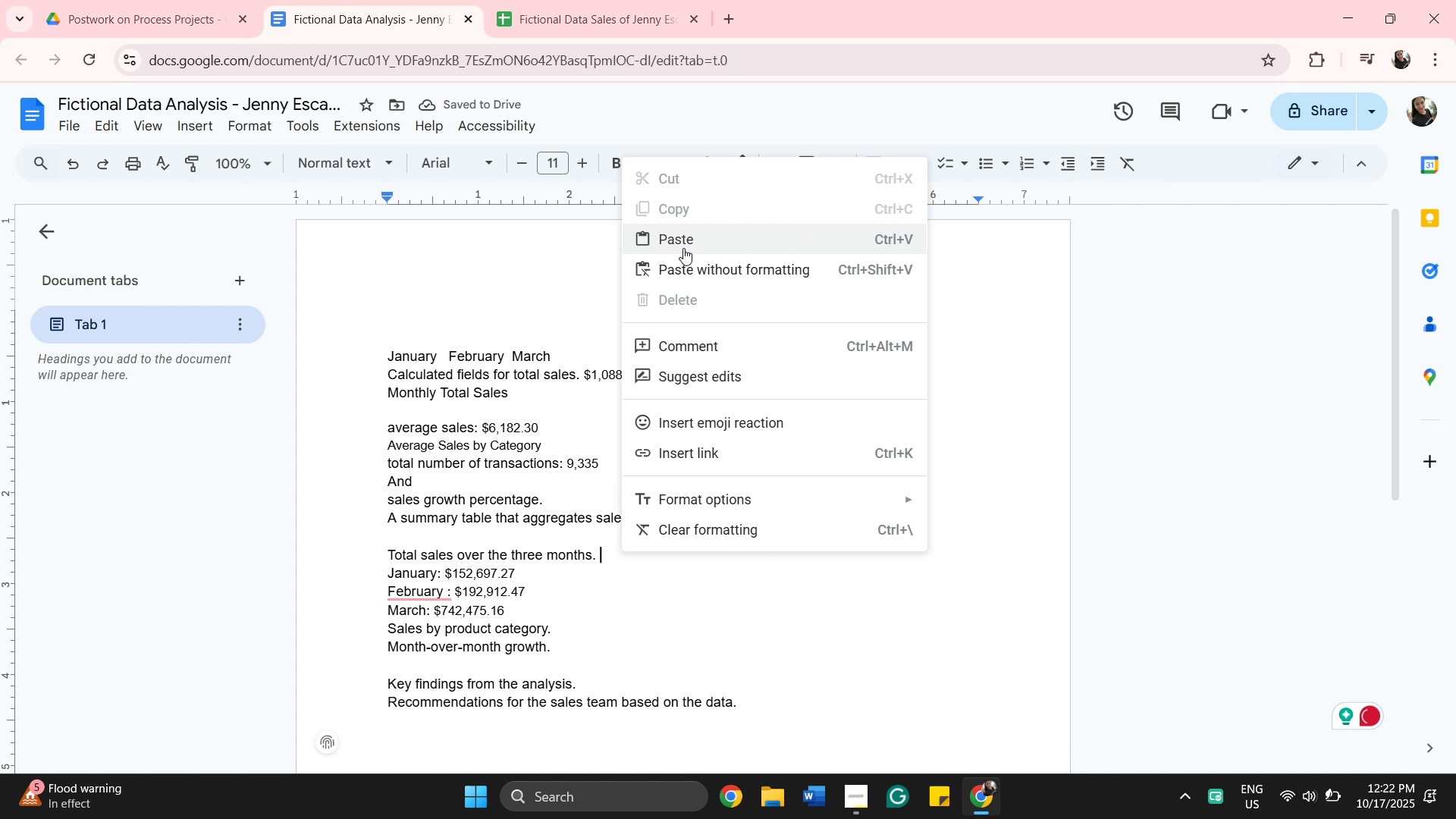 
left_click([685, 246])
 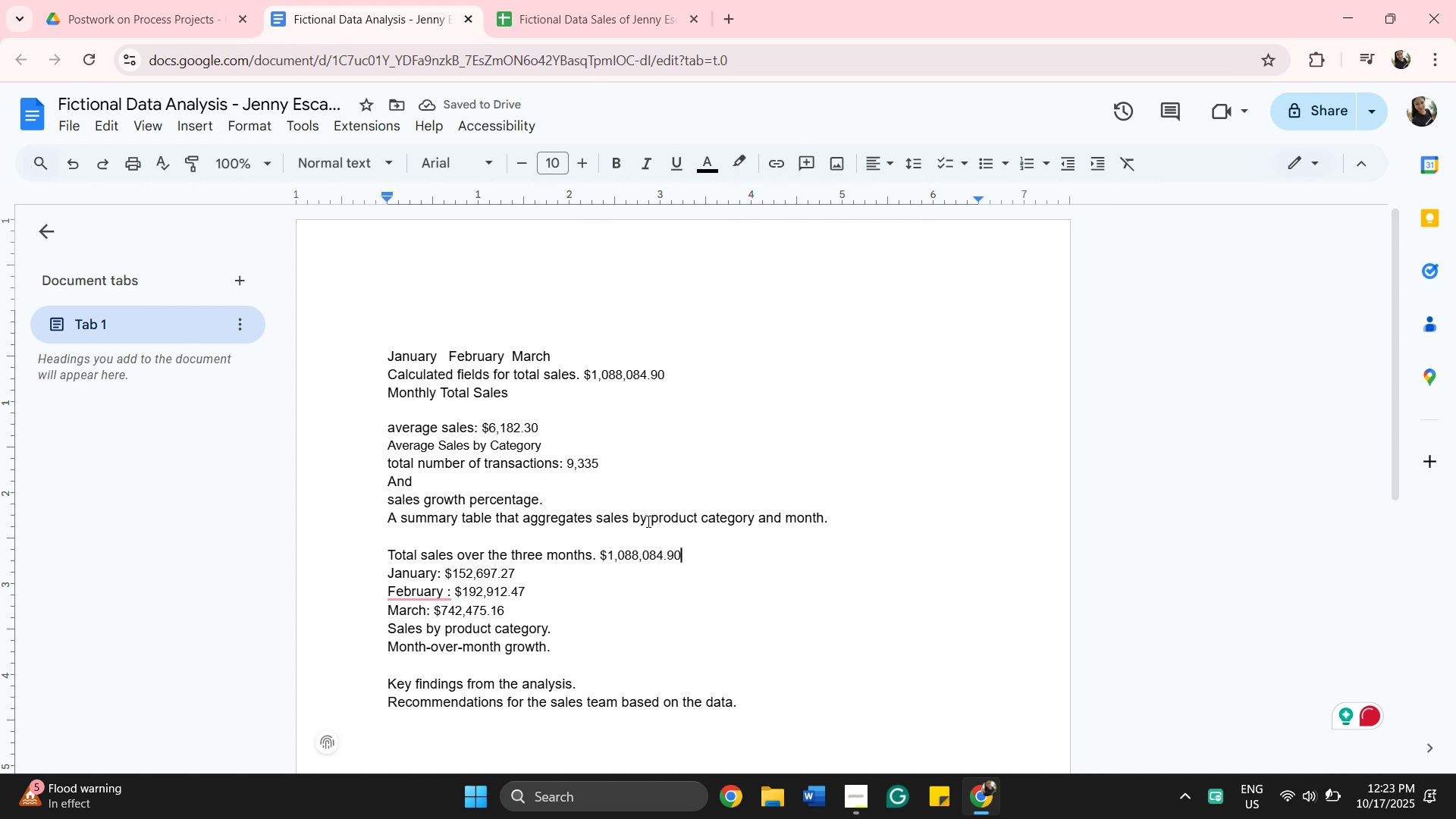 
wait(5.51)
 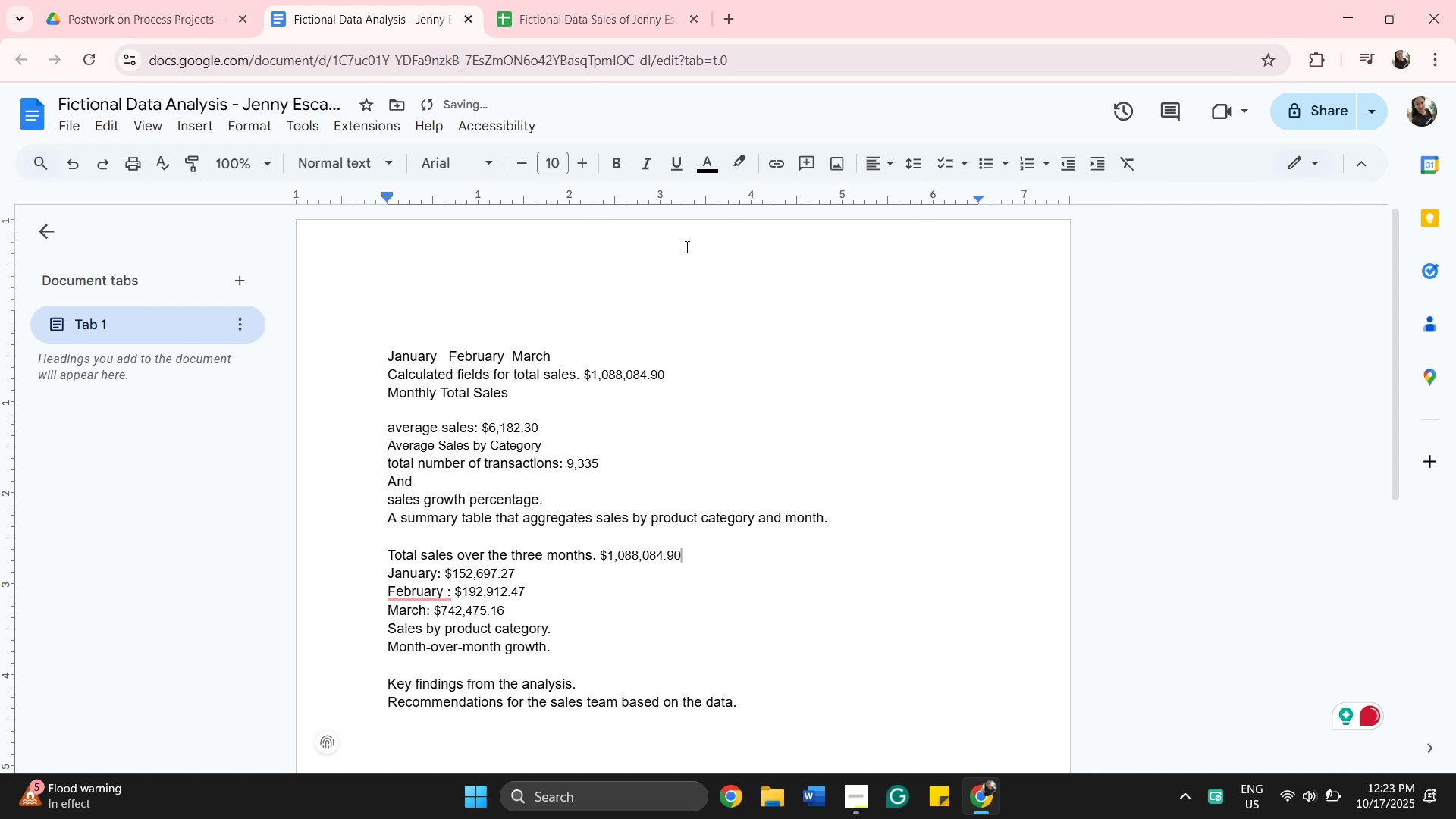 
left_click([614, 617])
 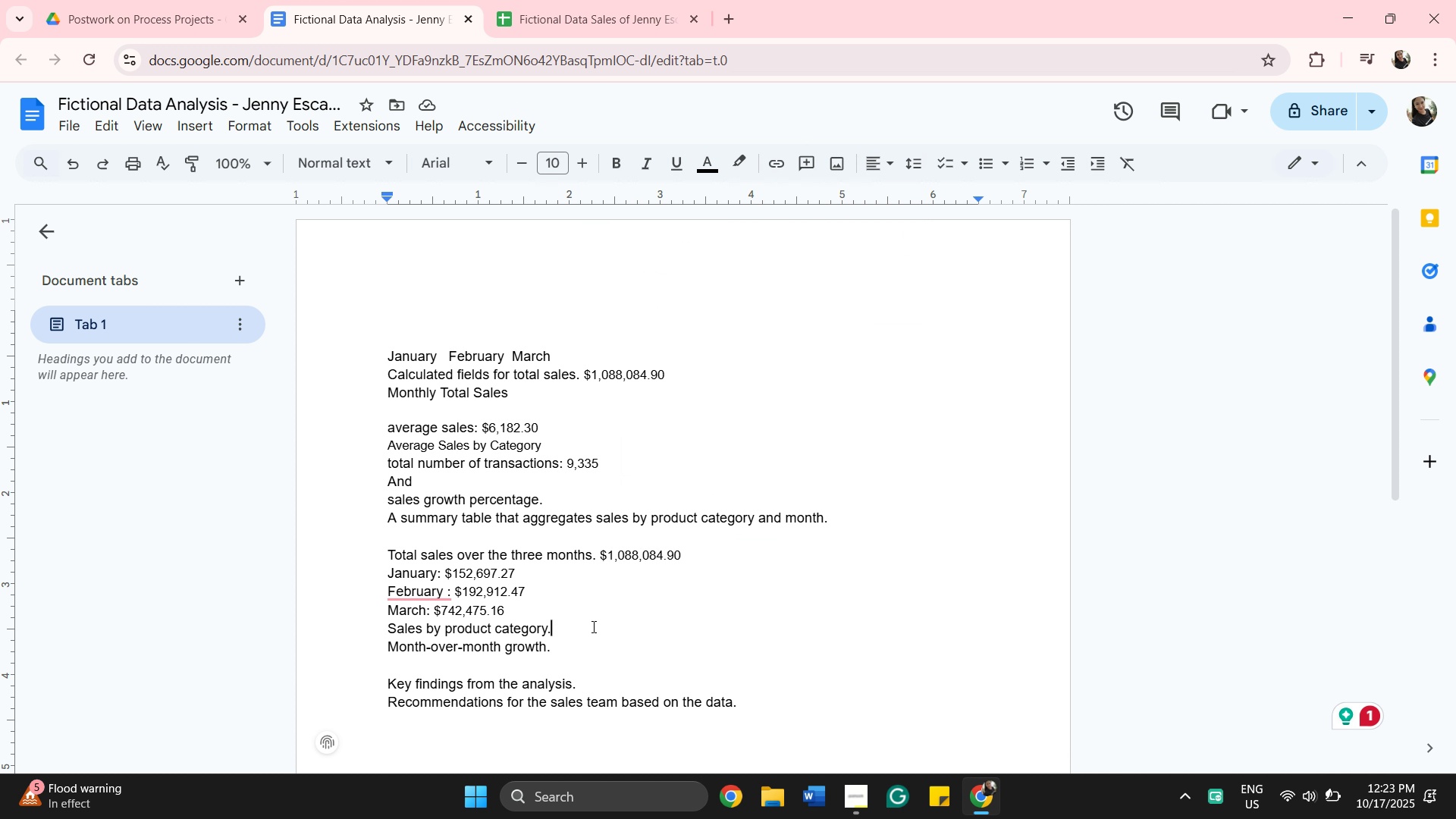 
left_click([592, 626])
 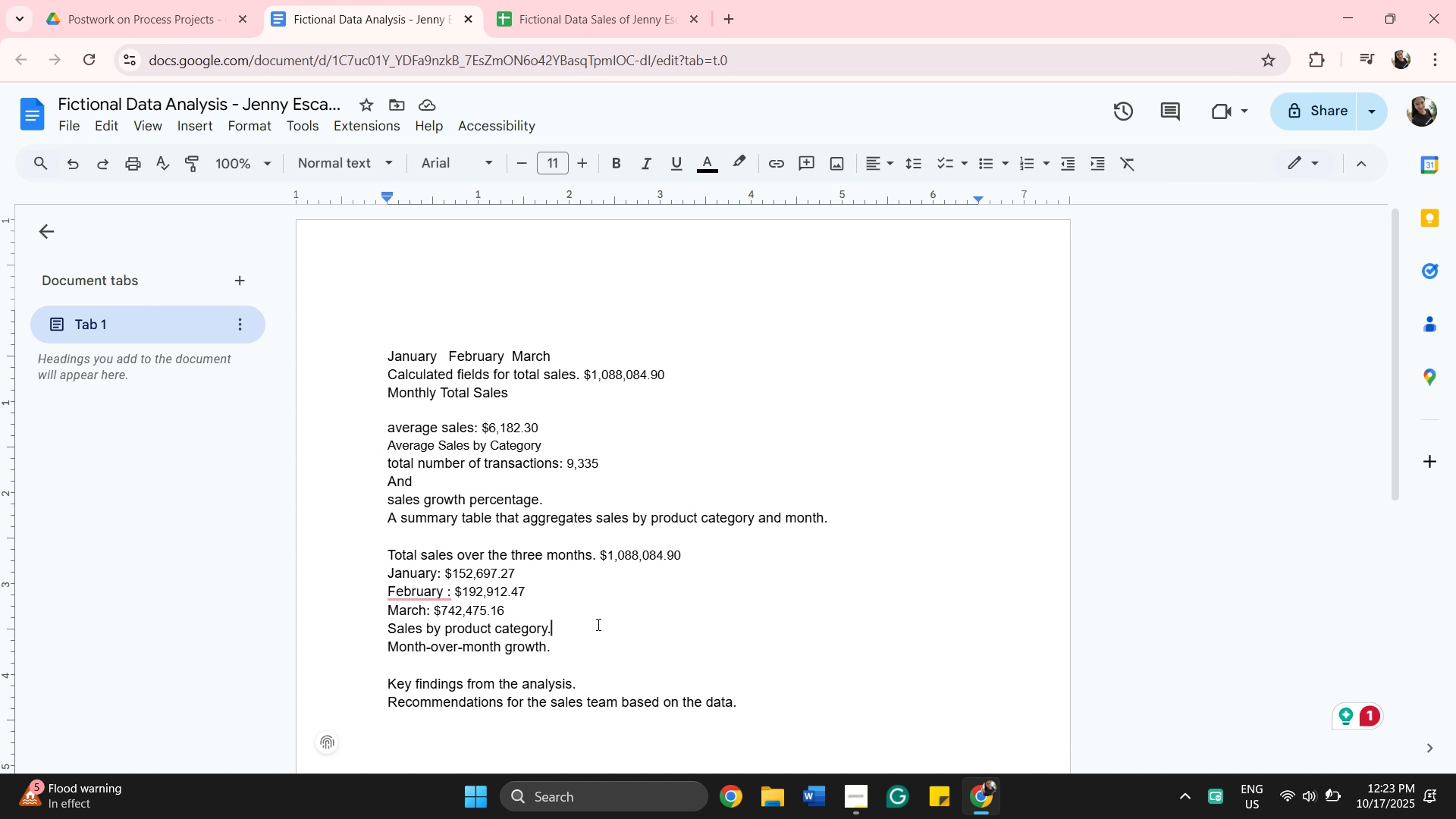 
key(Enter)
 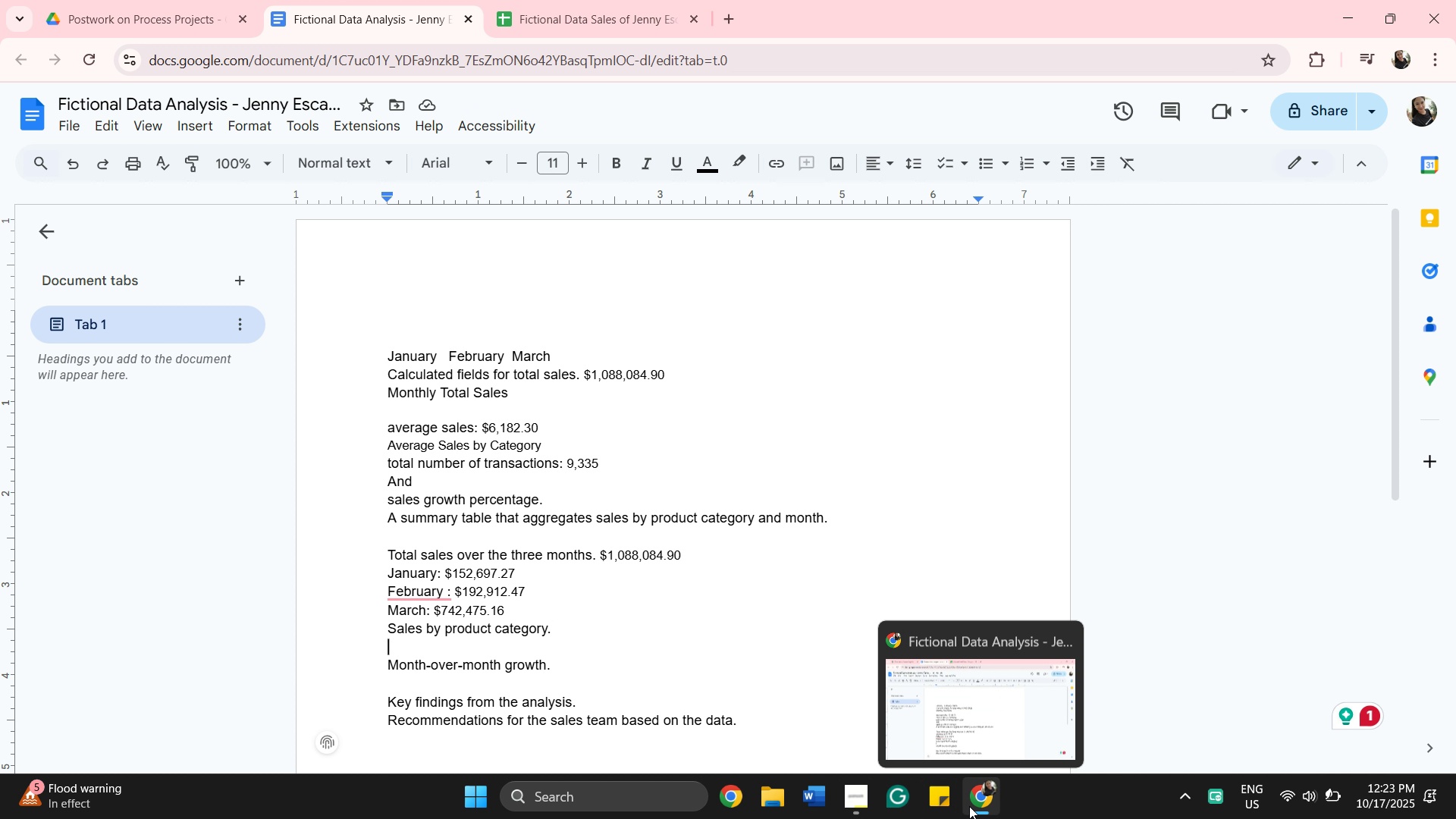 
wait(10.95)
 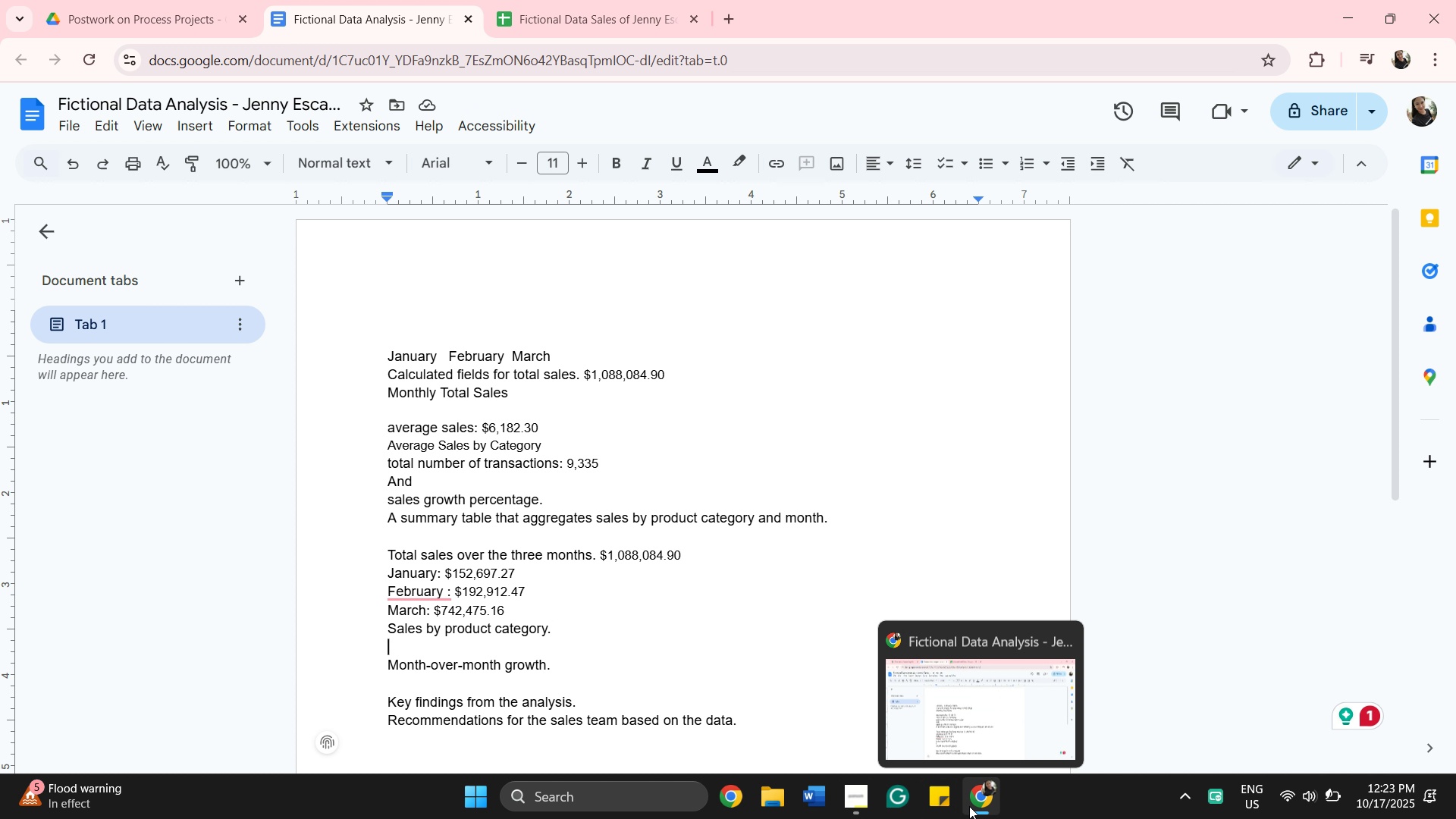 
left_click([846, 752])
 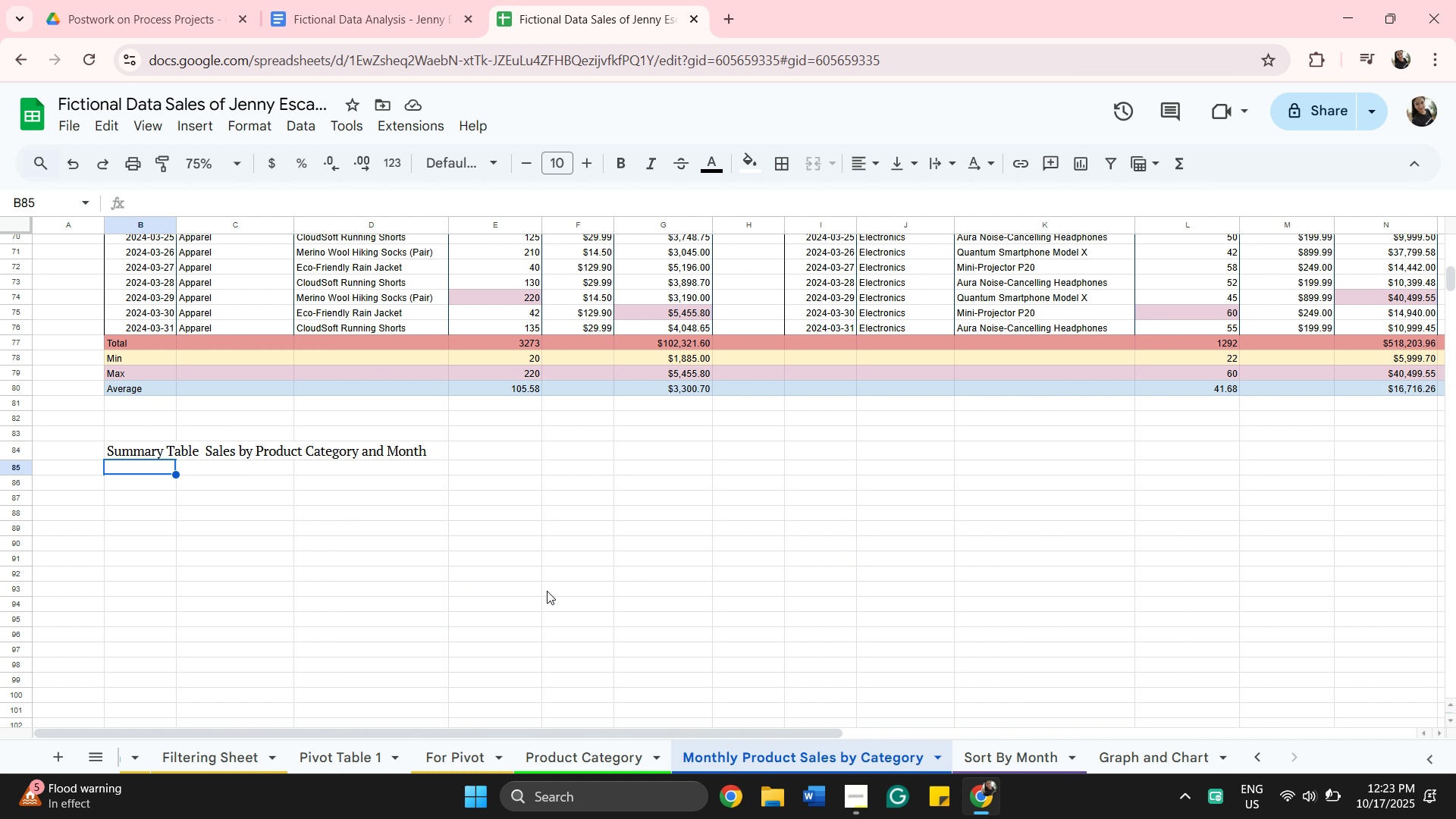 
wait(11.26)
 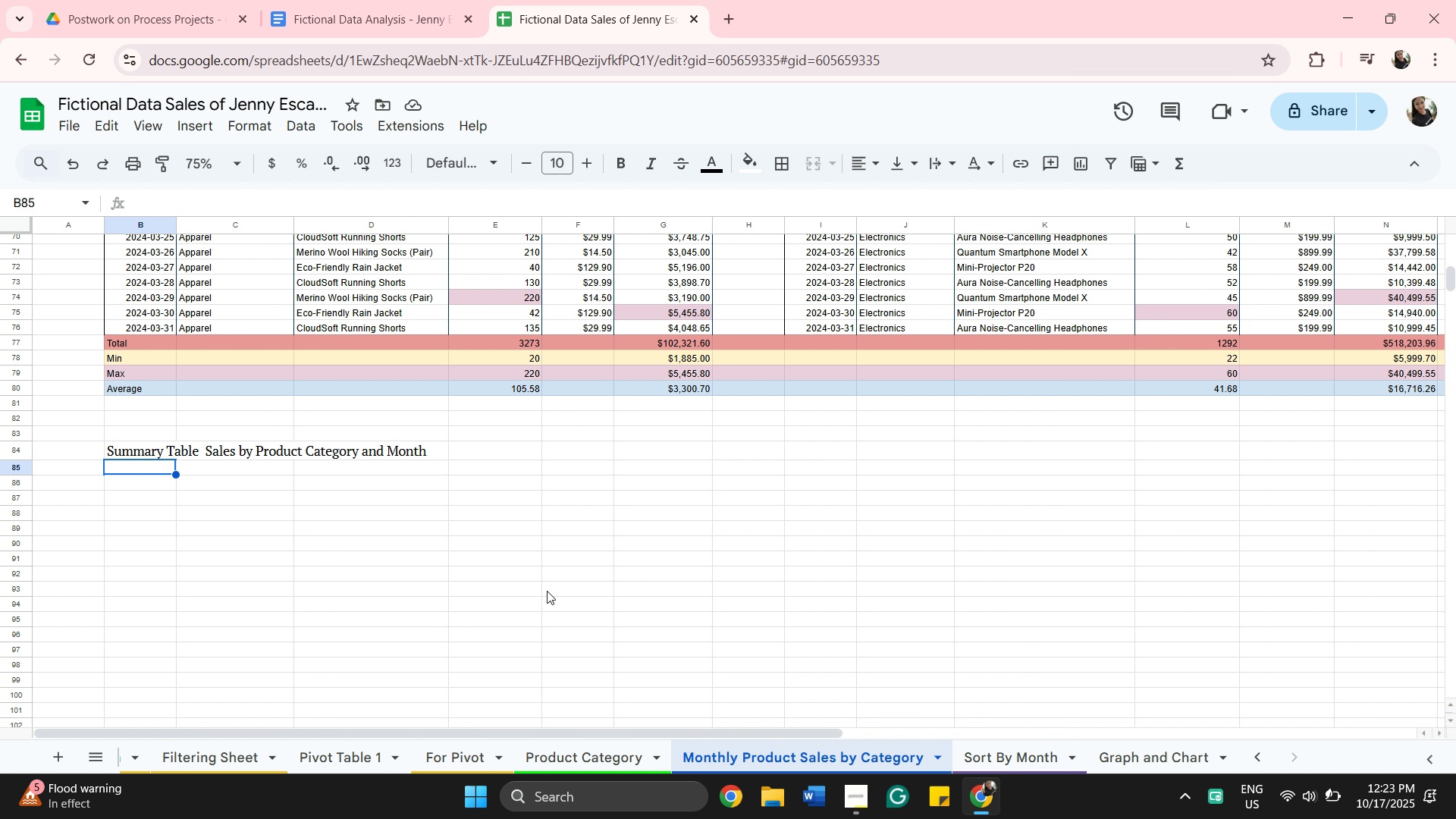 
right_click([227, 310])
 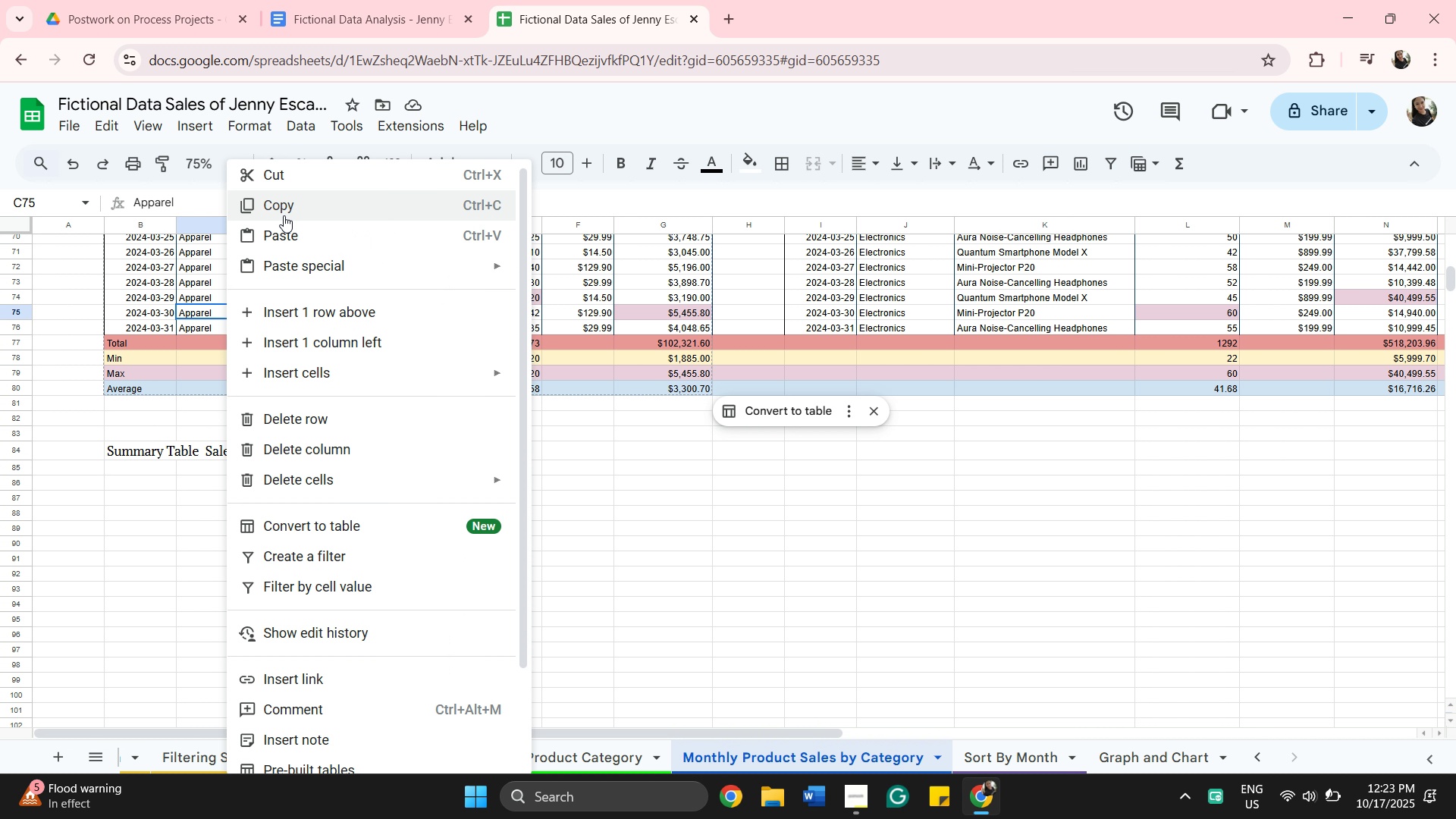 
left_click([284, 215])
 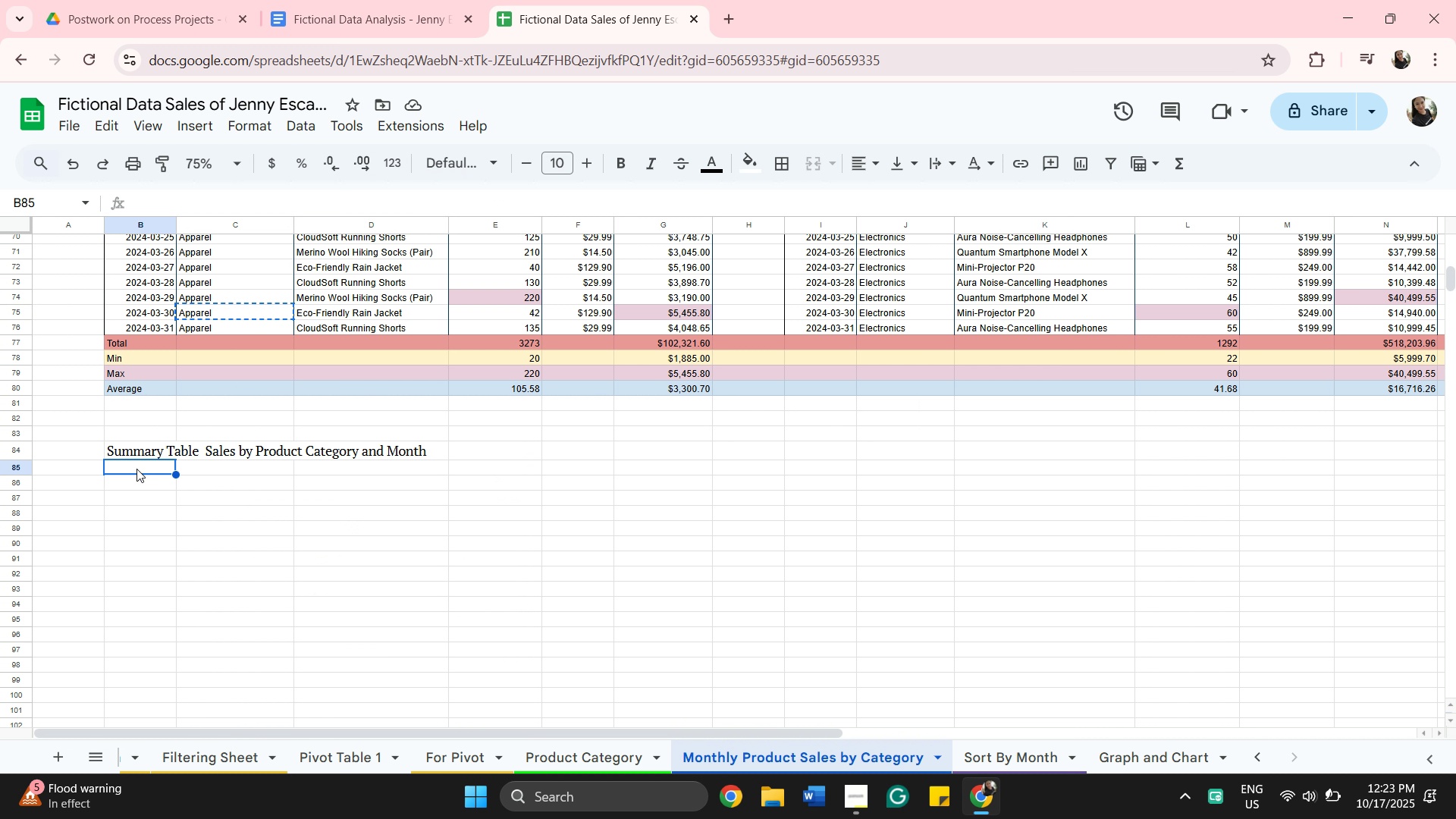 
left_click([140, 481])
 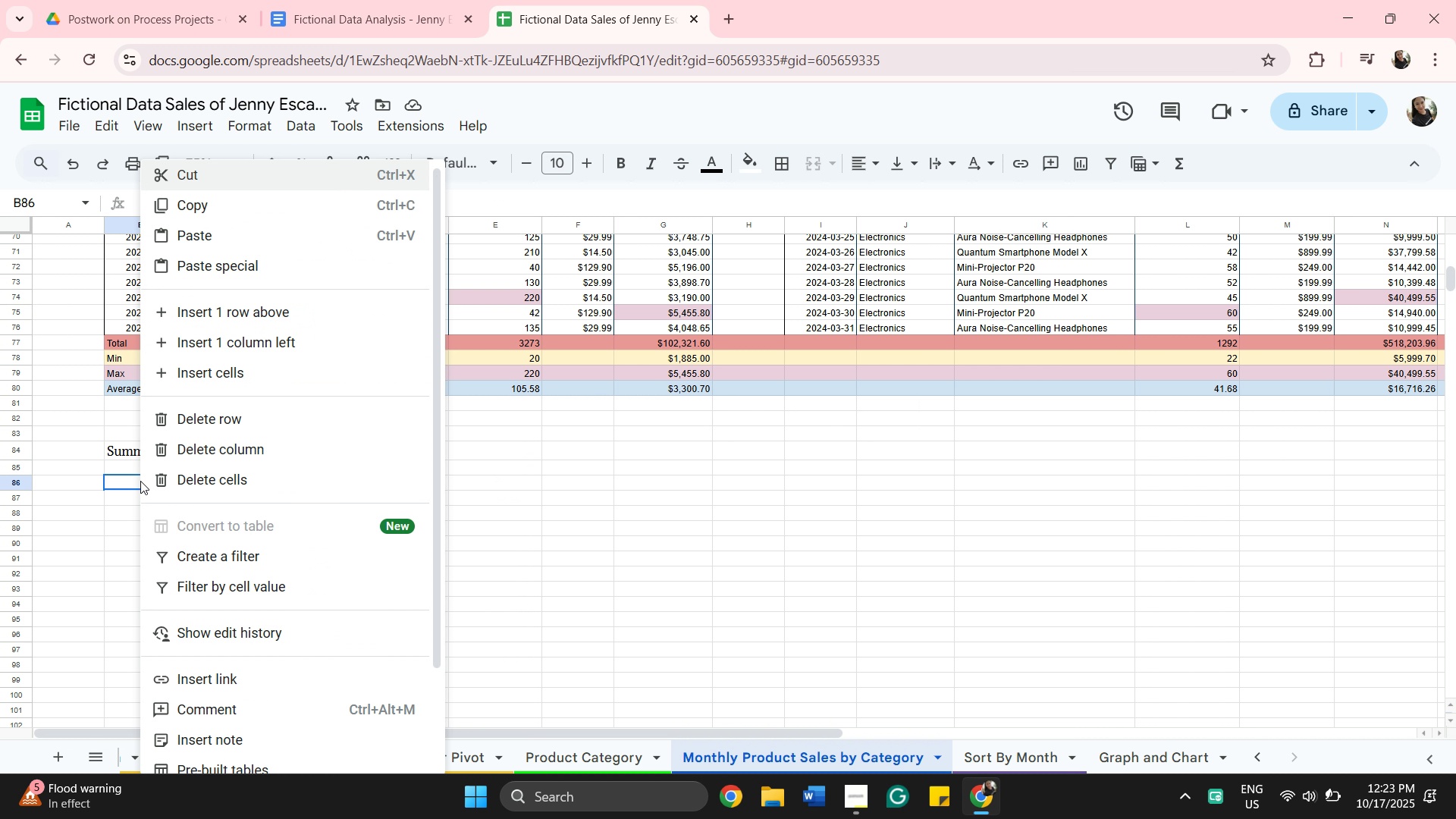 
right_click([140, 481])
 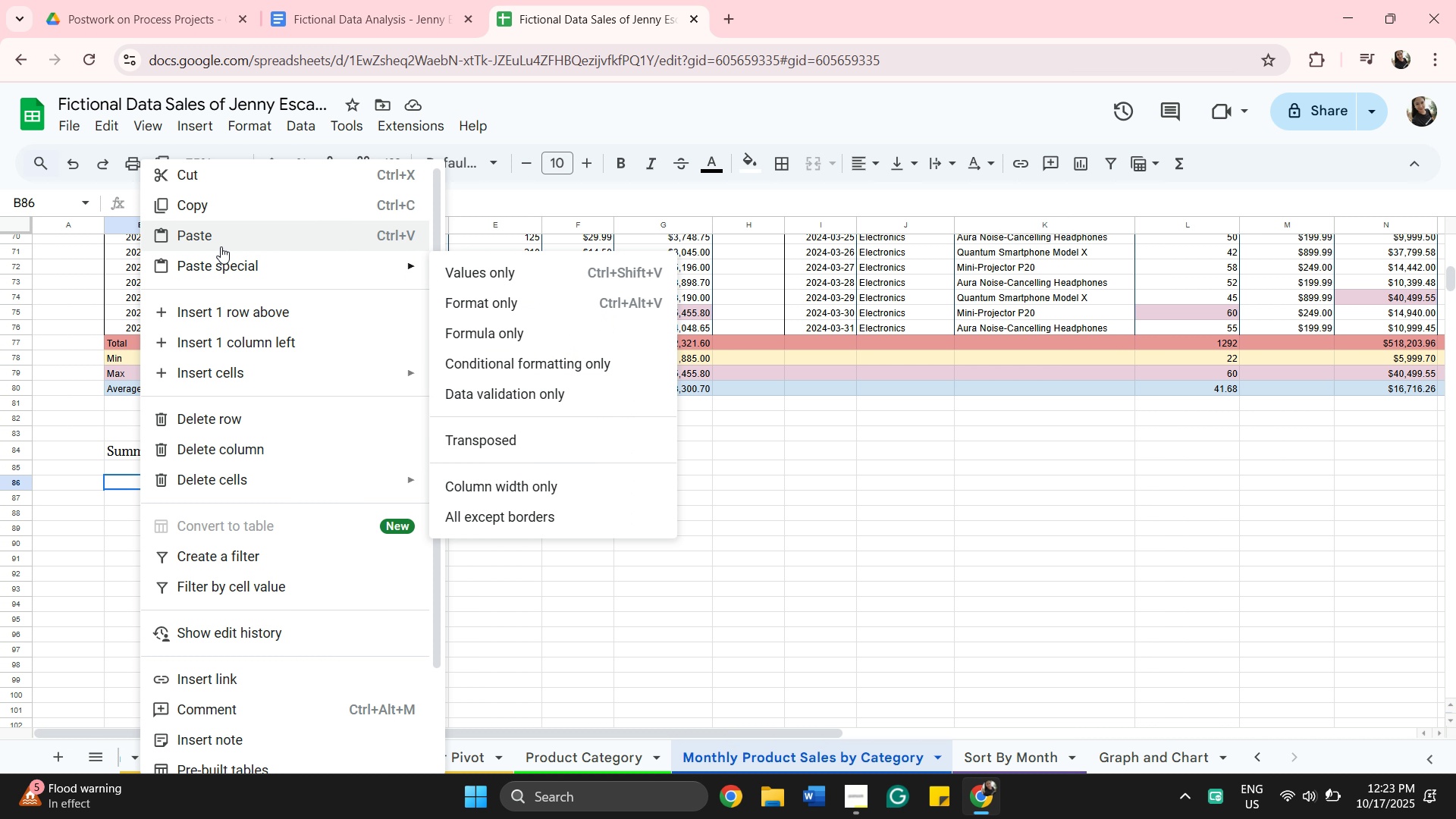 
left_click([220, 240])
 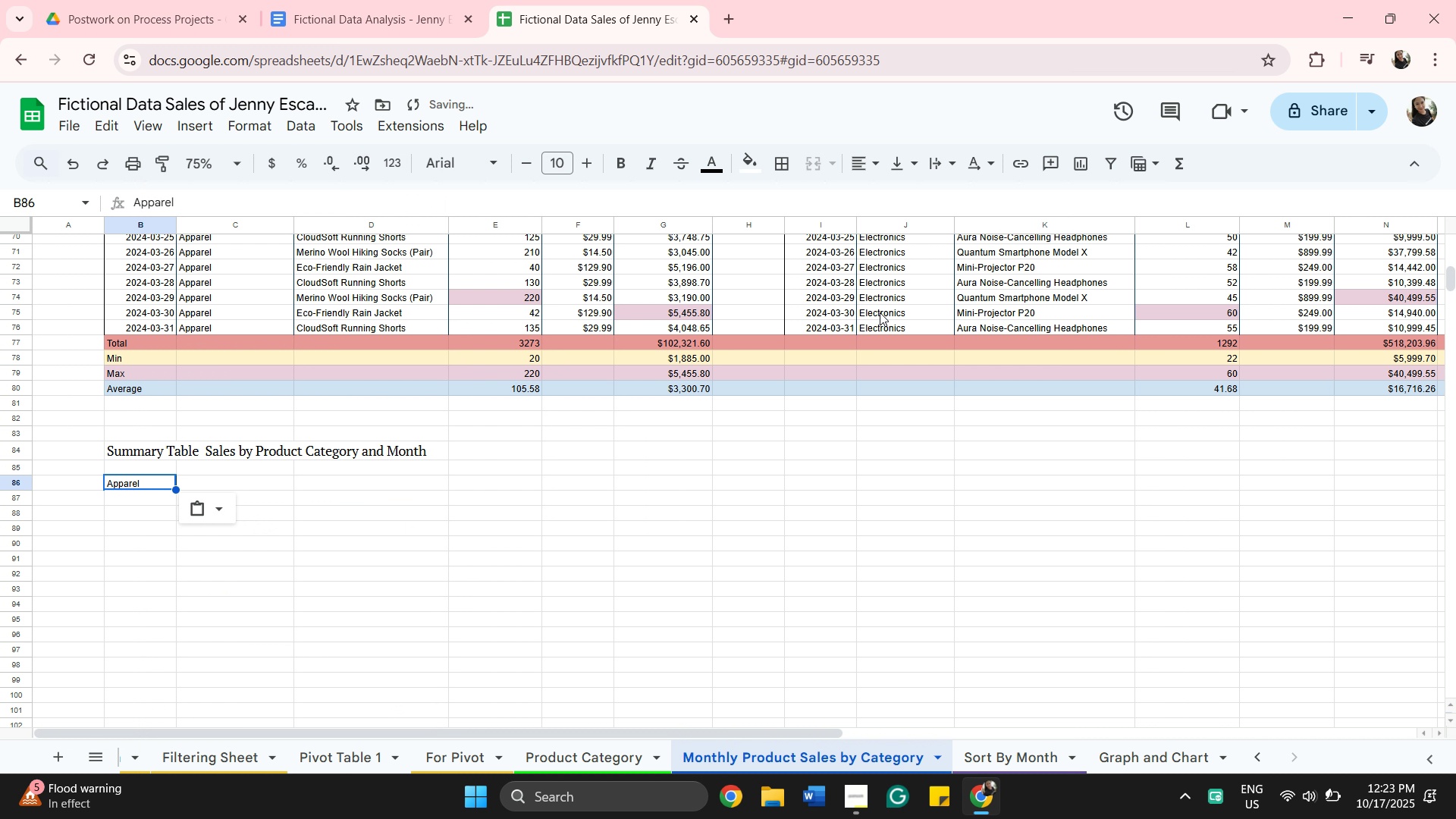 
left_click([880, 312])
 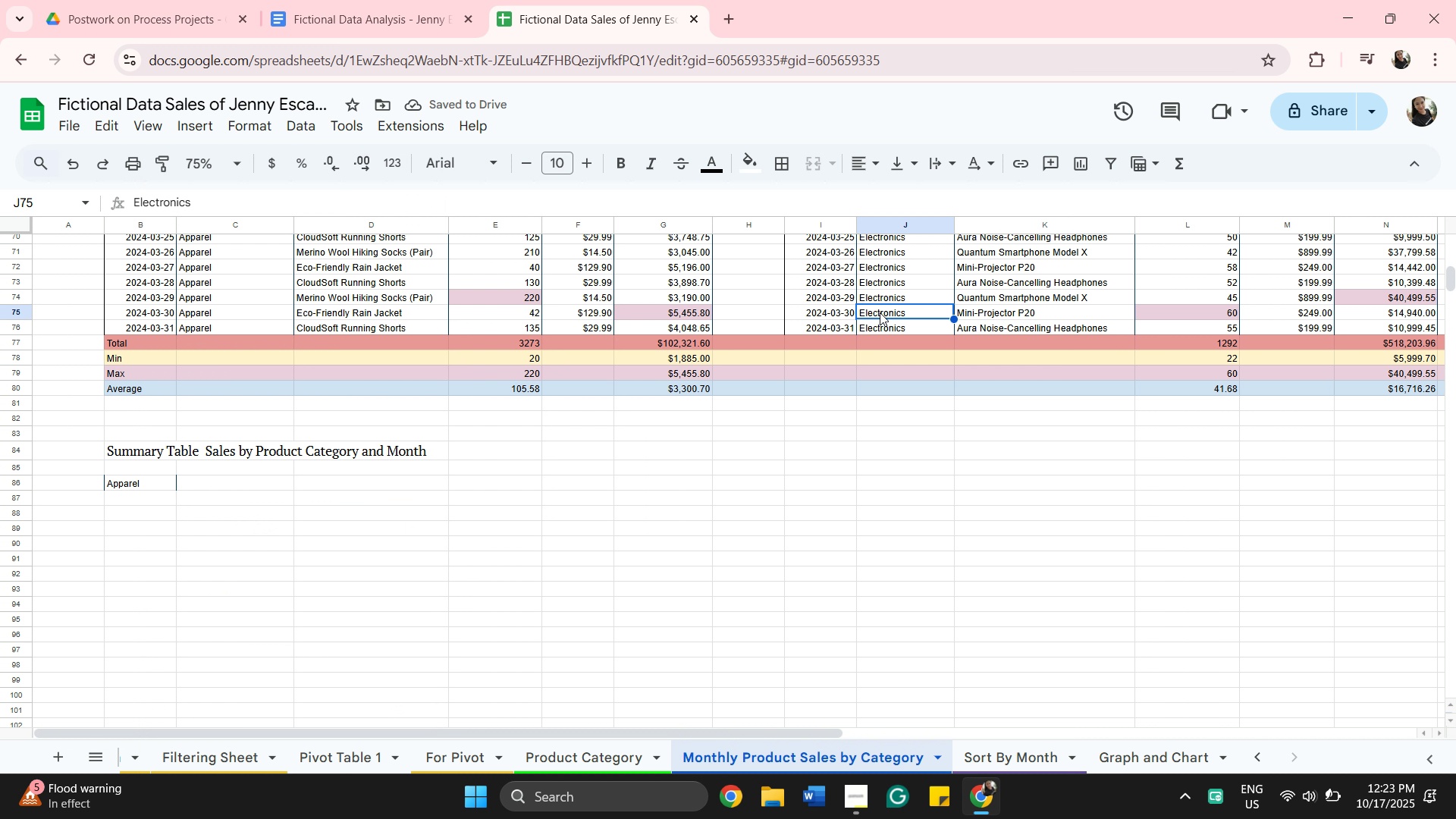 
right_click([880, 312])
 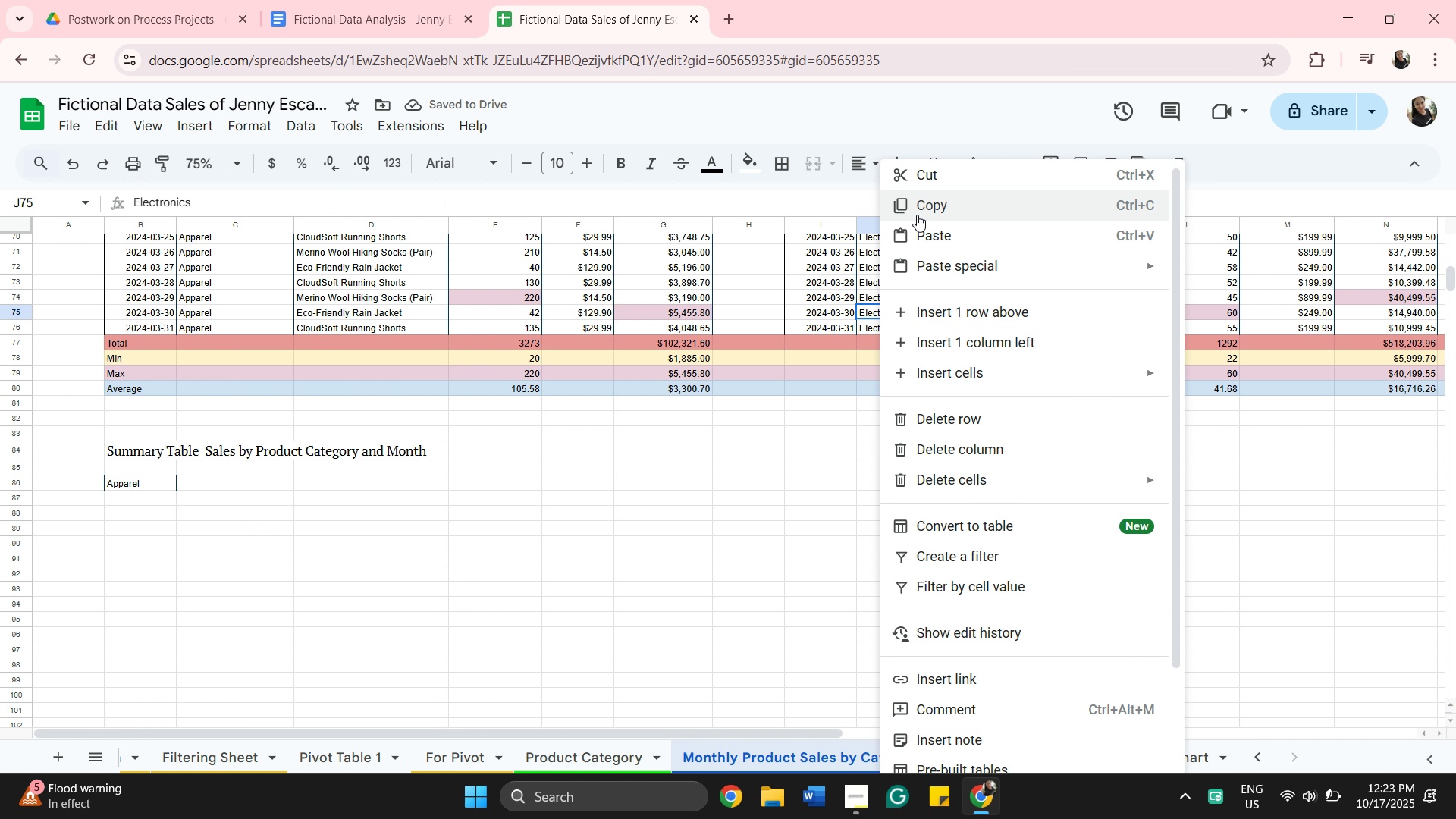 
left_click([917, 215])
 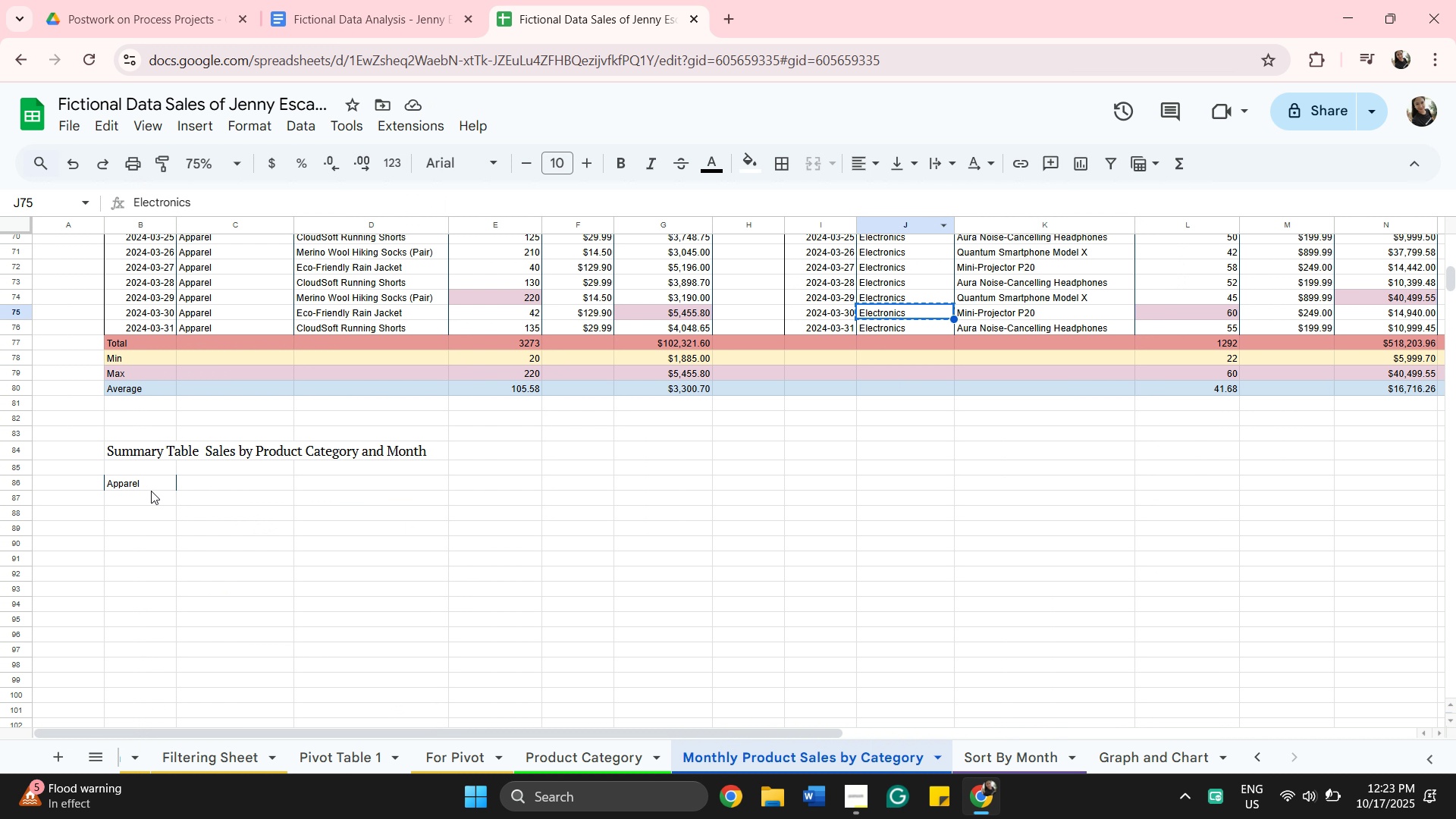 
left_click([142, 498])
 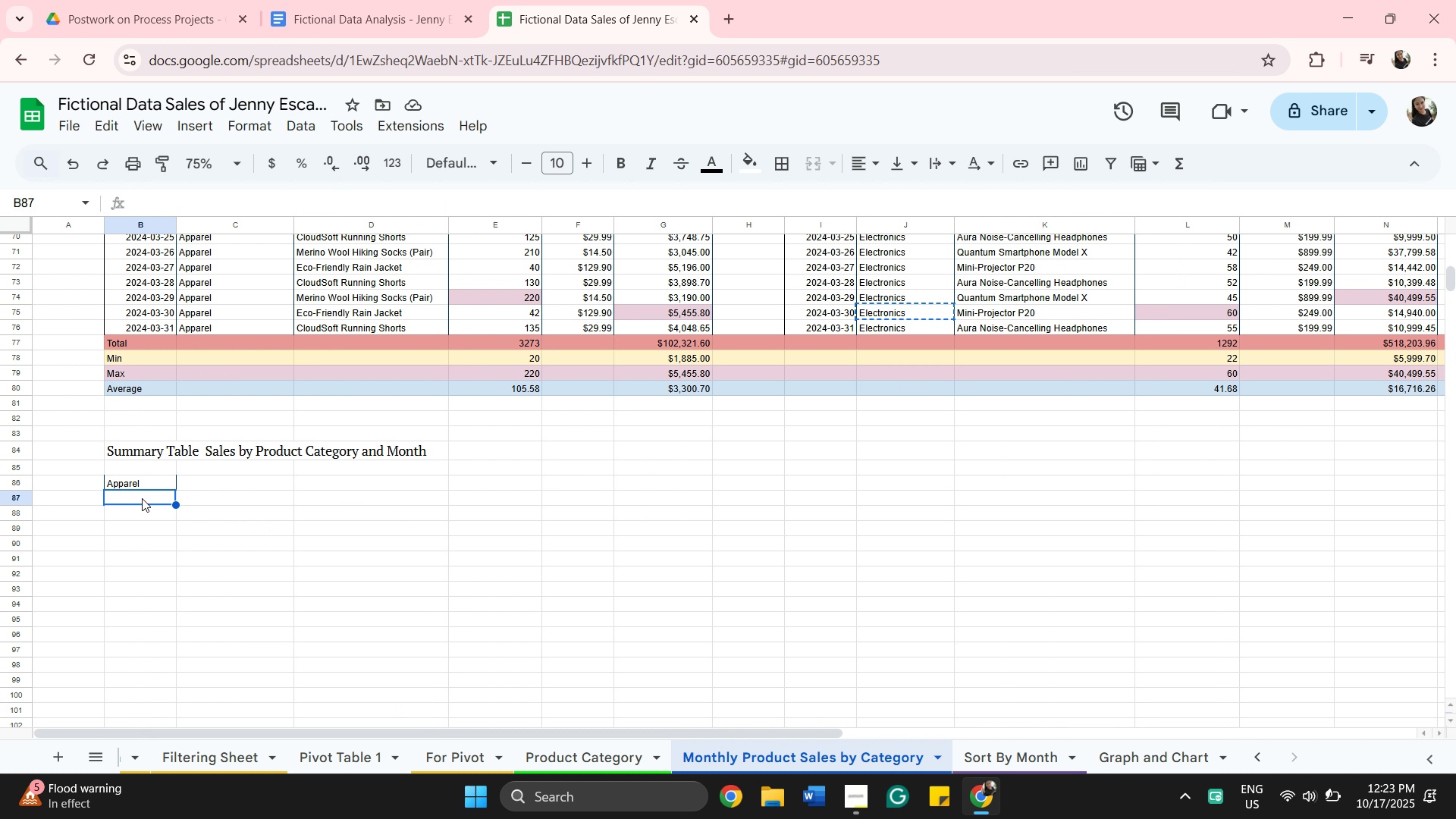 
right_click([142, 498])
 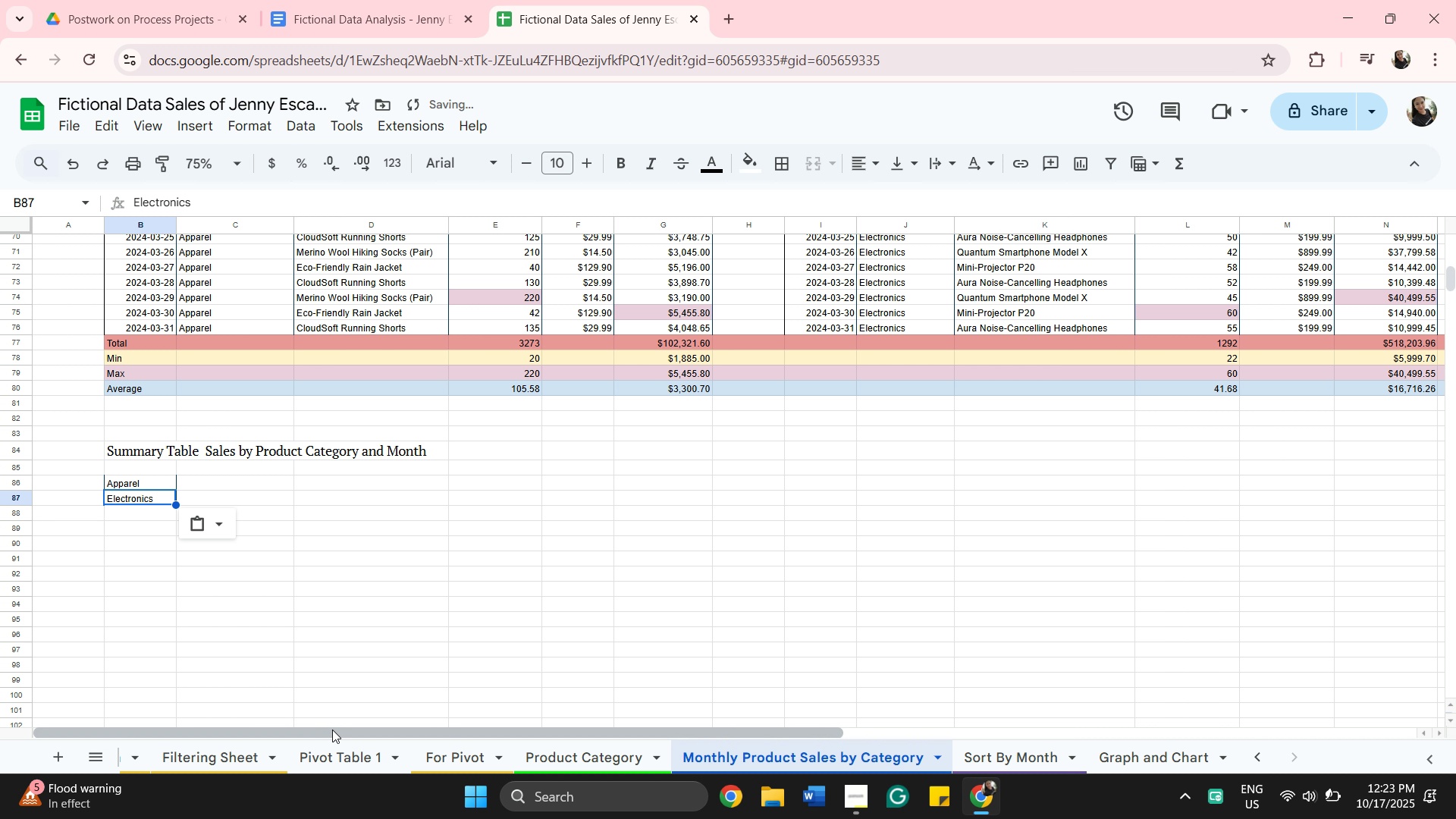 
left_click_drag(start_coordinate=[339, 733], to_coordinate=[410, 732])
 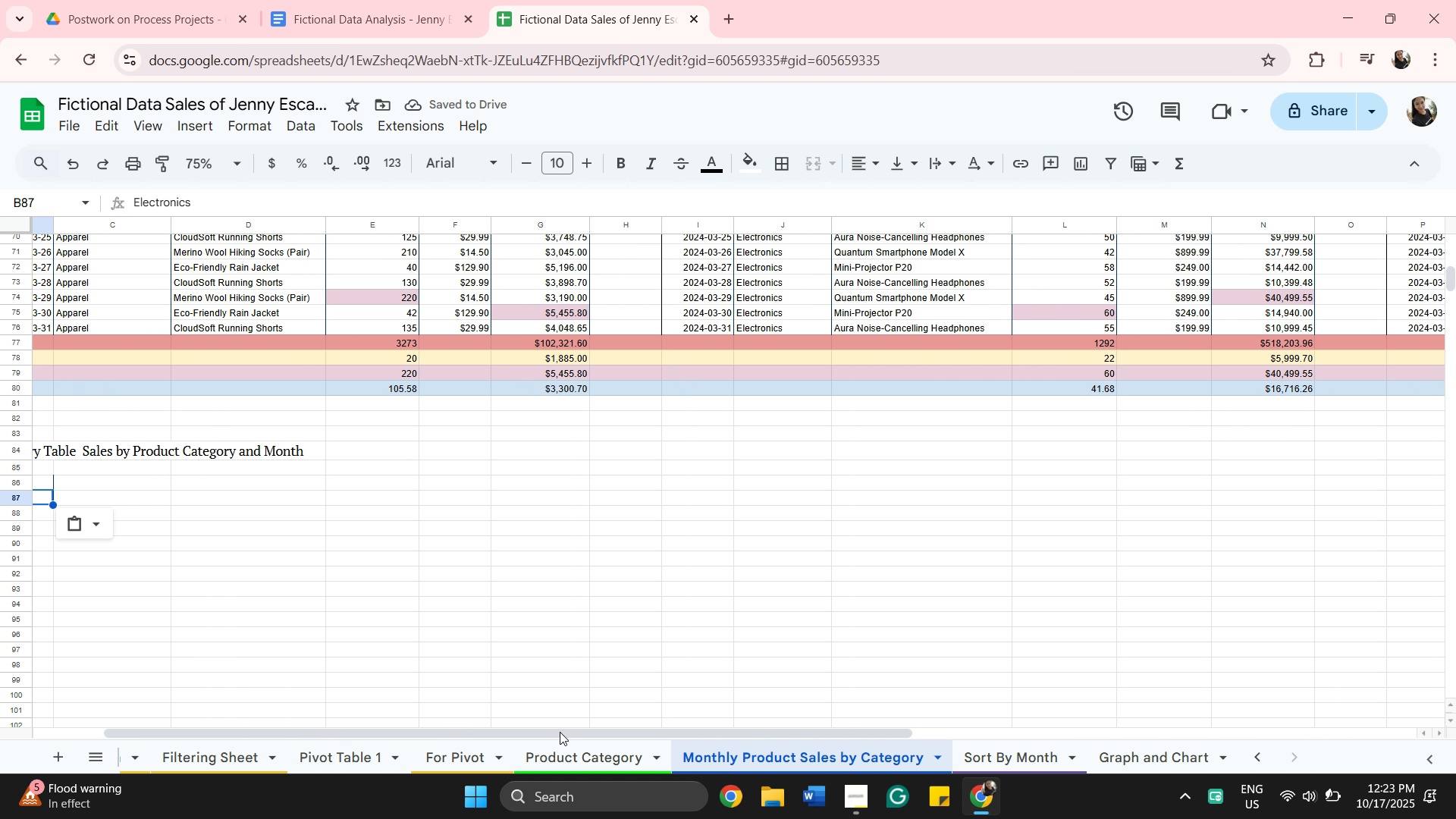 
left_click_drag(start_coordinate=[560, 730], to_coordinate=[691, 756])
 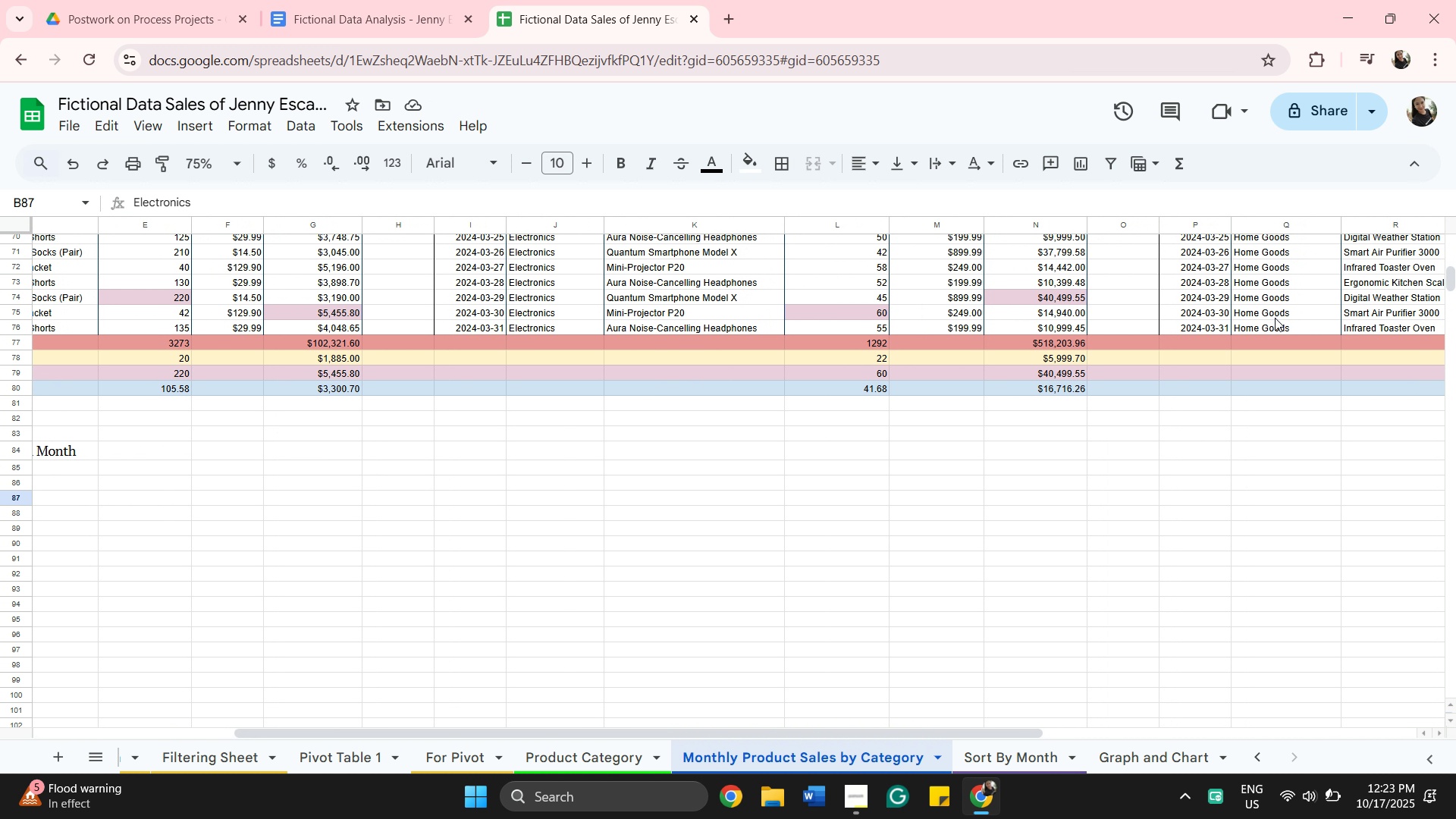 
left_click([1273, 315])
 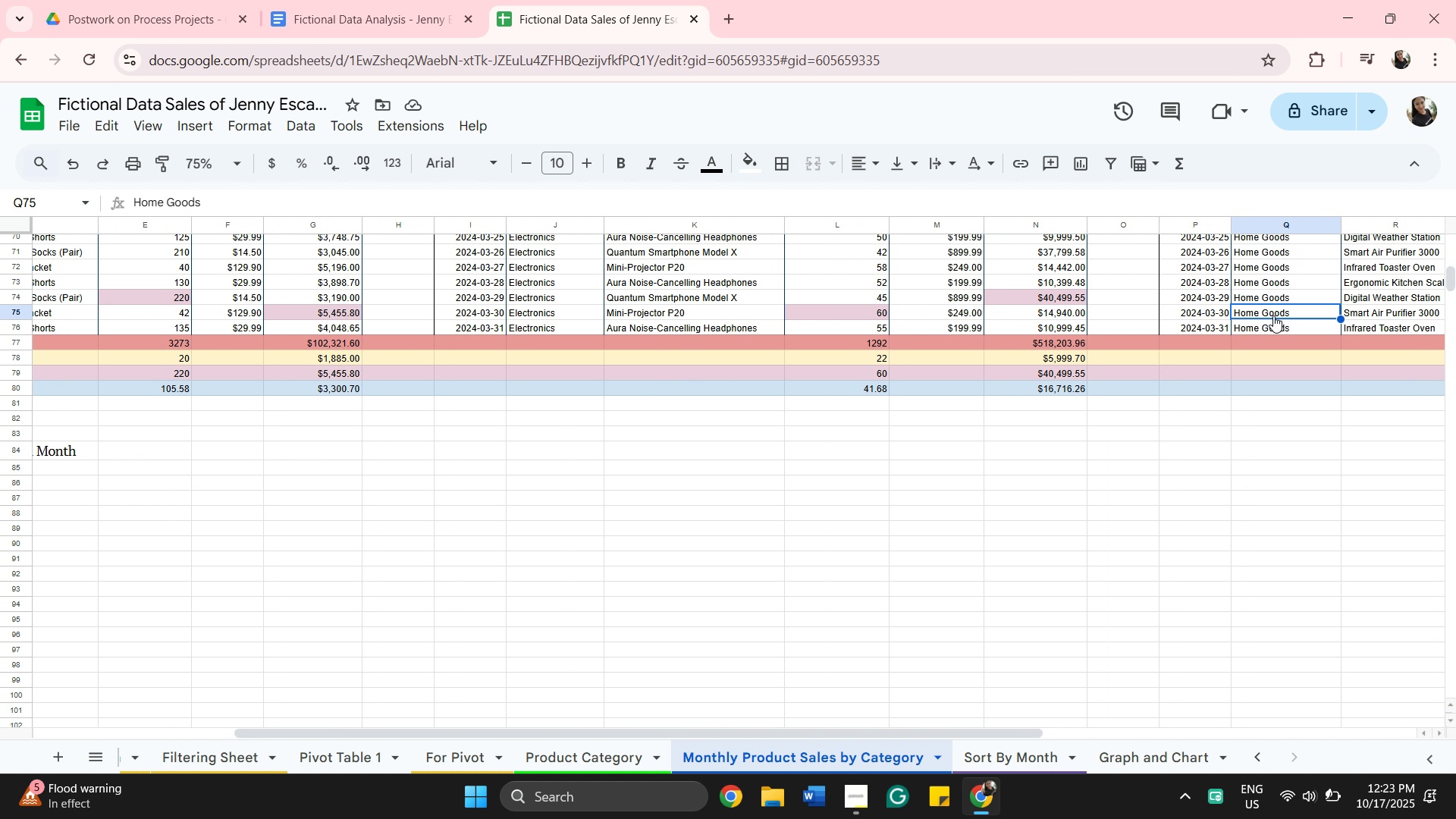 
right_click([1273, 315])
 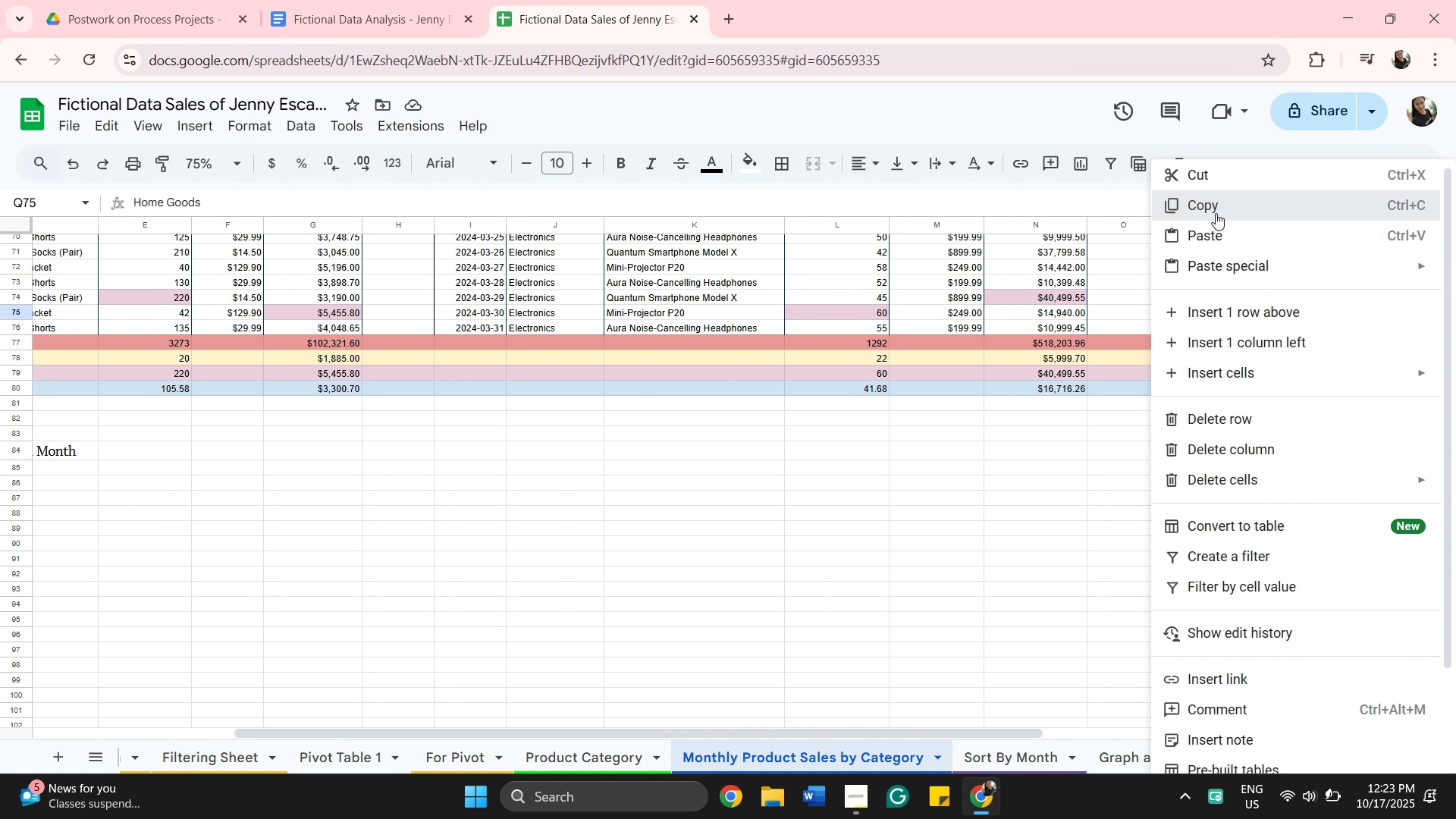 
left_click([1216, 213])
 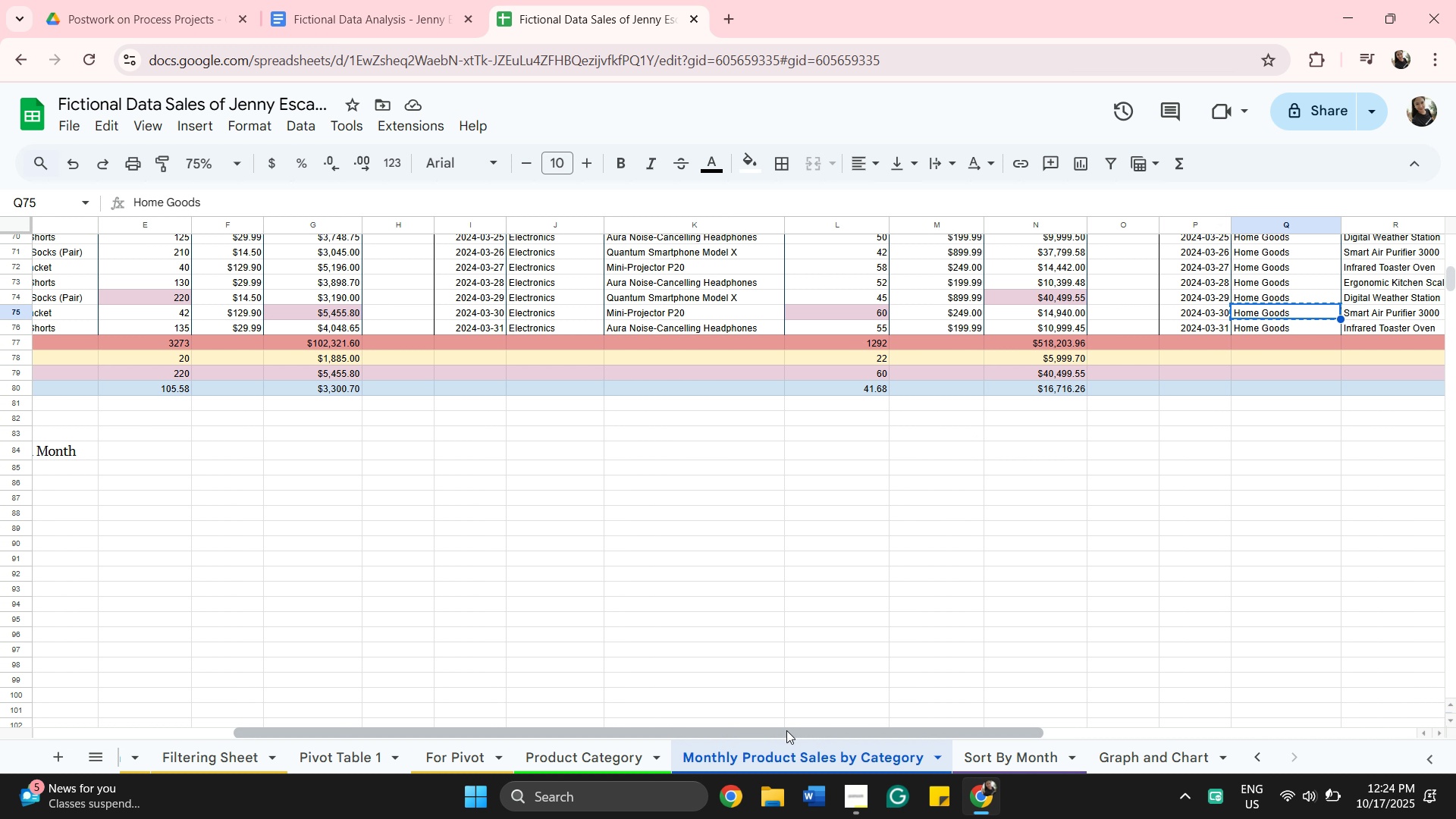 
left_click_drag(start_coordinate=[786, 727], to_coordinate=[532, 658])
 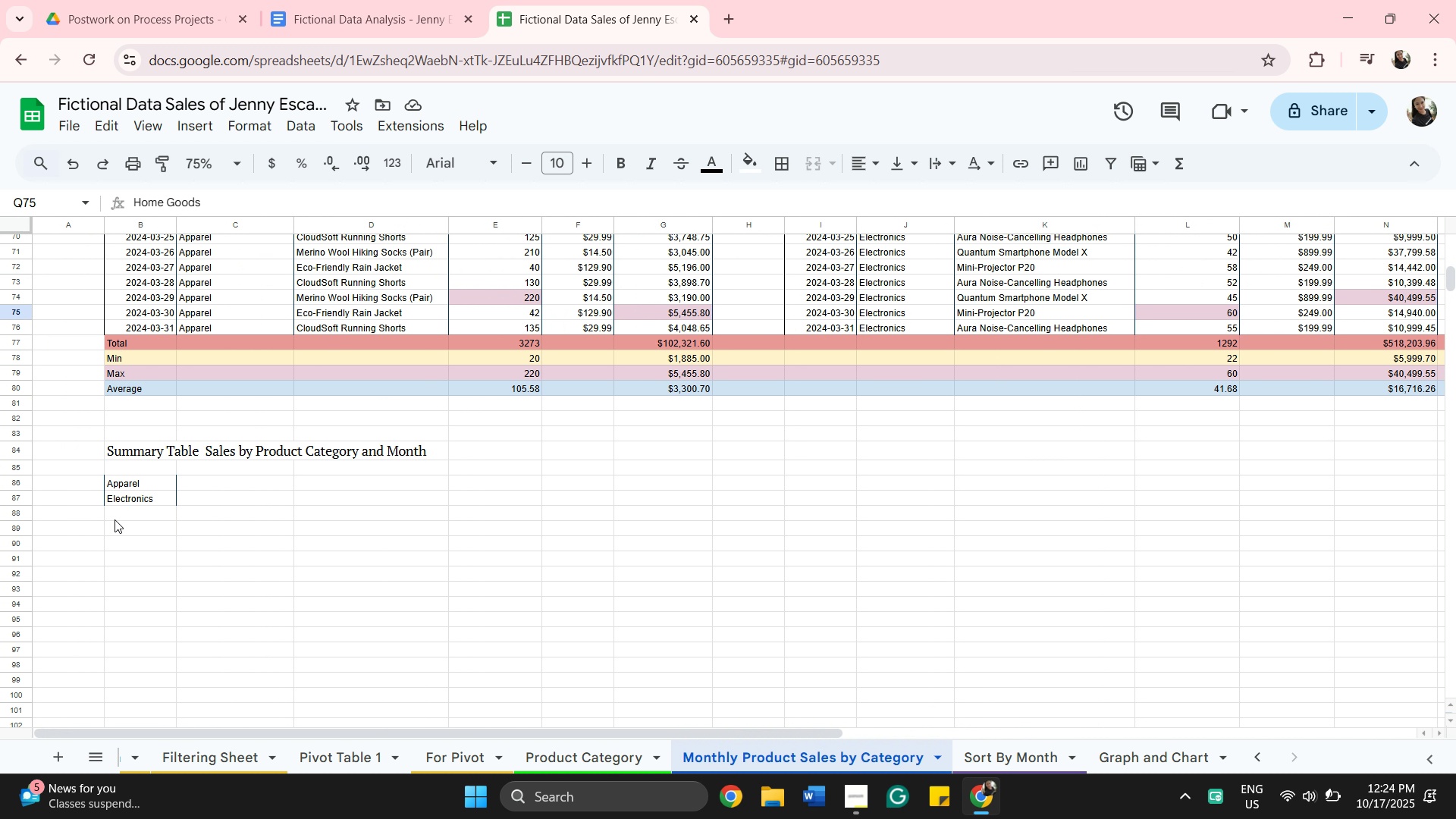 
left_click([115, 519])
 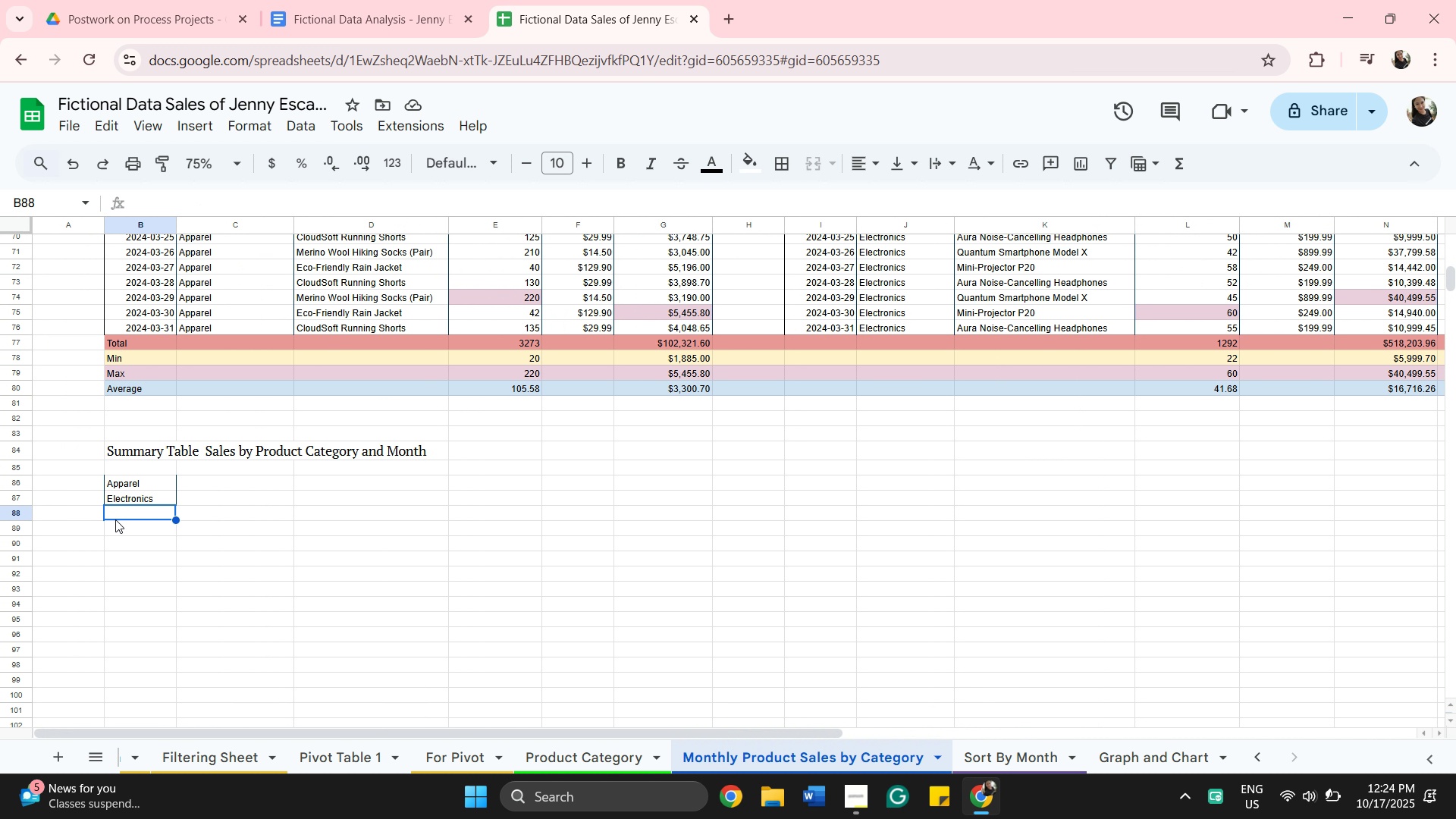 
right_click([115, 519])
 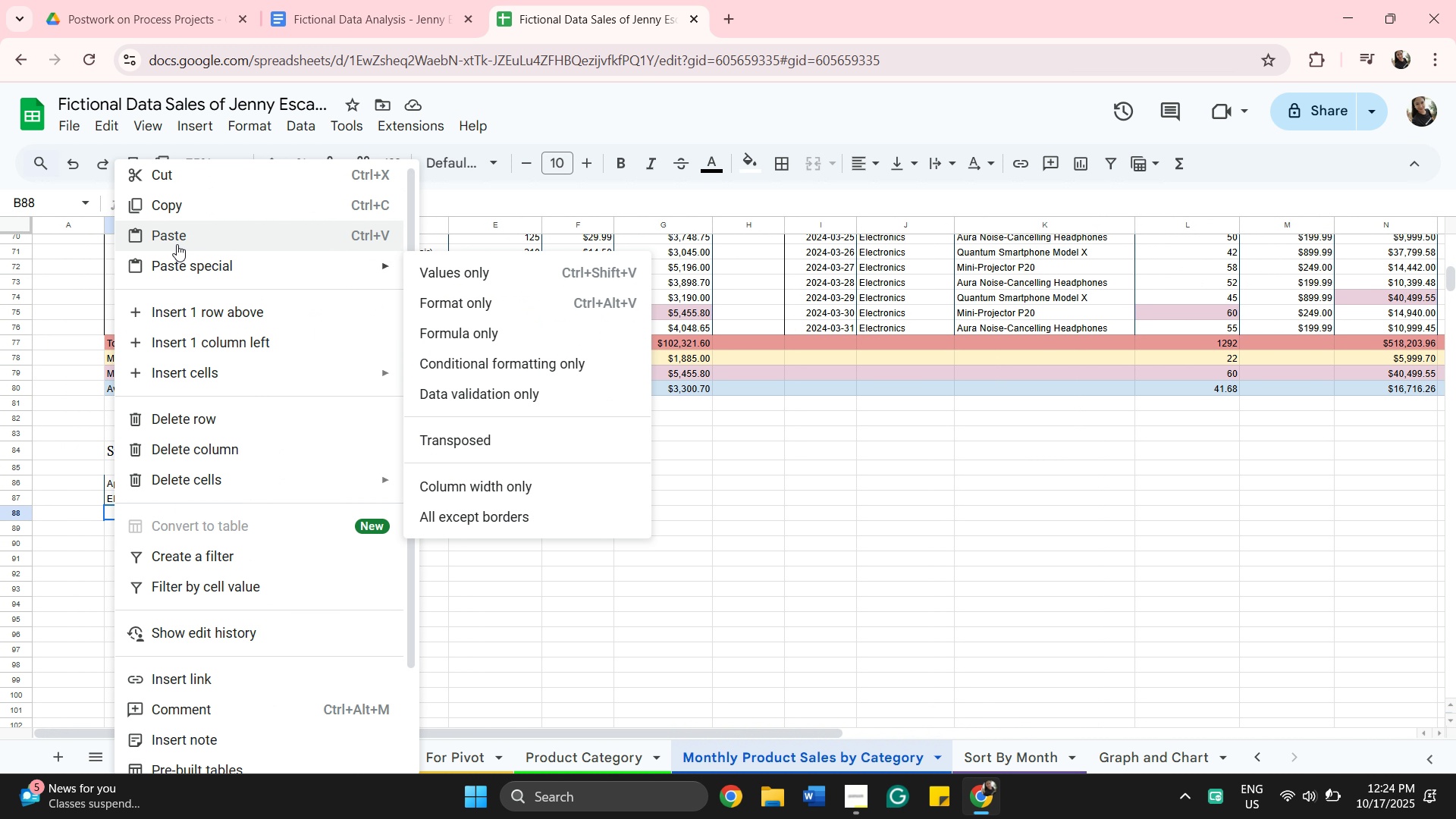 
left_click([177, 243])
 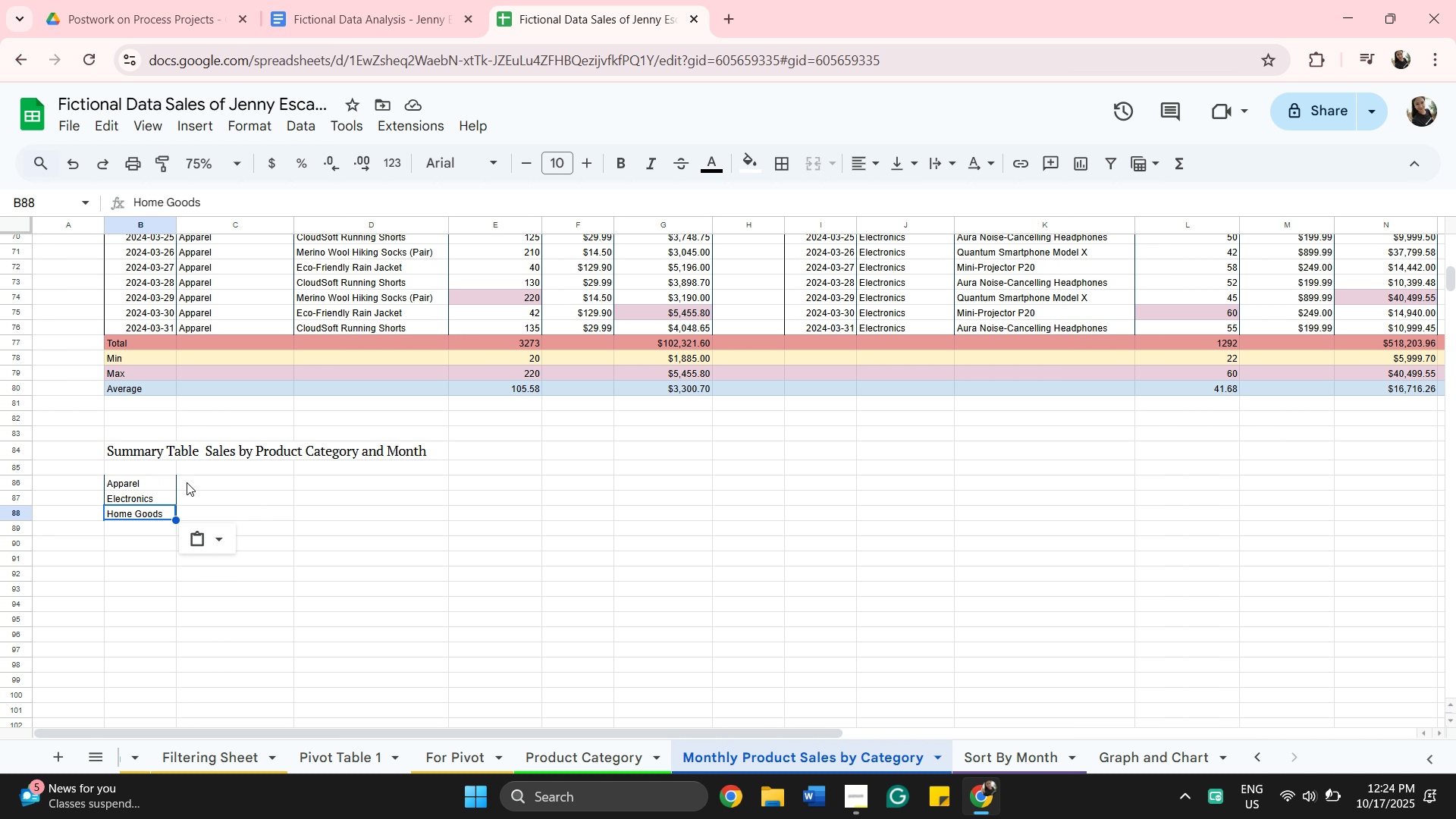 
wait(13.31)
 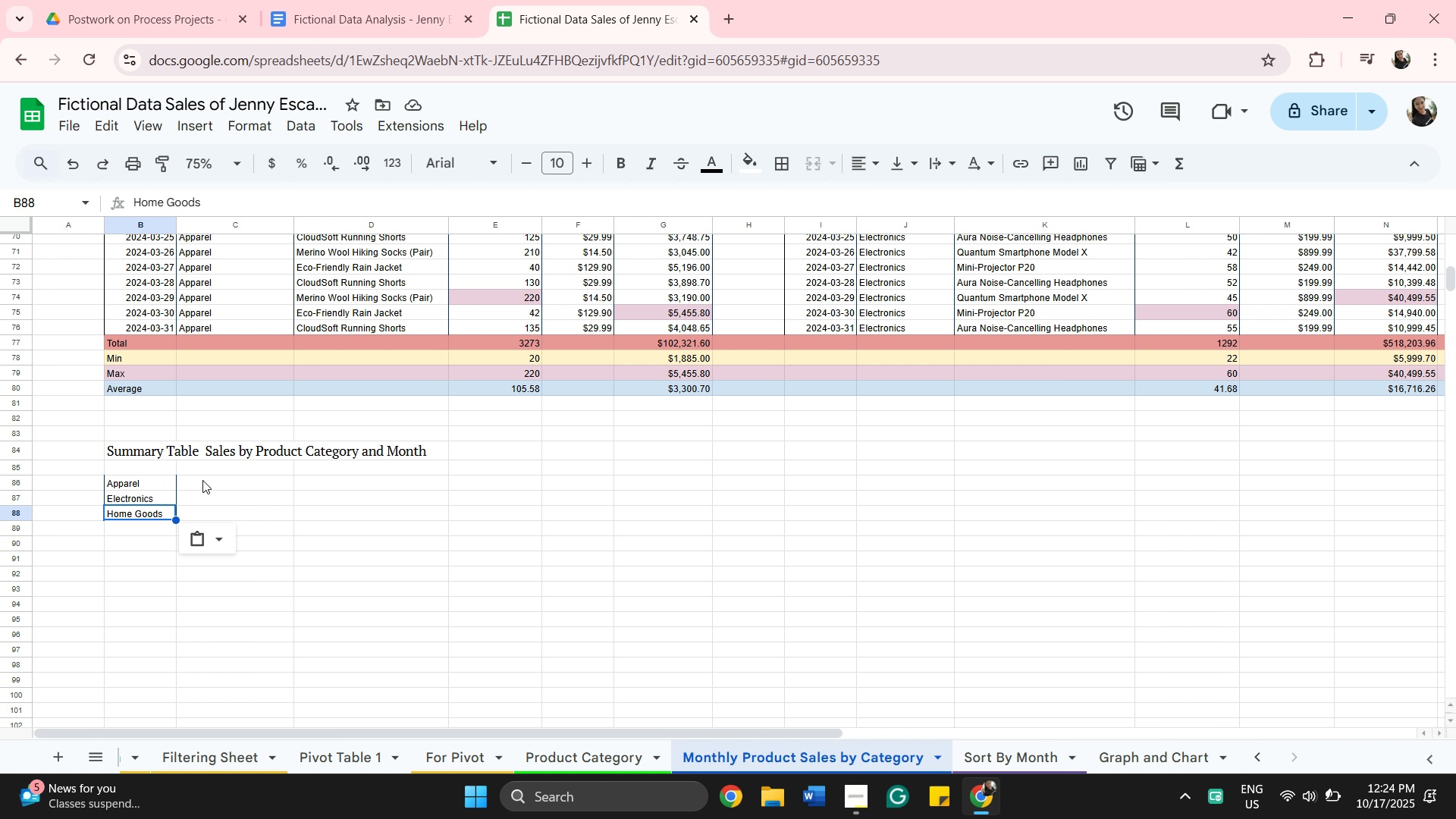 
type(January)
 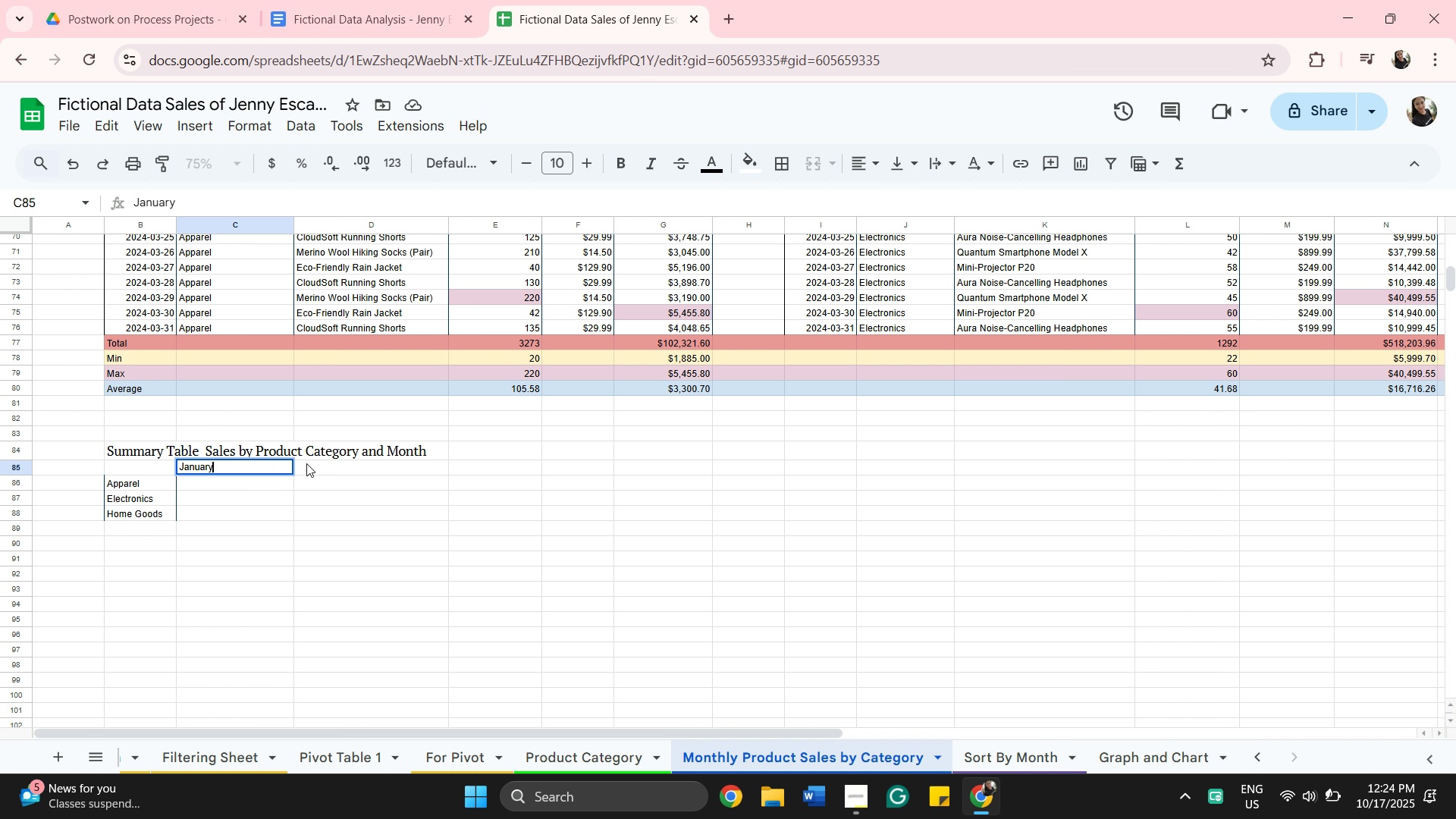 
left_click([315, 466])
 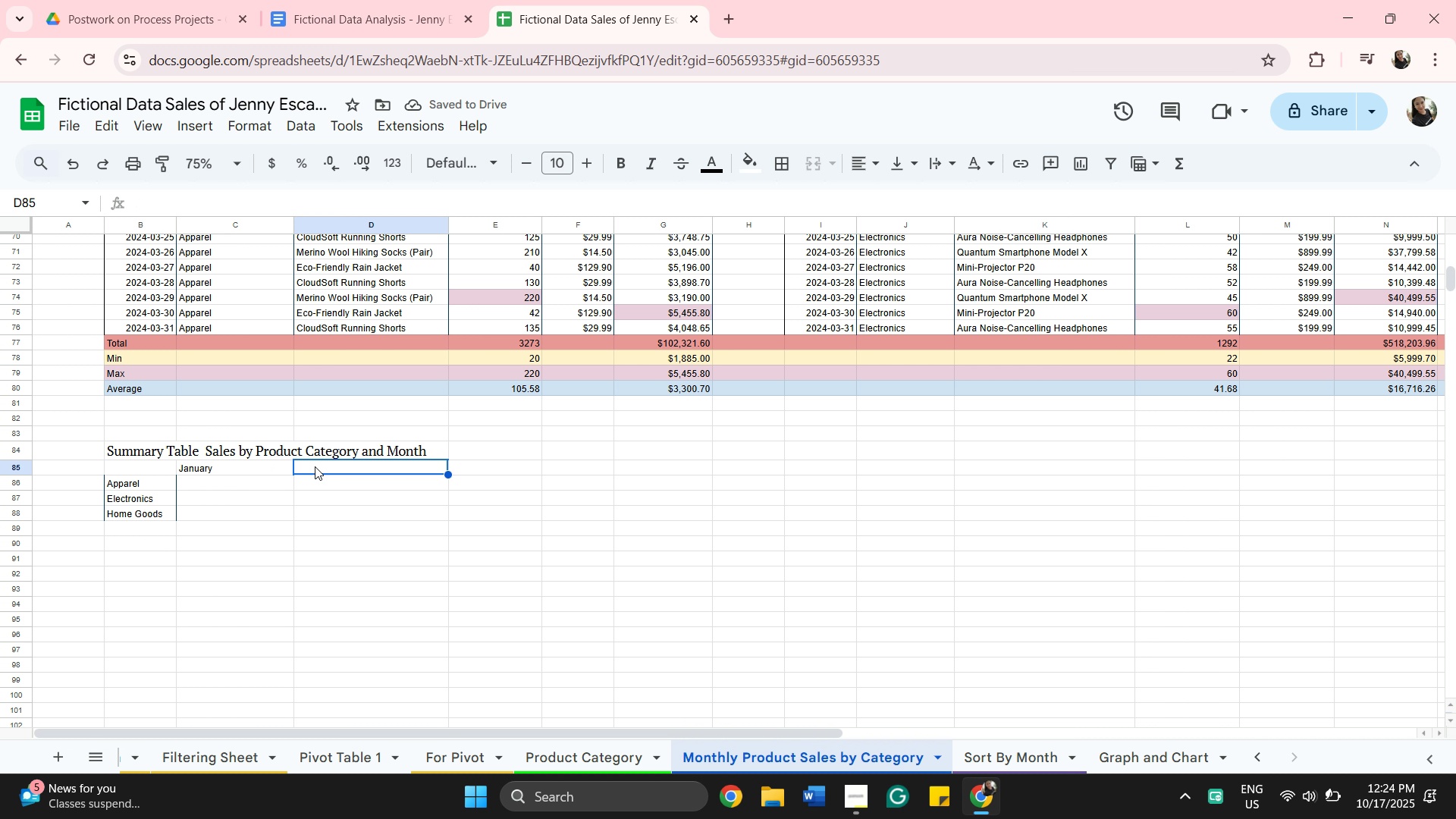 
type(February)
 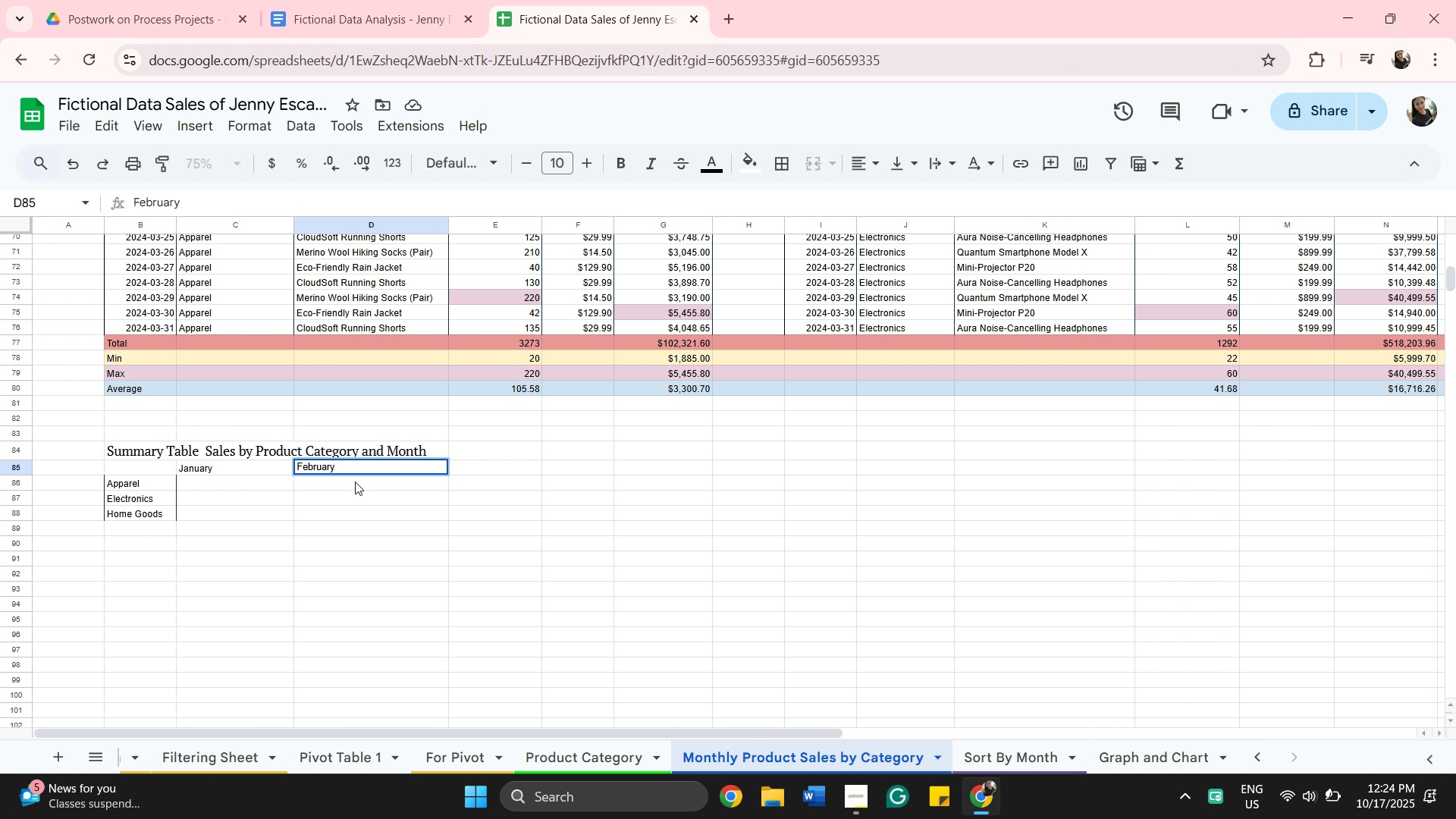 
wait(5.08)
 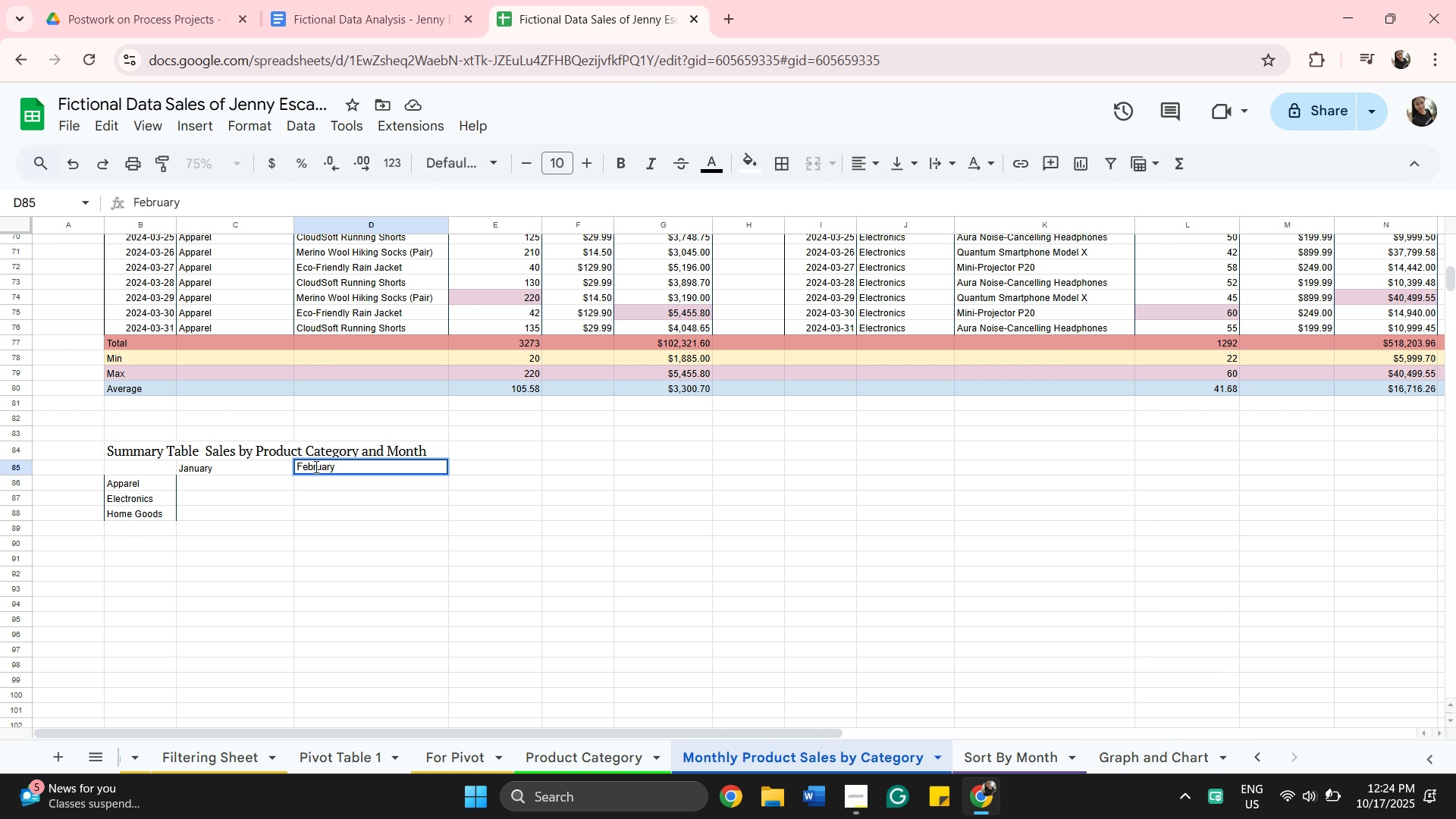 
left_click([473, 469])
 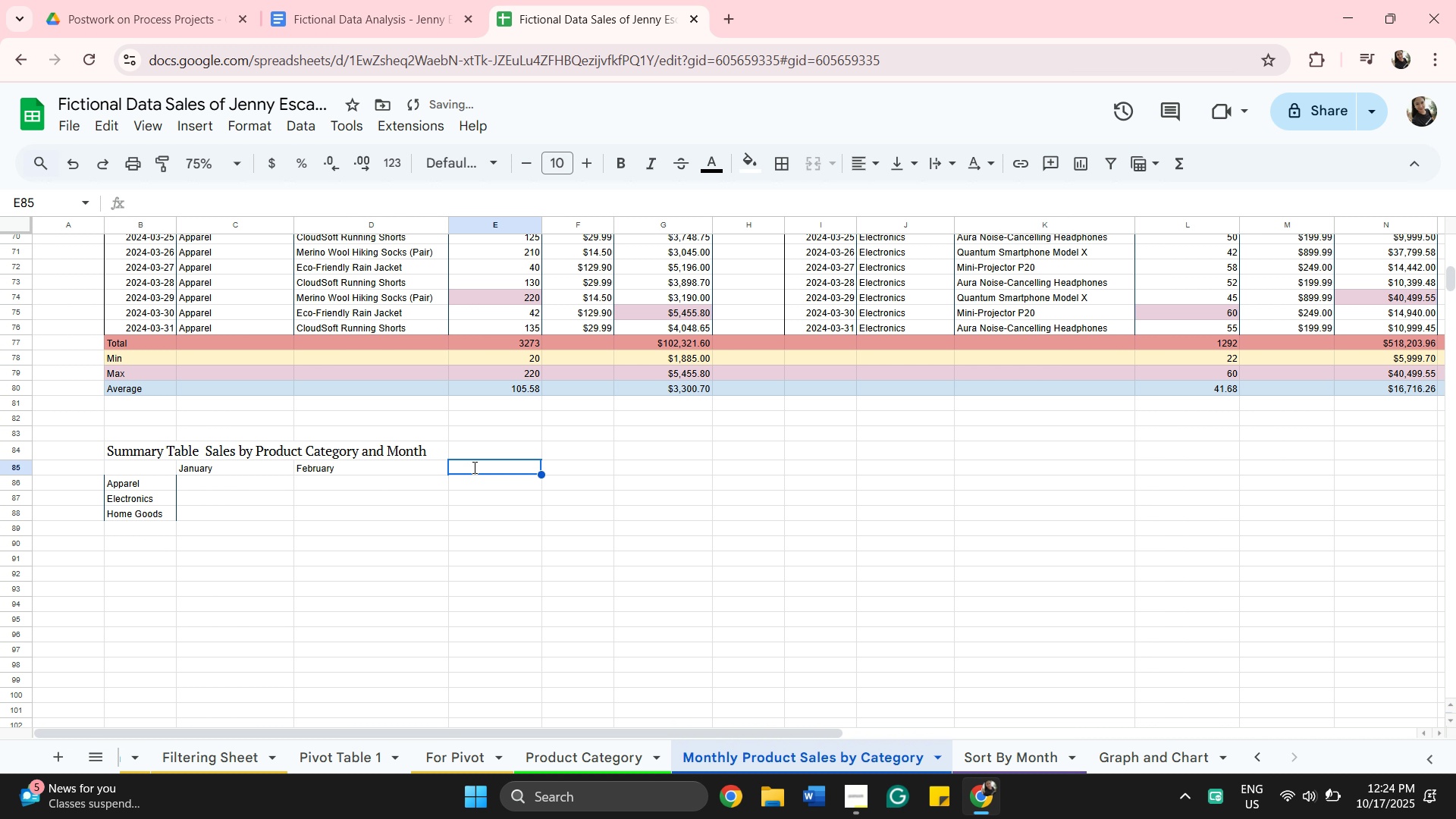 
type(March)
 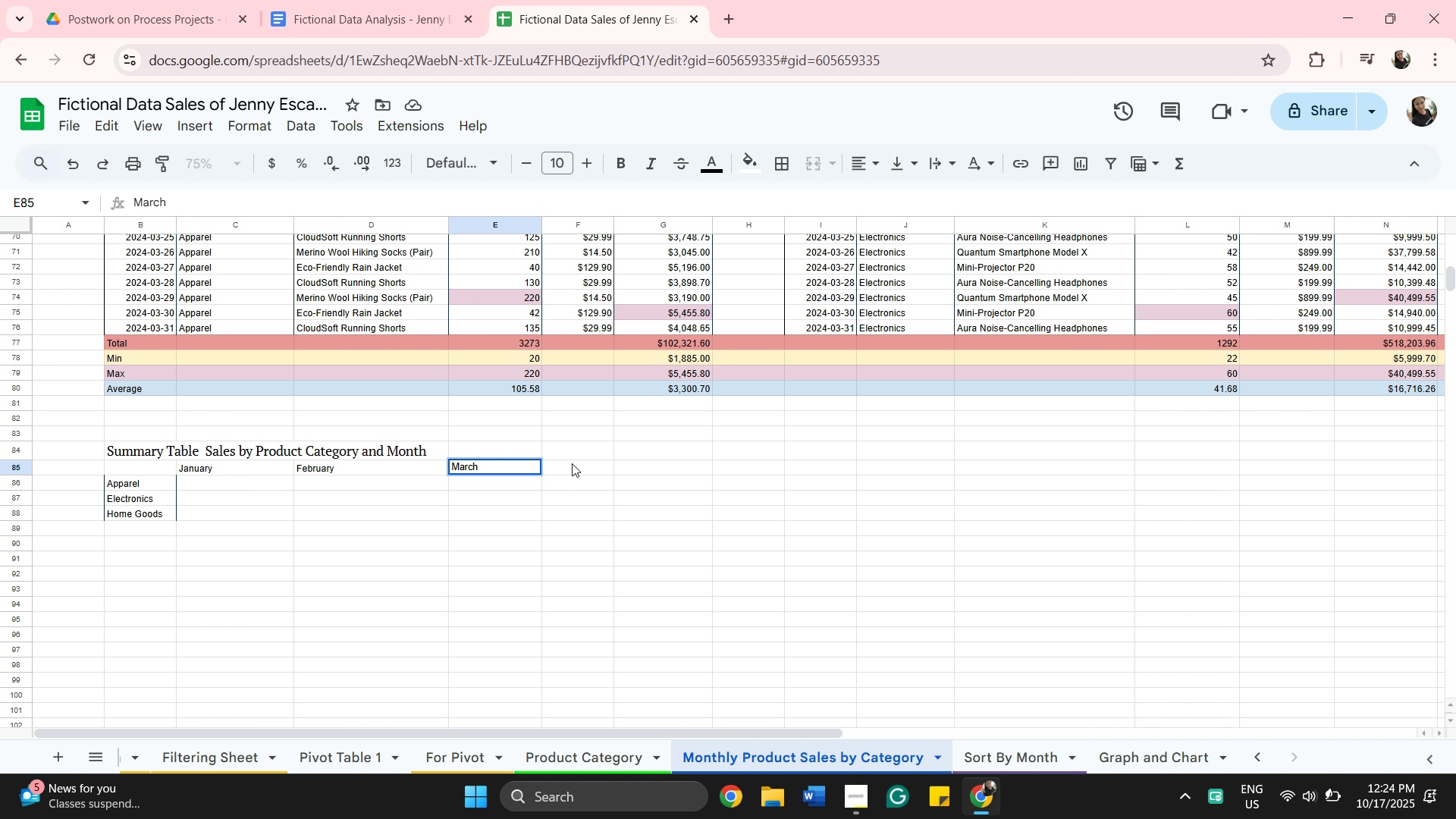 
left_click([574, 470])
 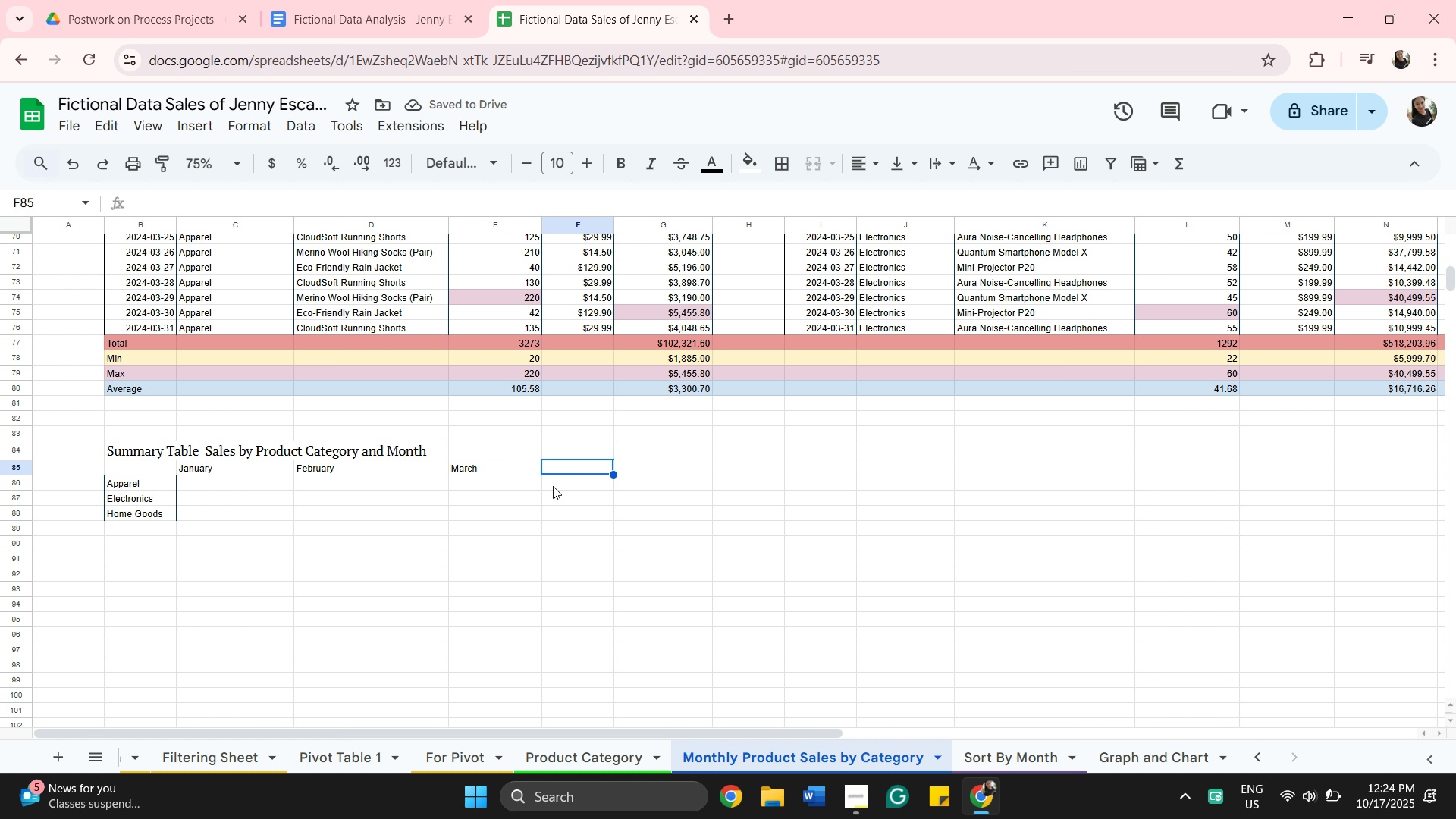 
wait(6.05)
 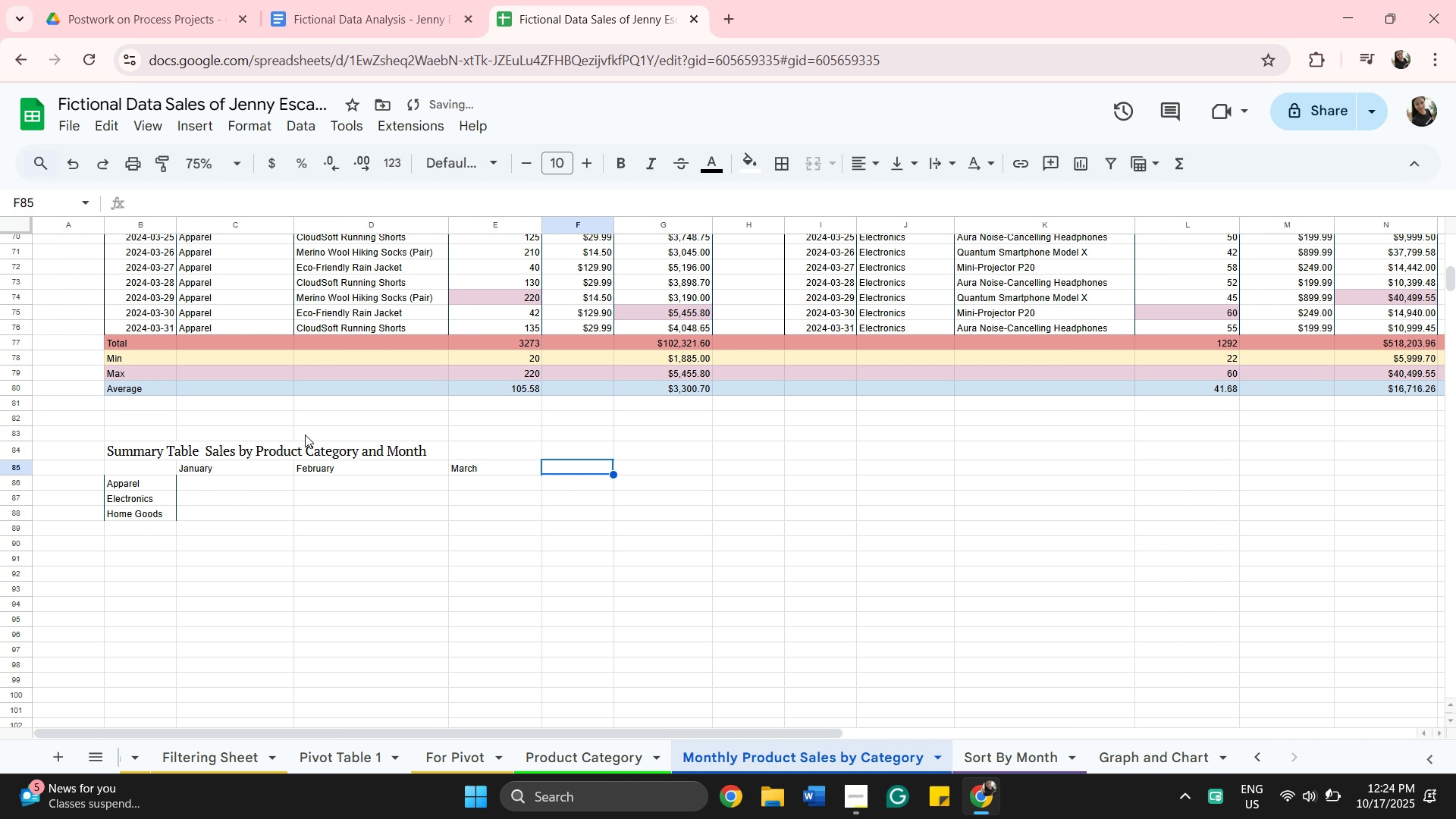 
type(Grand Tota)
key(Backspace)
key(Backspace)
key(Backspace)
key(Backspace)
key(Backspace)
key(Backspace)
key(Backspace)
key(Backspace)
key(Backspace)
key(Backspace)
 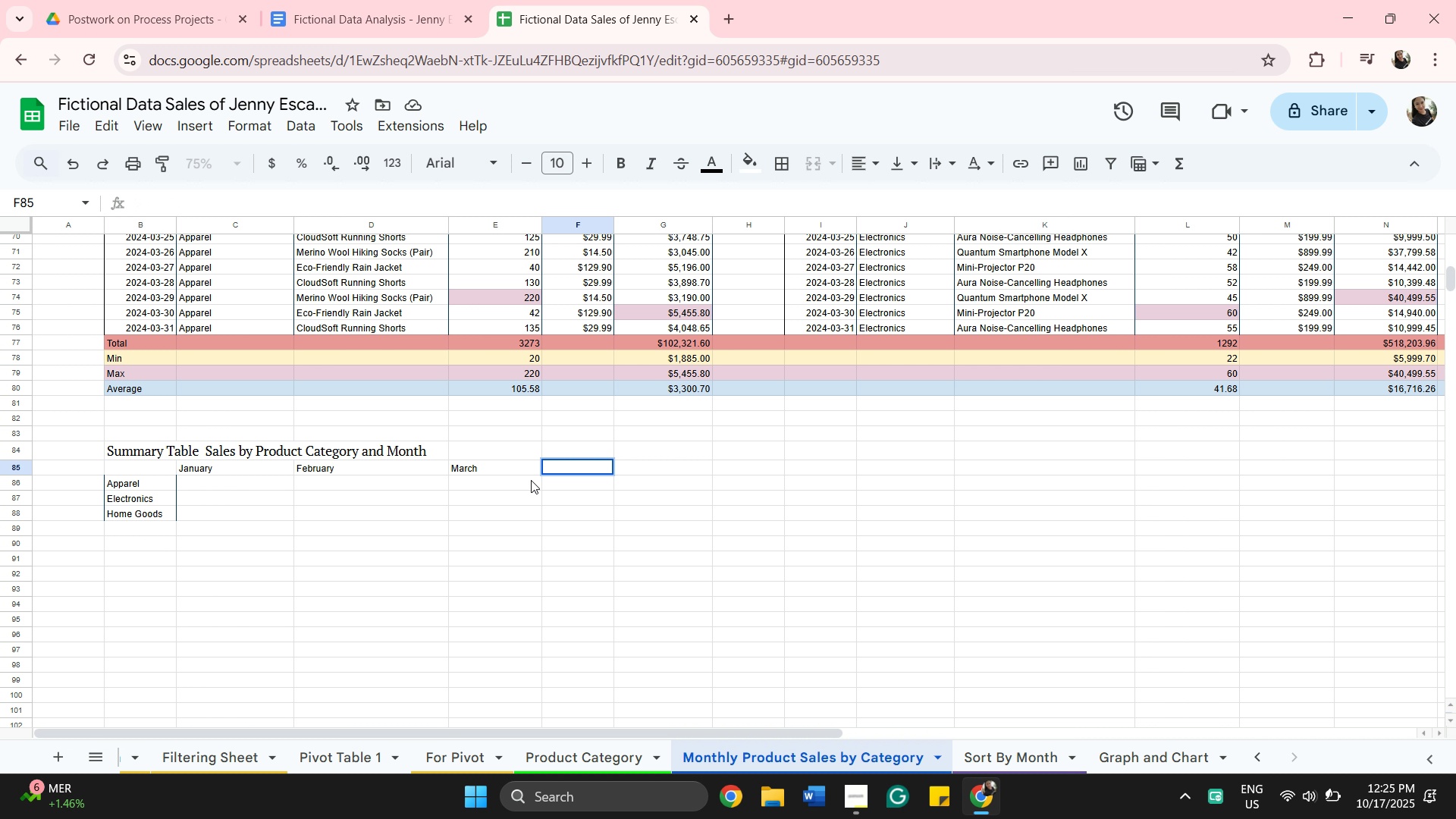 
type(Total)
 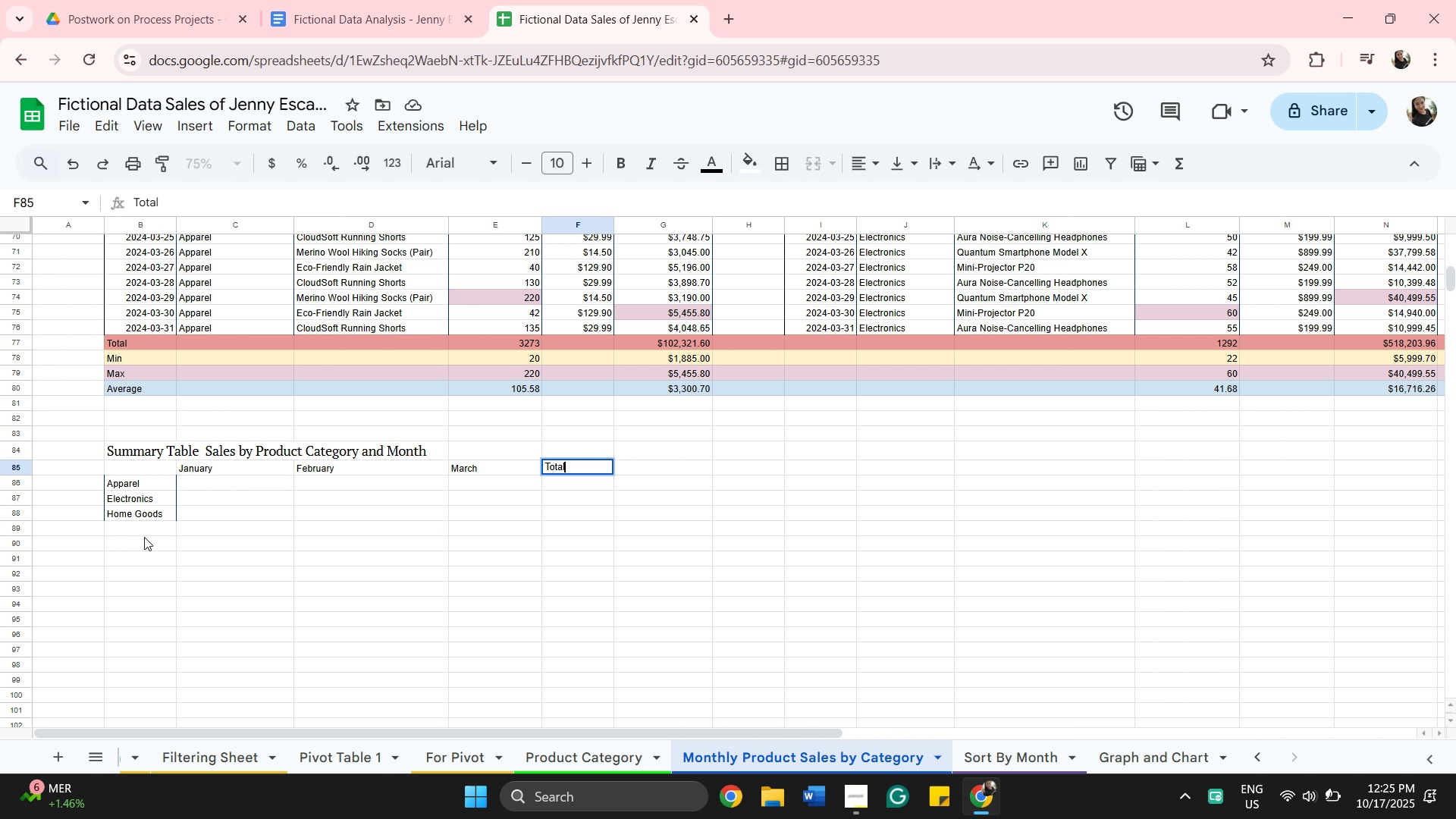 
left_click([143, 529])
 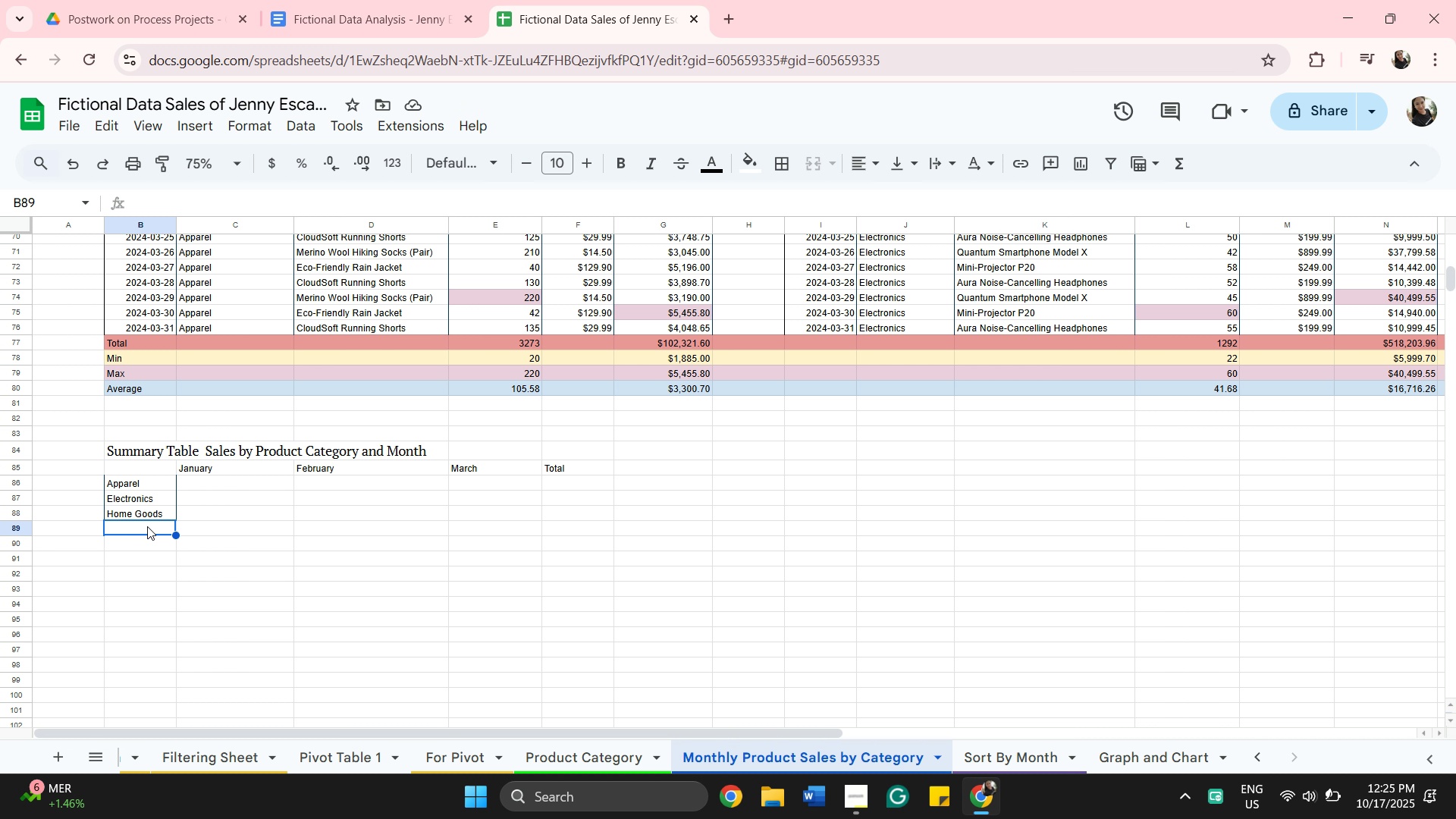 
wait(6.45)
 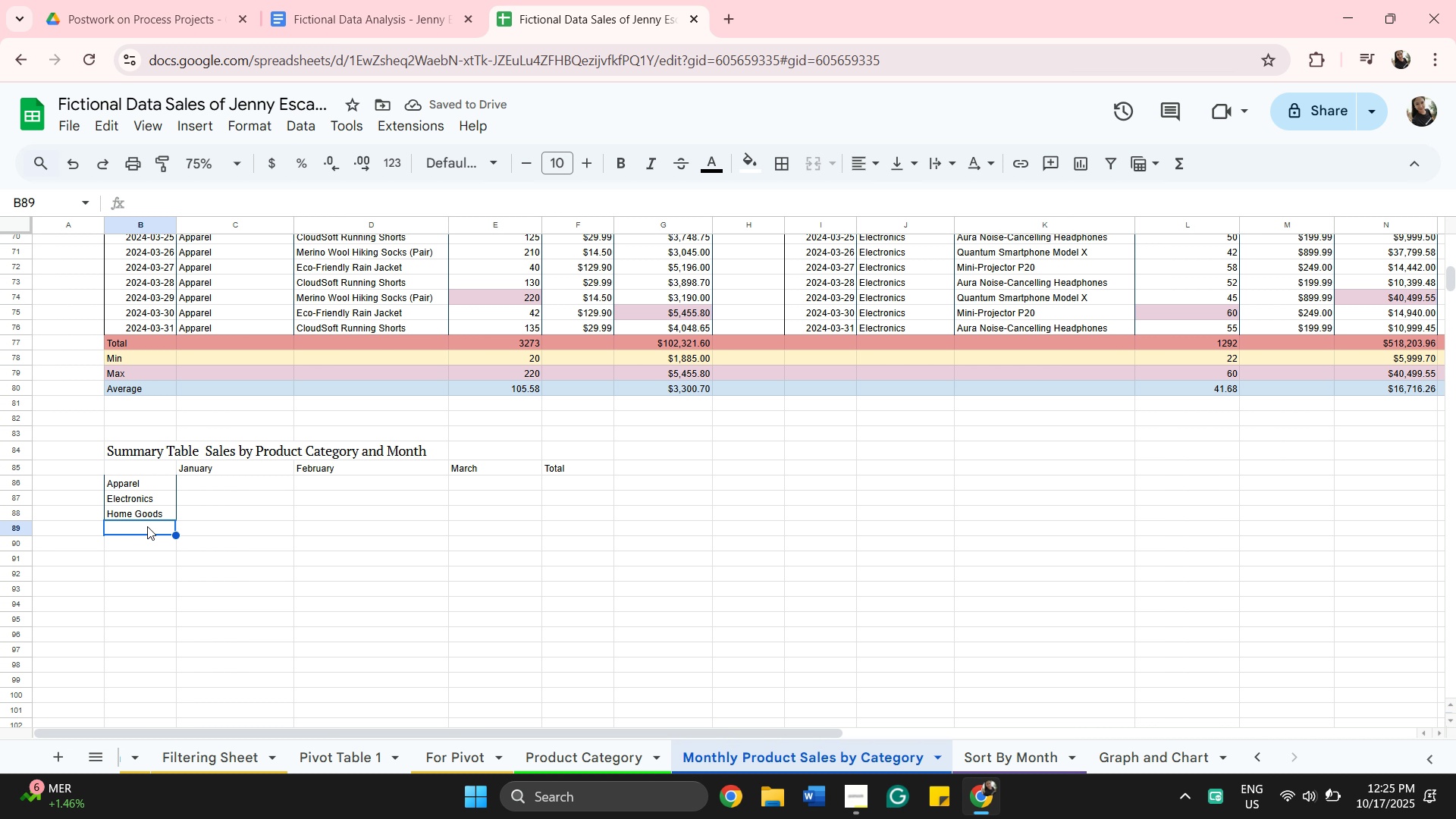 
type(Total/)
 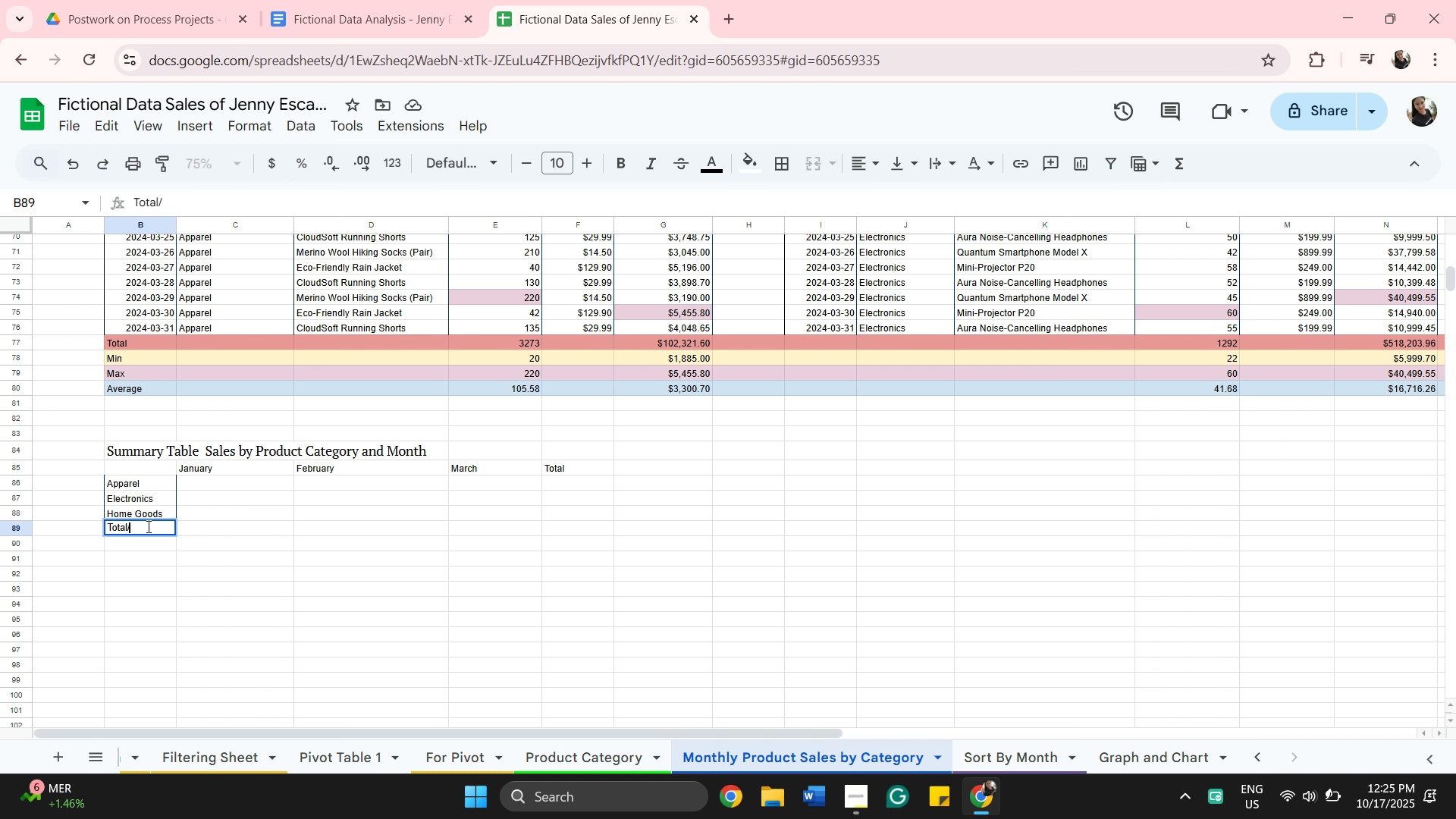 
hold_key(key=ShiftLeft, duration=0.99)
 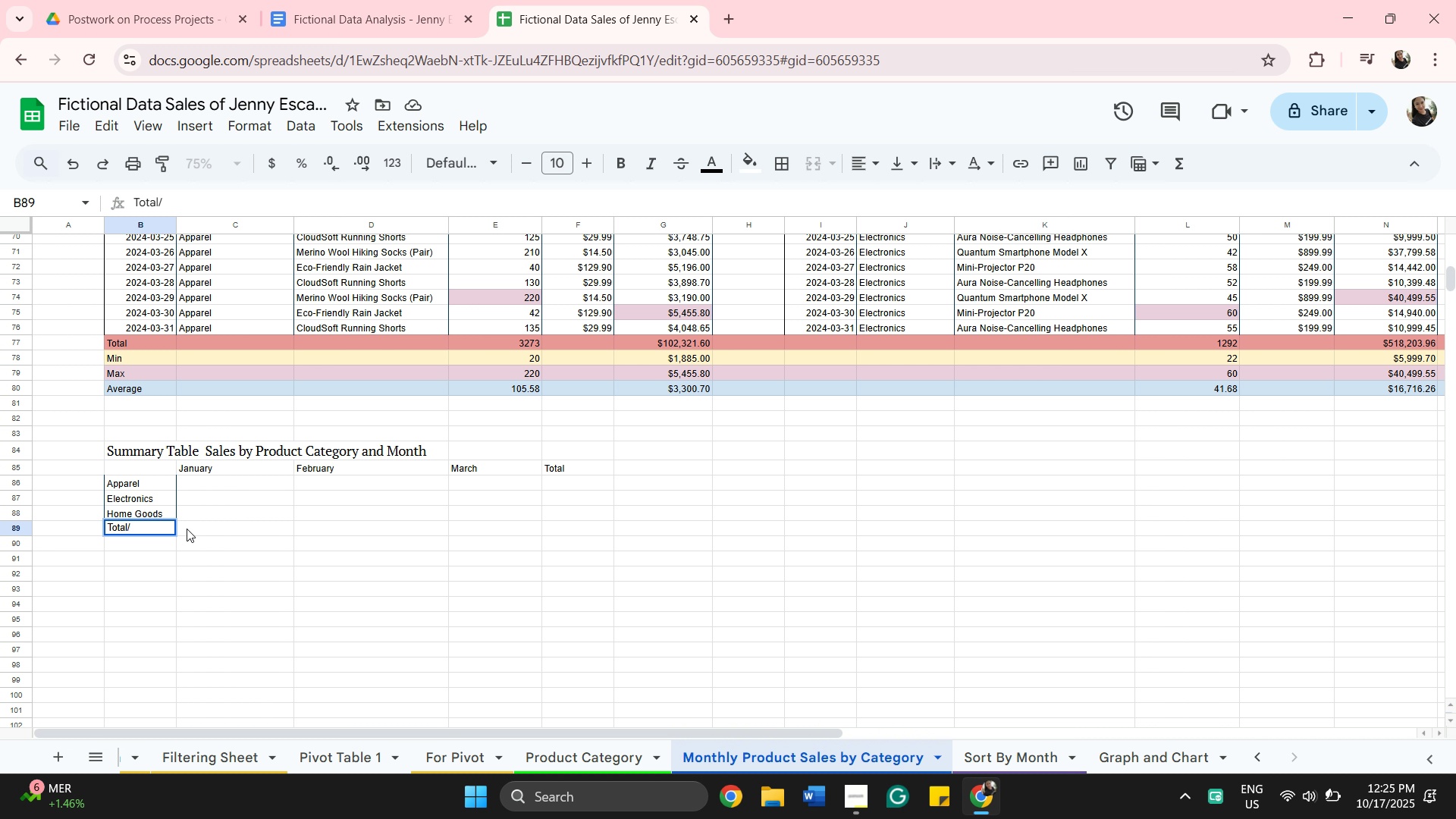 
wait(5.13)
 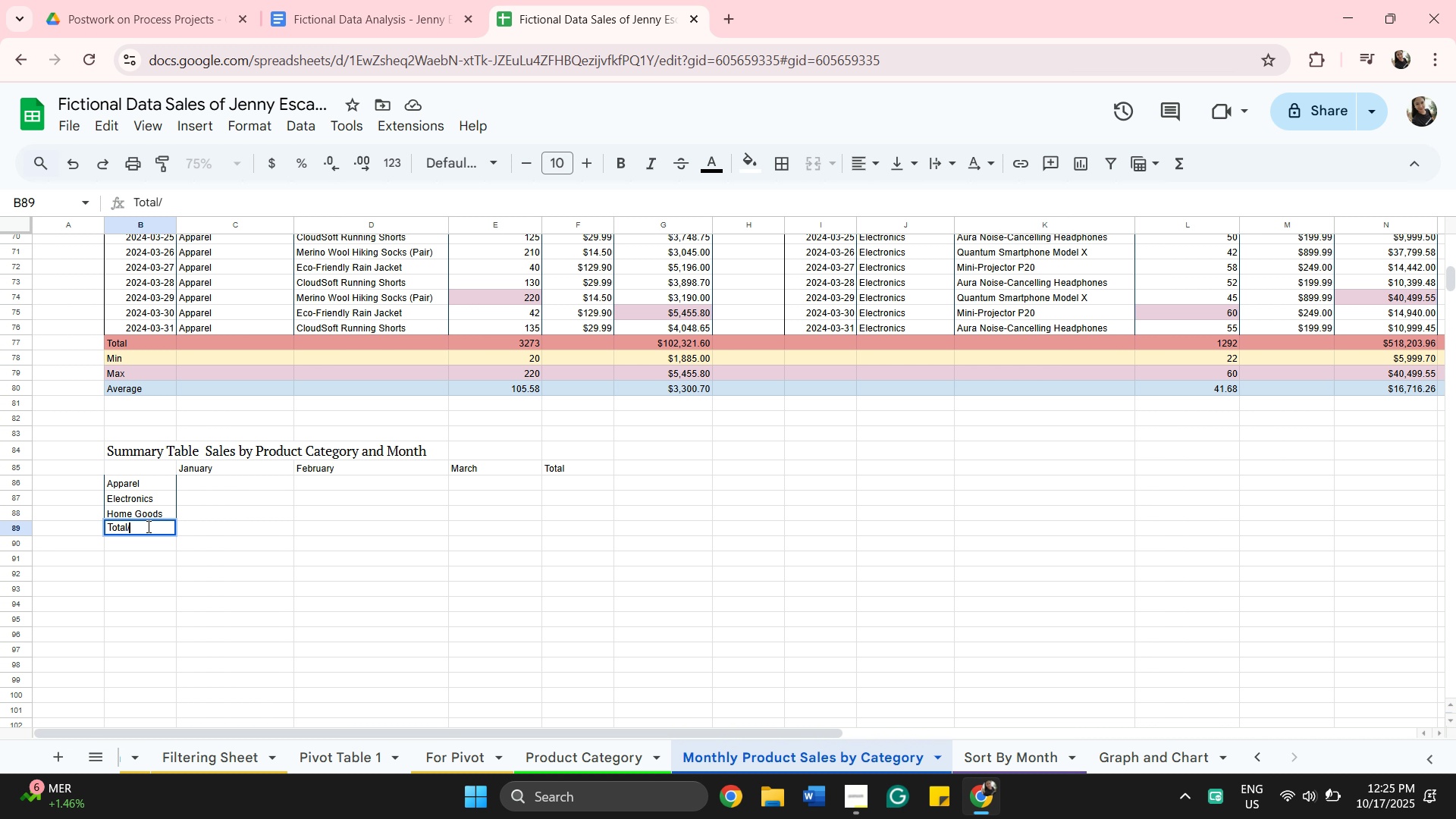 
key(Backspace)
 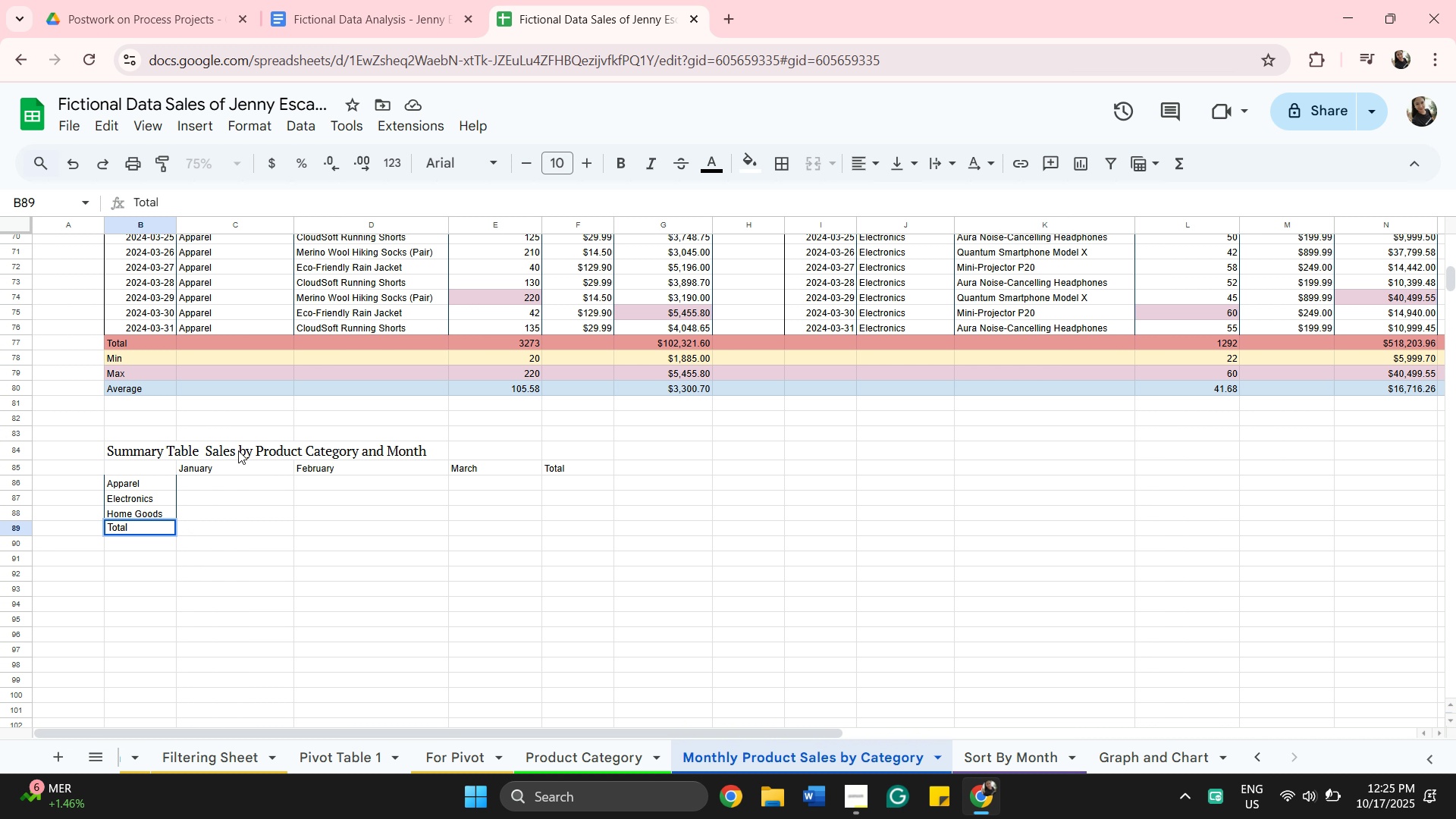 
wait(5.73)
 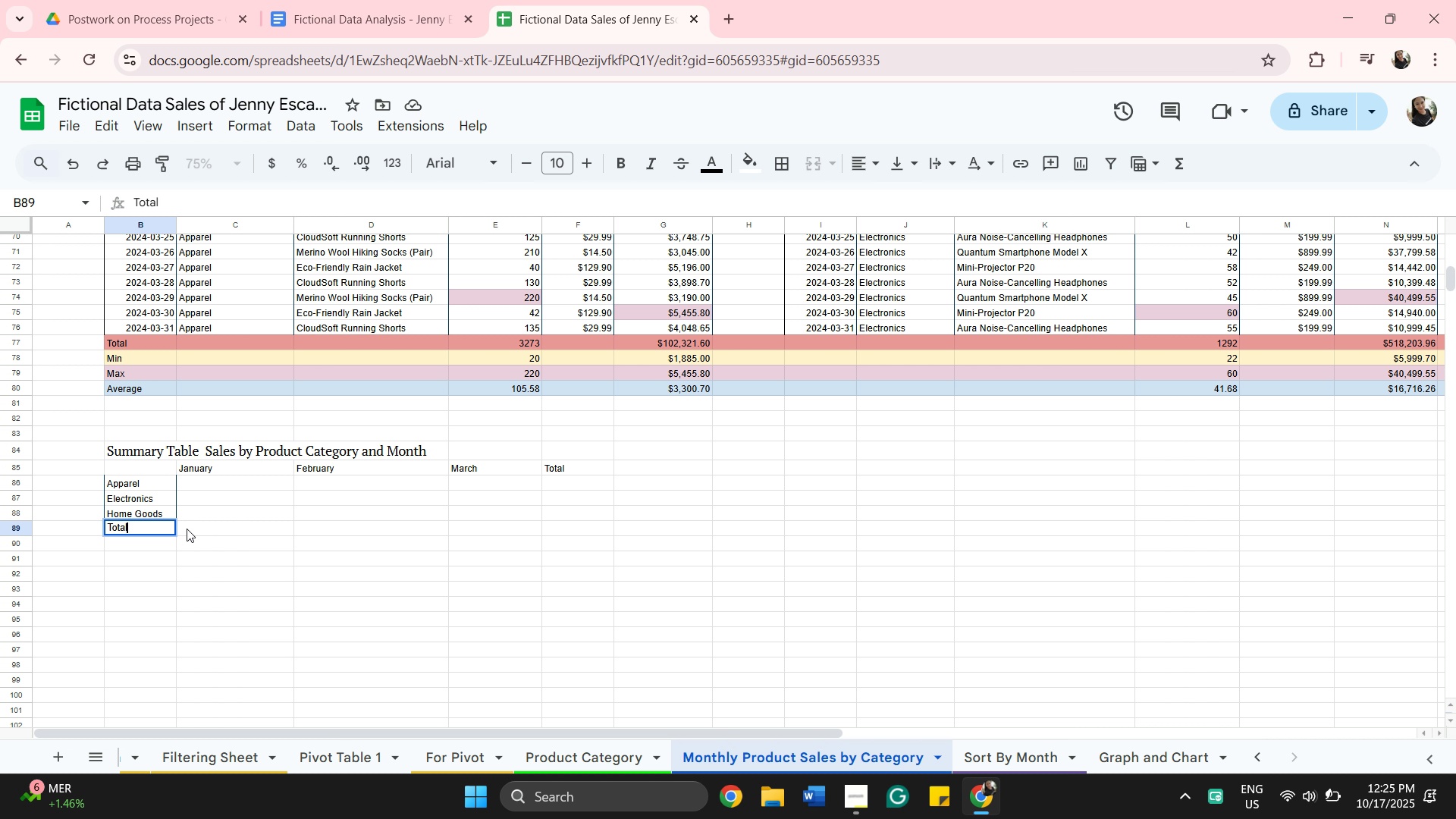 
left_click([578, 469])
 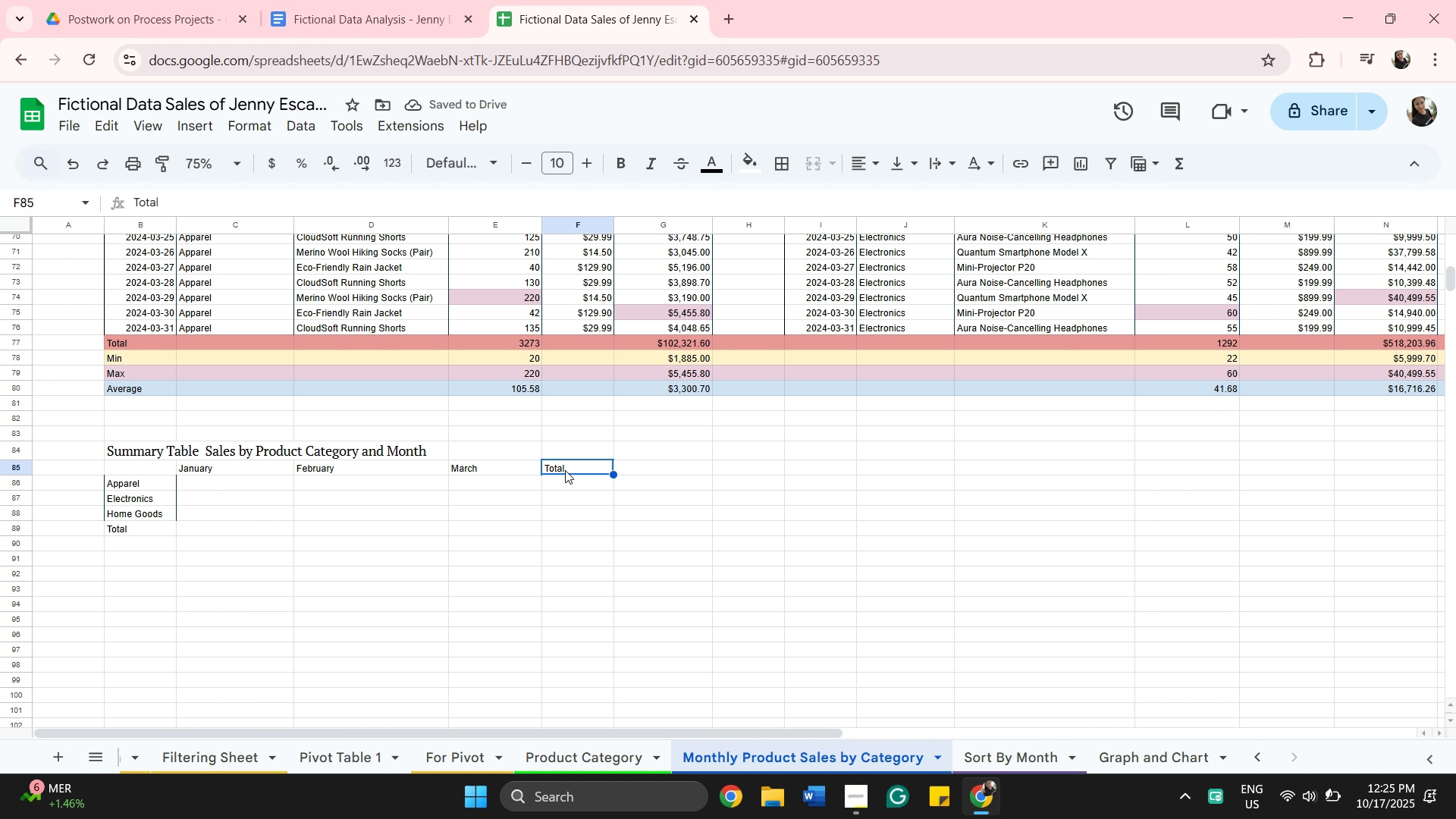 
type(Checn)
key(Backspace)
type(k and )
 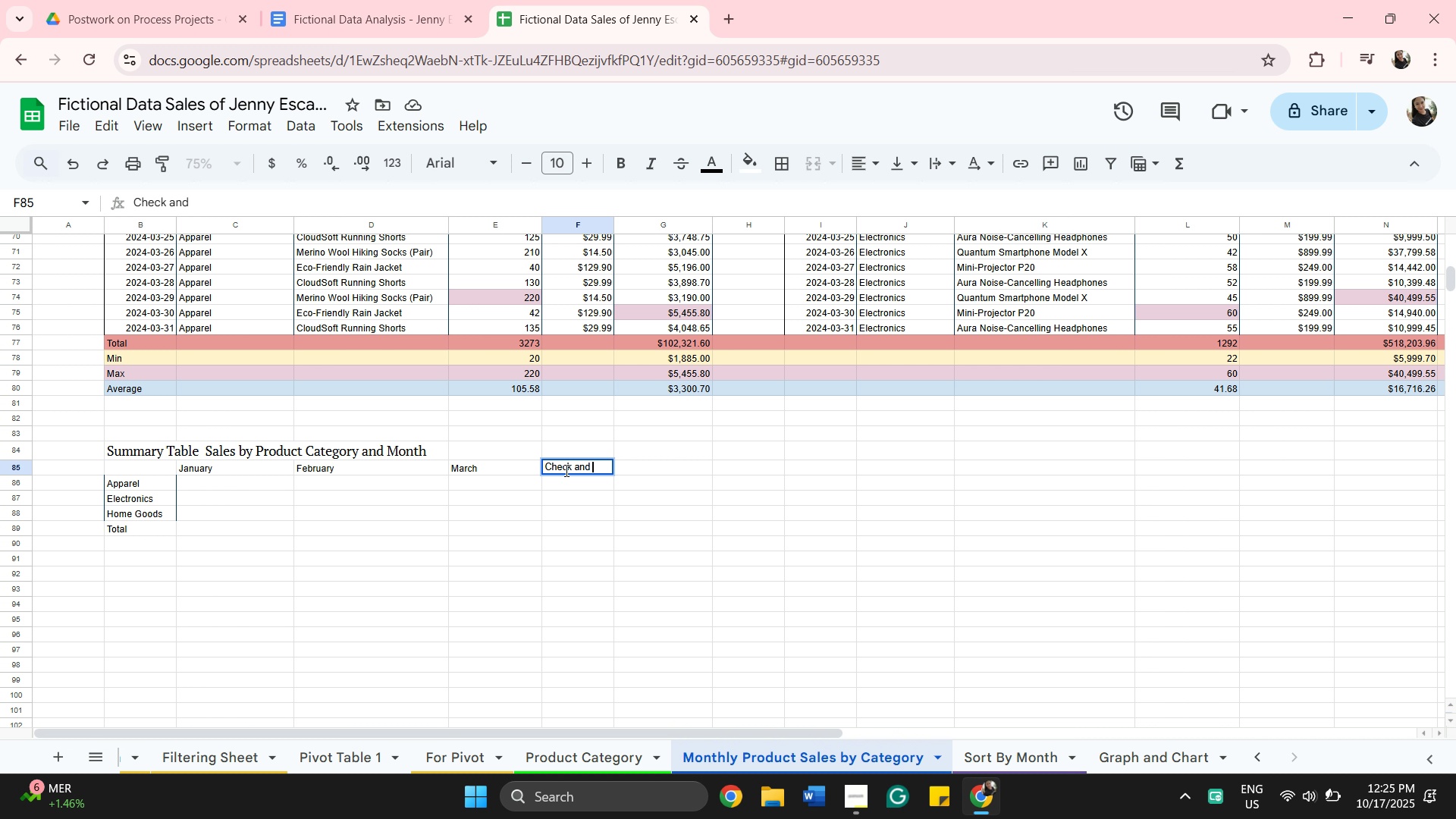 
hold_key(key=ShiftLeft, duration=0.33)
 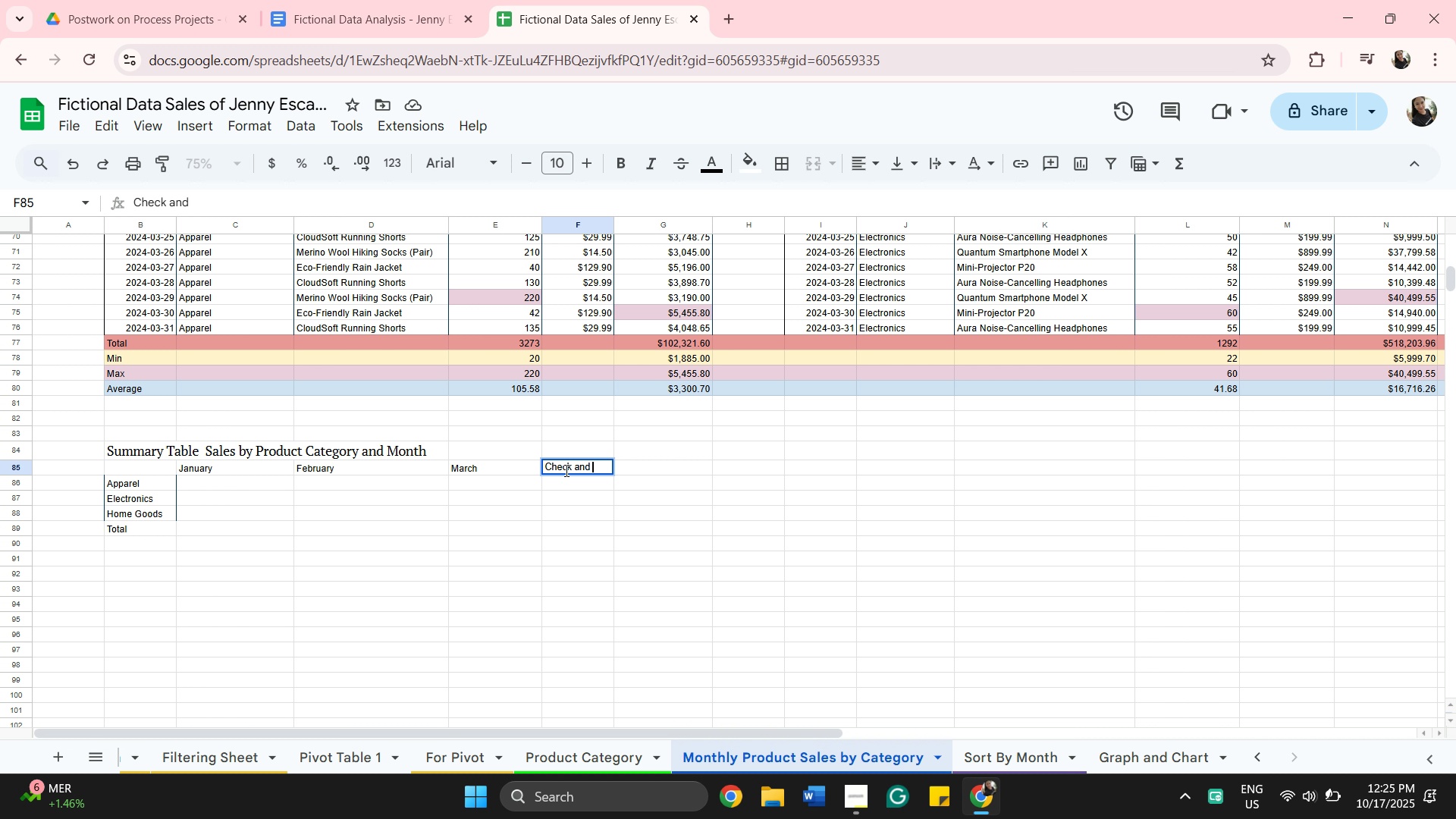 
key(Backspace)
 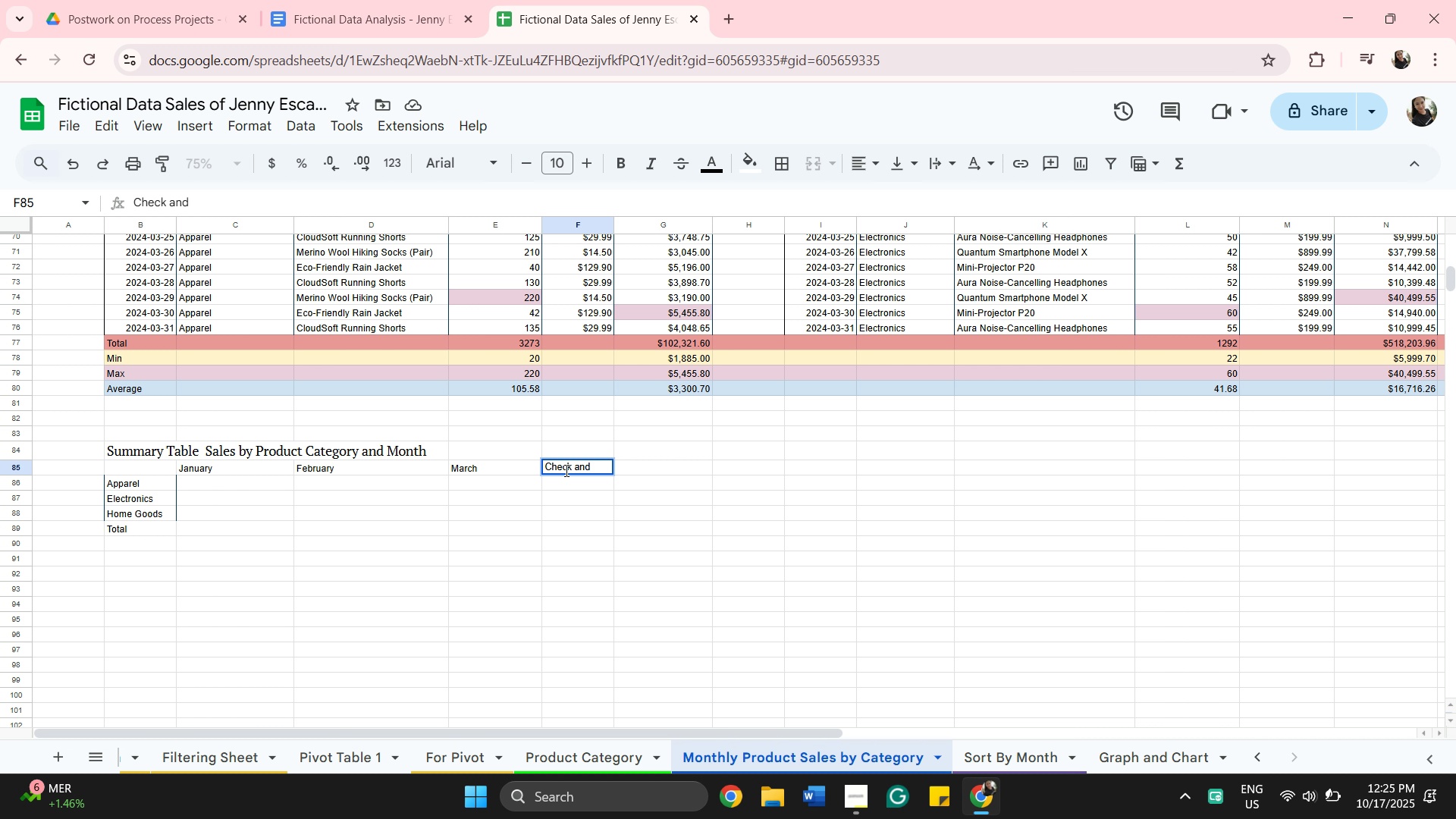 
key(Backspace)
 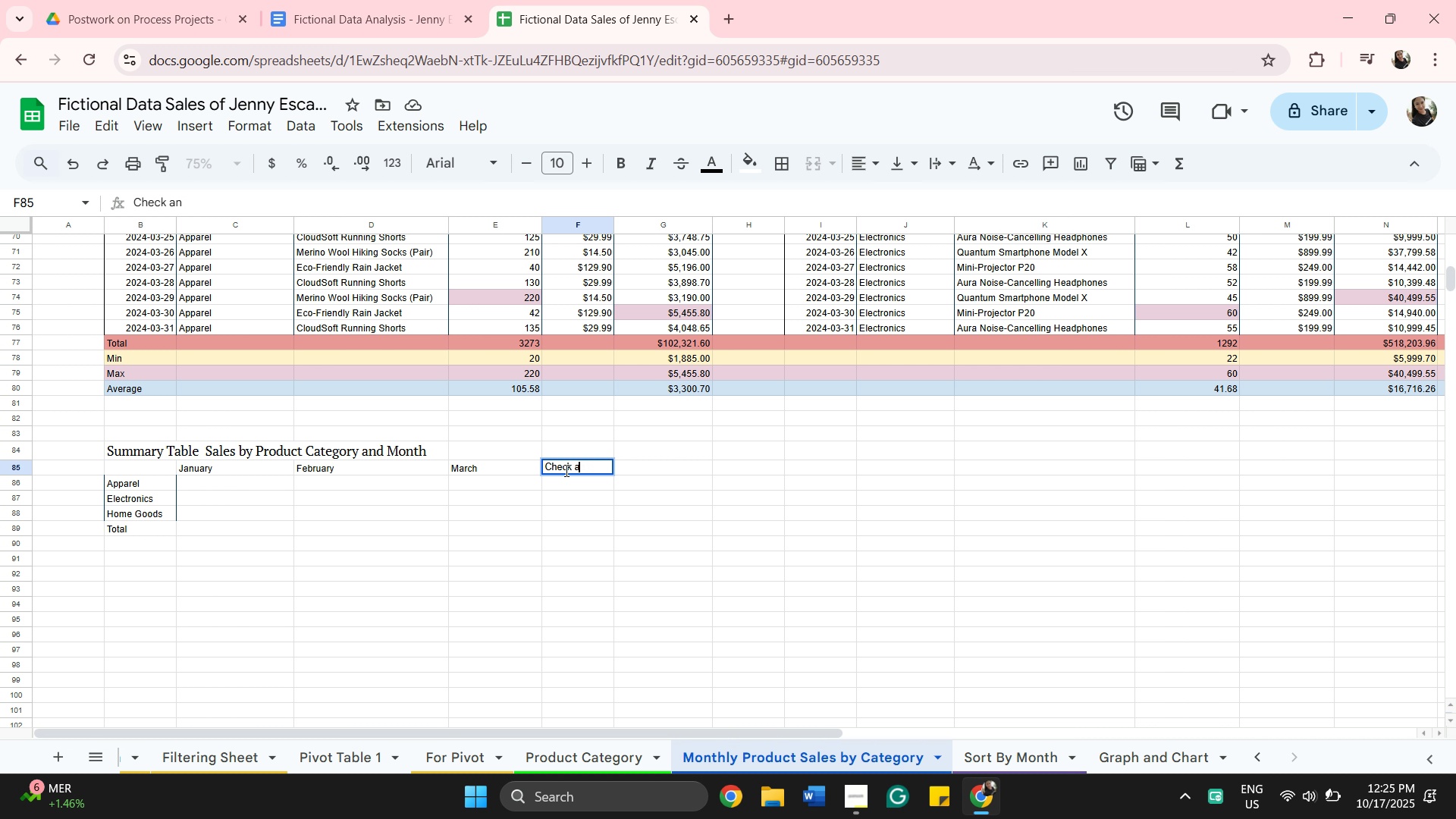 
key(Backspace)
 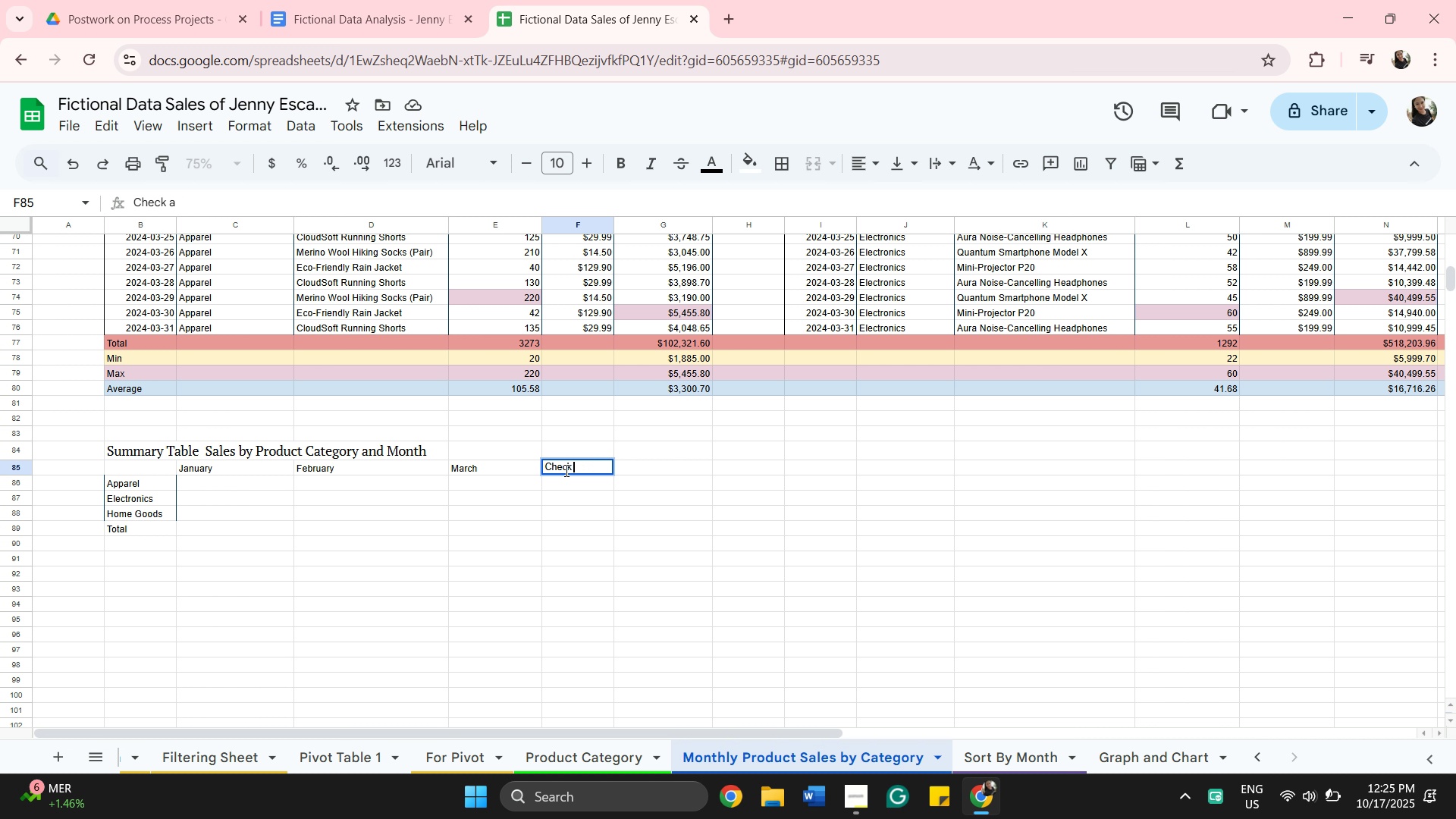 
key(Backspace)
 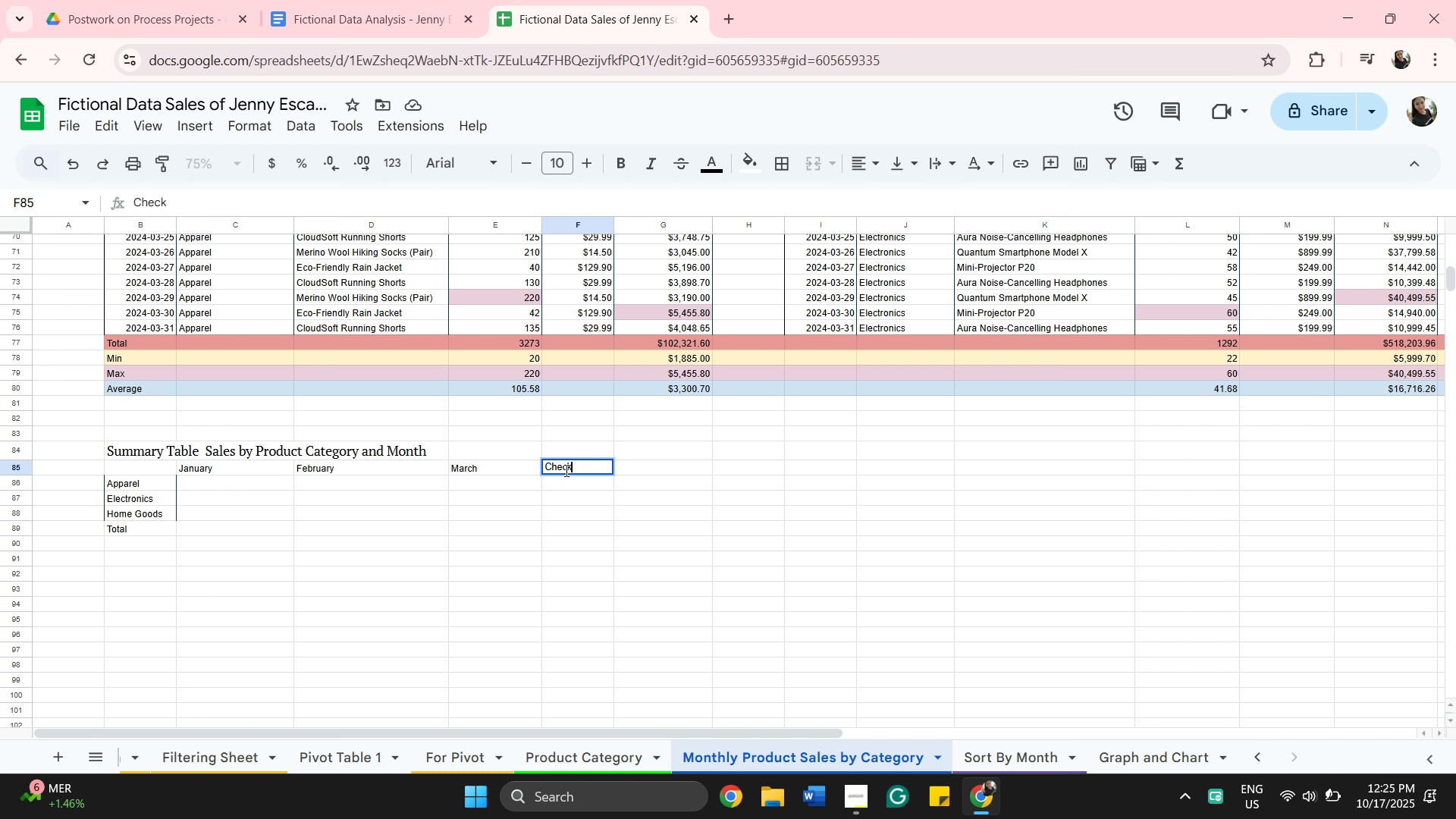 
key(Backspace)
 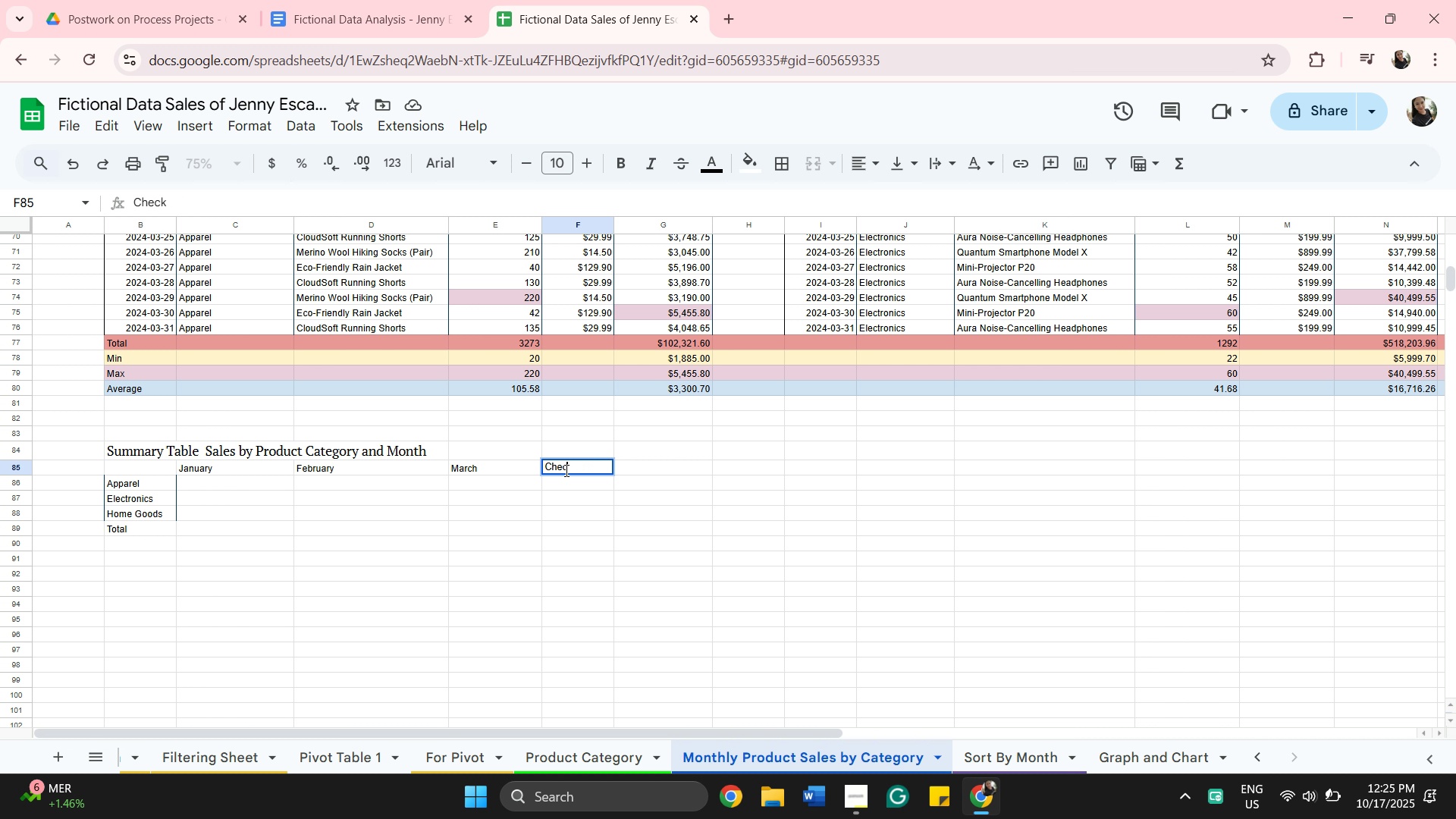 
key(Backspace)
 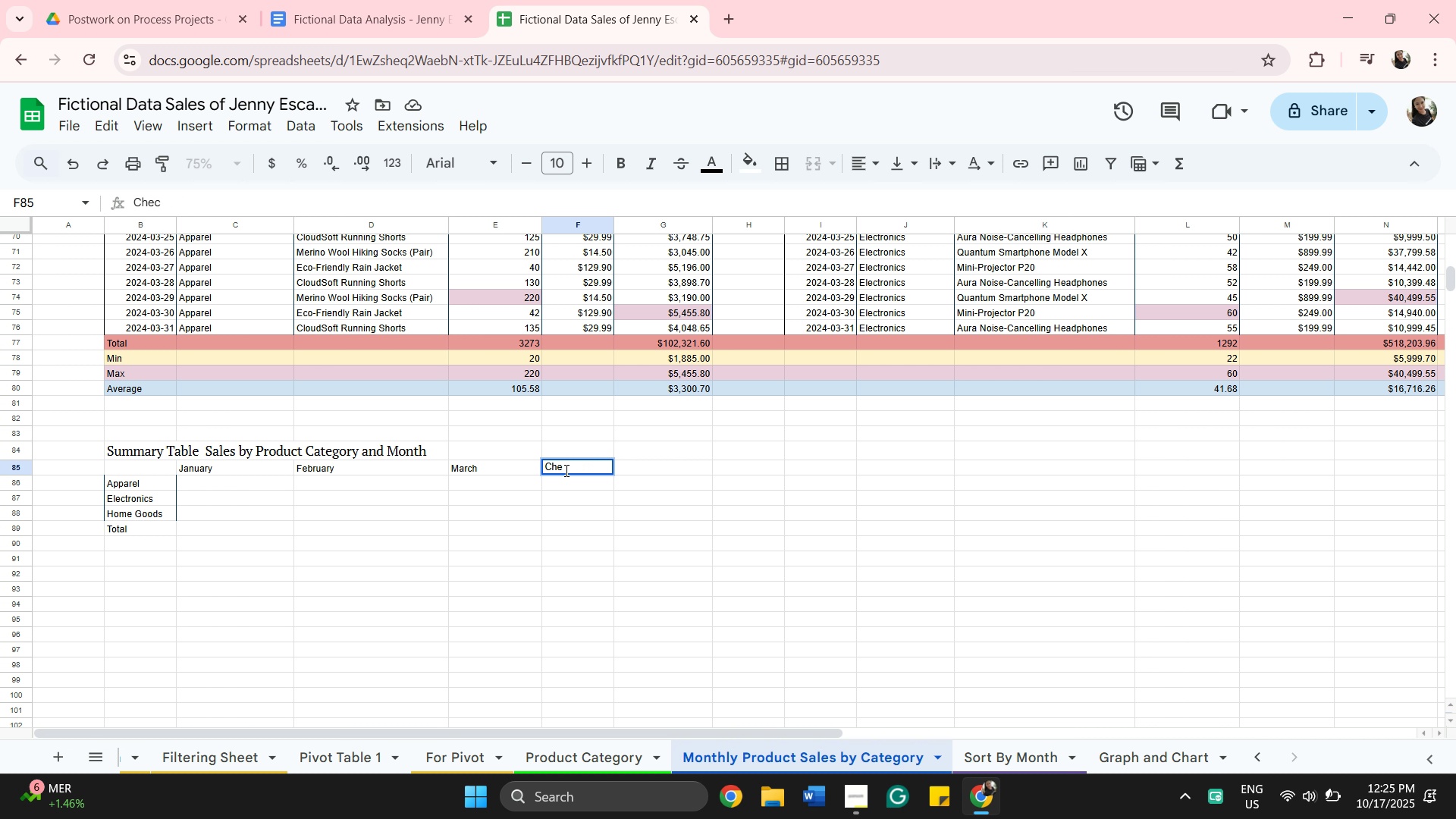 
key(Backspace)
 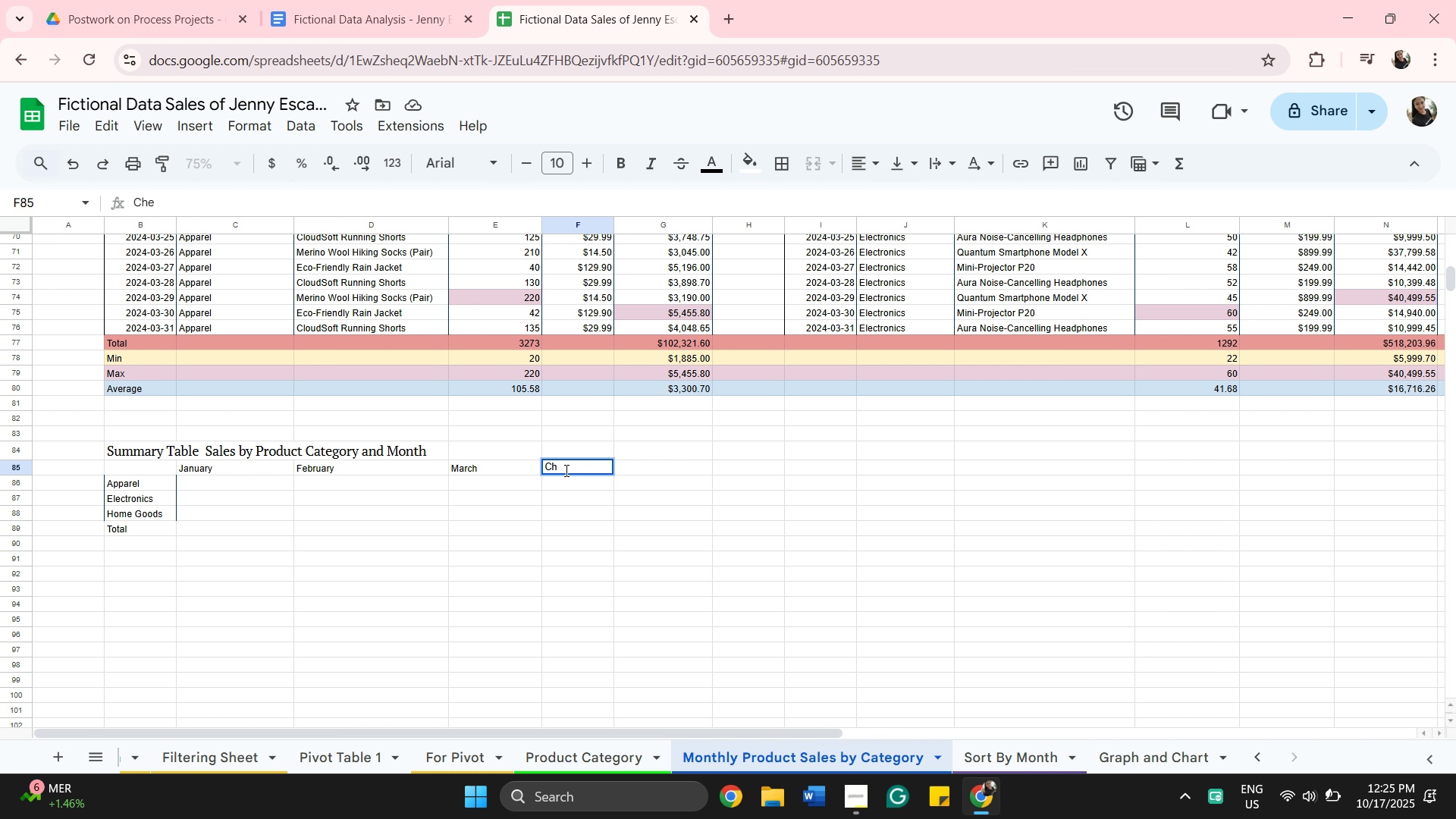 
key(Backspace)
 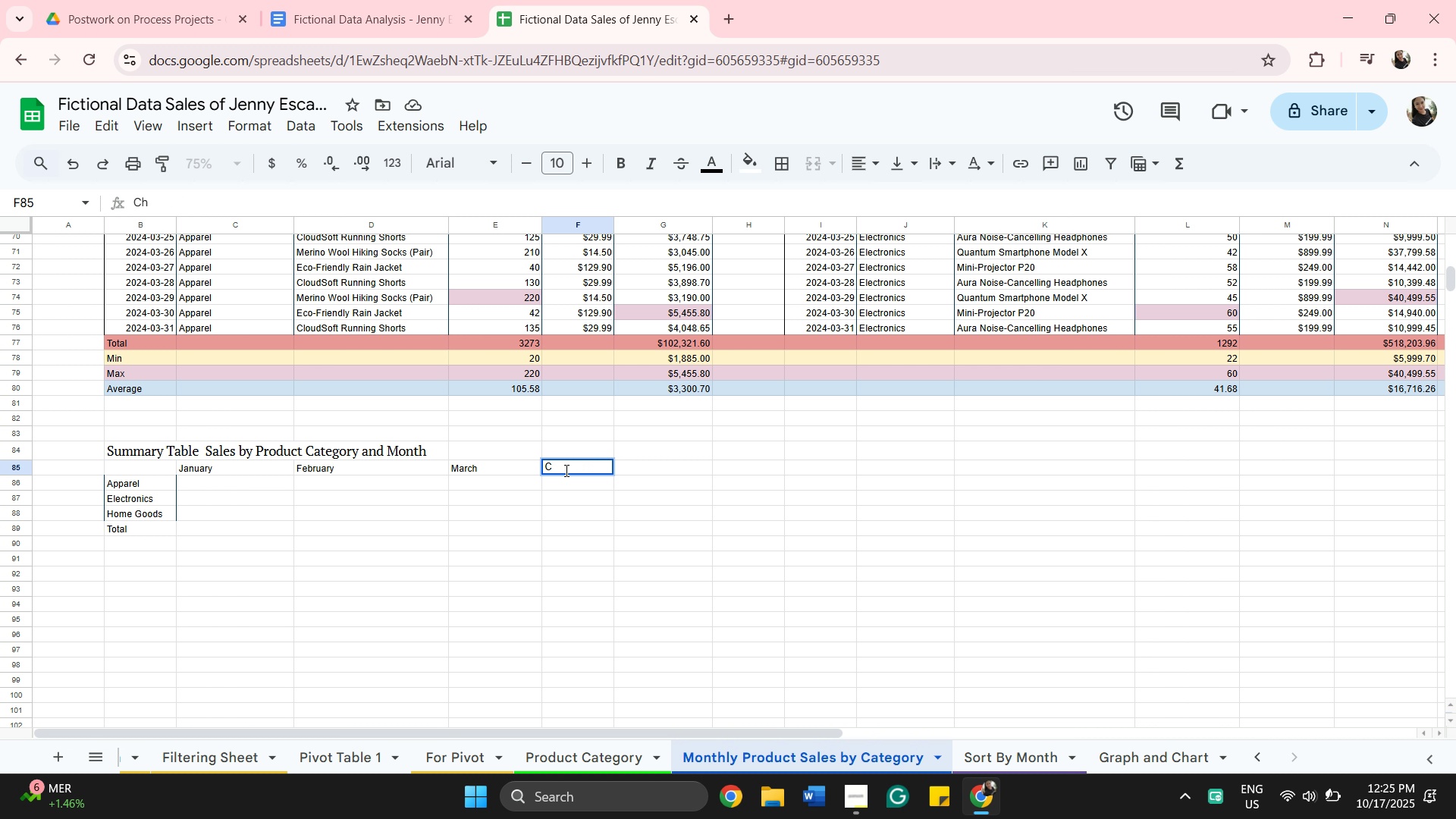 
key(Backspace)
 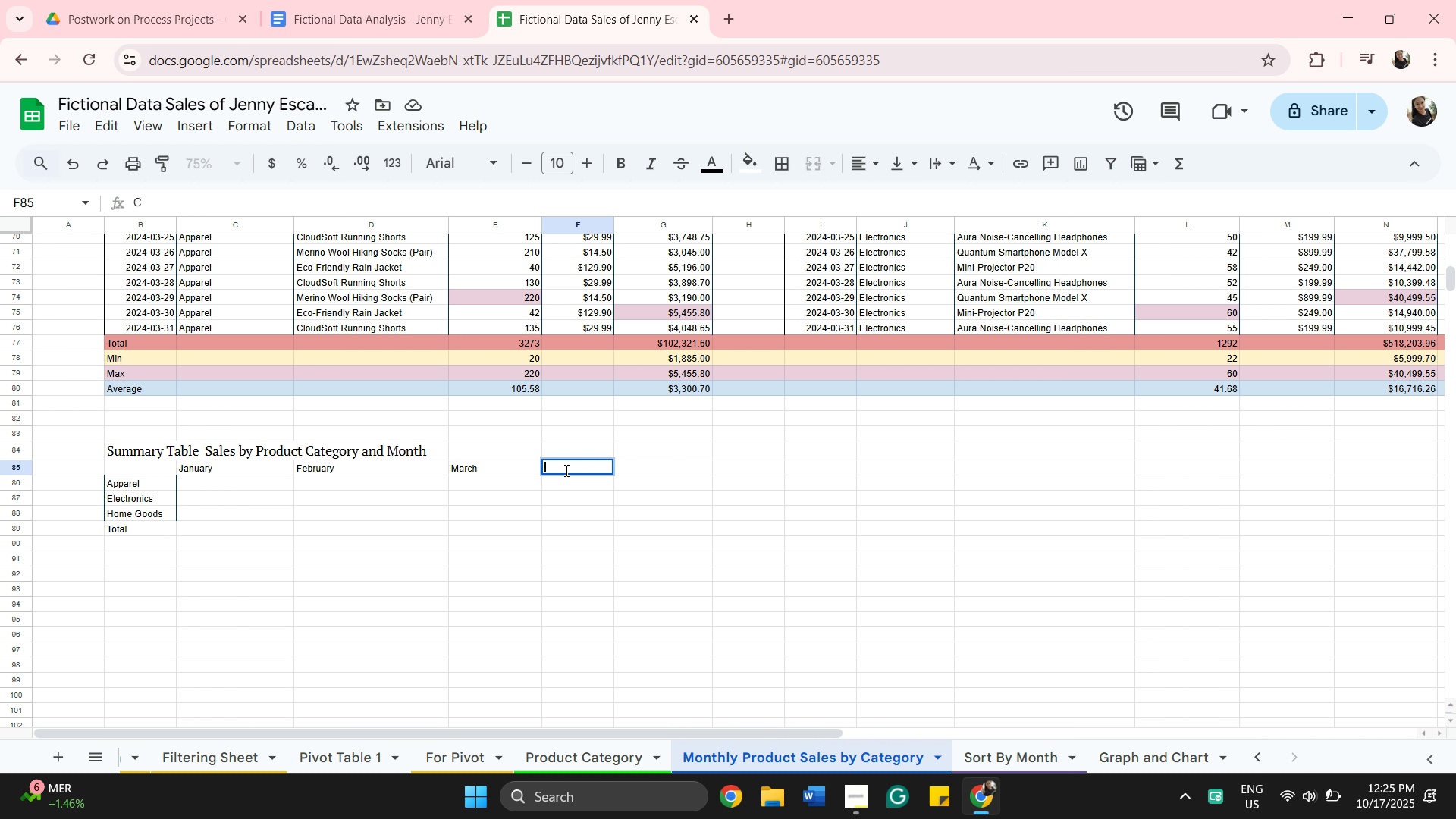 
key(Backspace)
 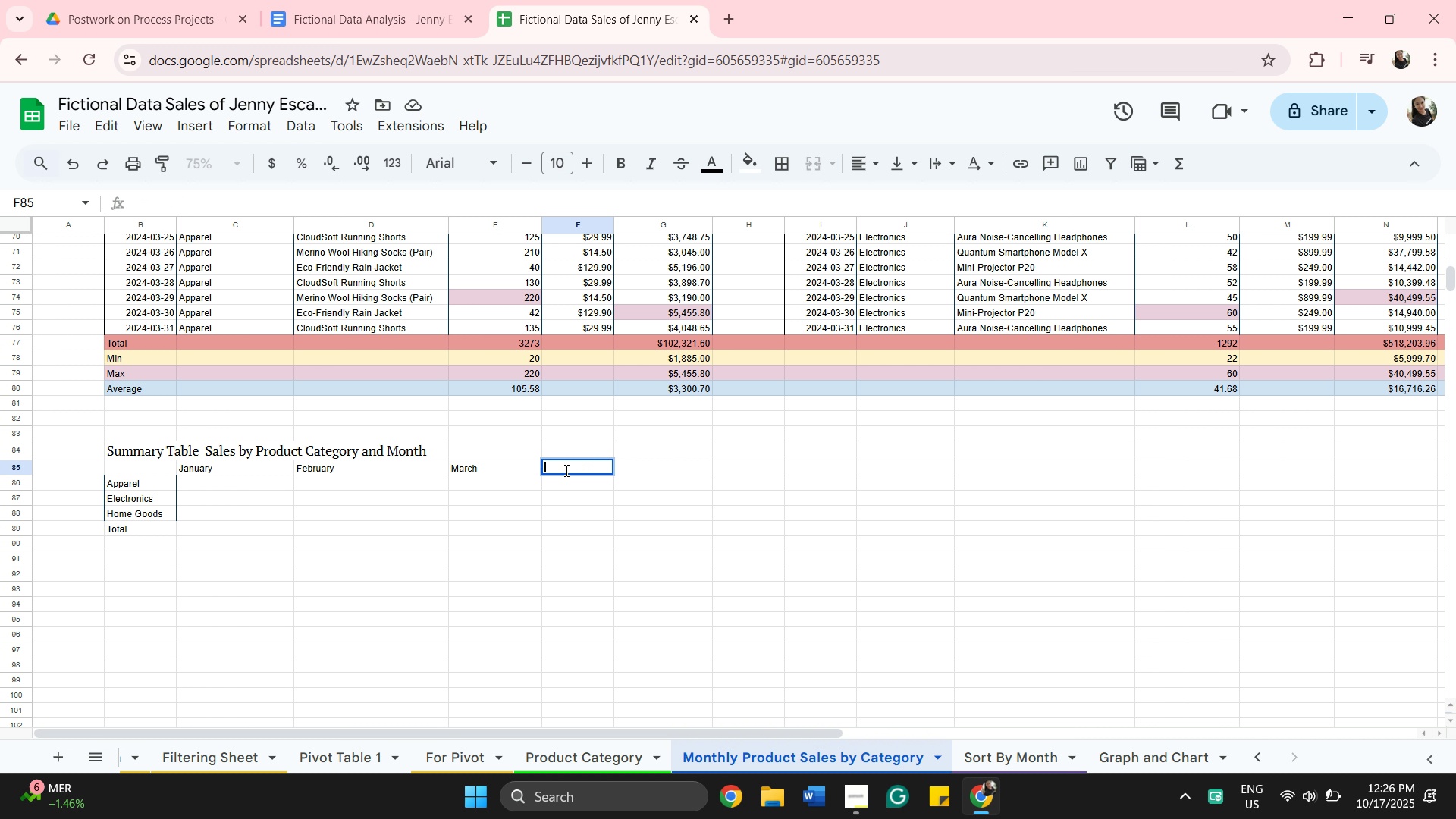 
wait(5.99)
 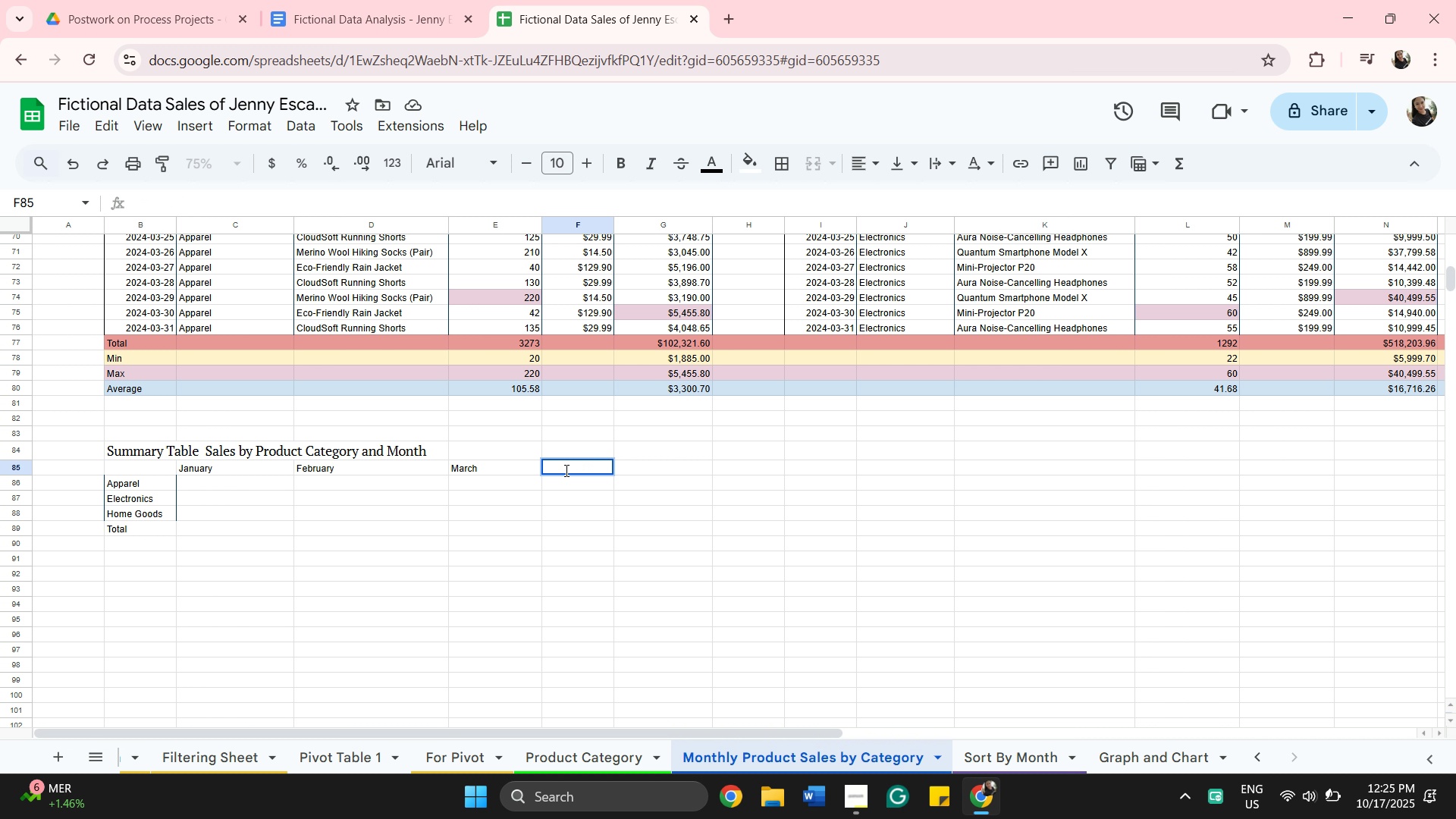 
type(Checked)
 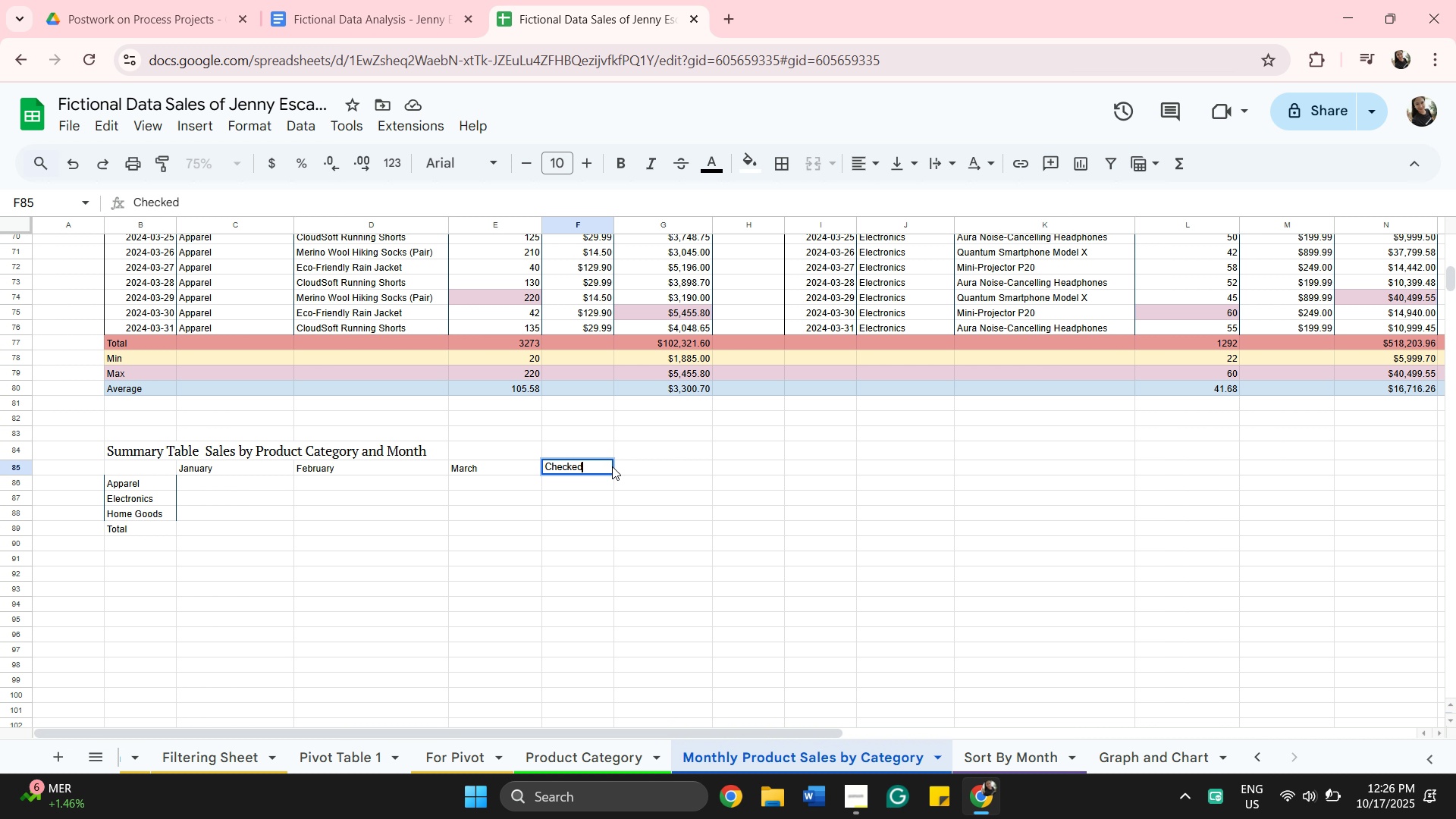 
hold_key(key=Backspace, duration=0.68)
 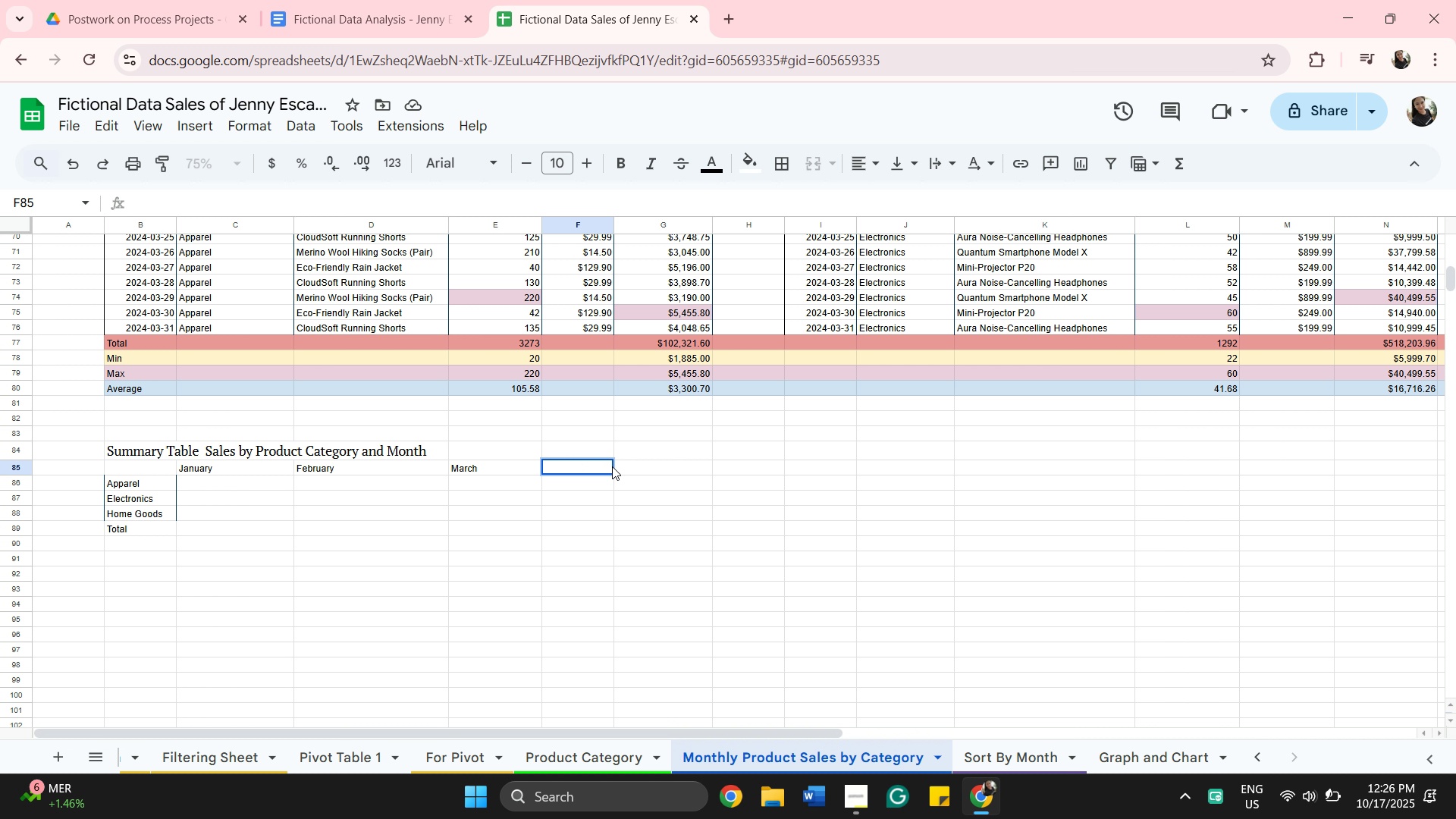 
key(Shift+T)
 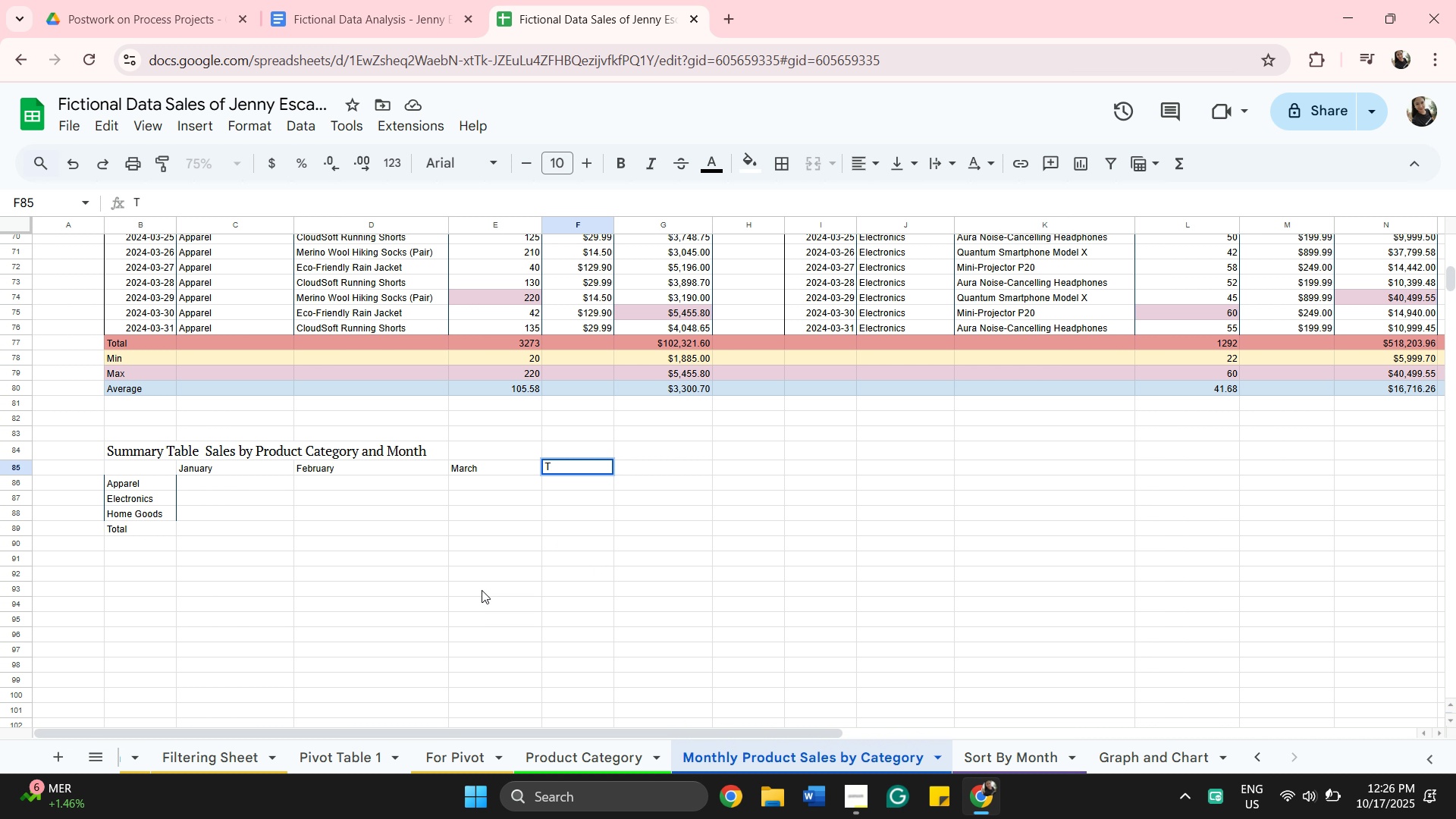 
type(otalk)
key(Backspace)
 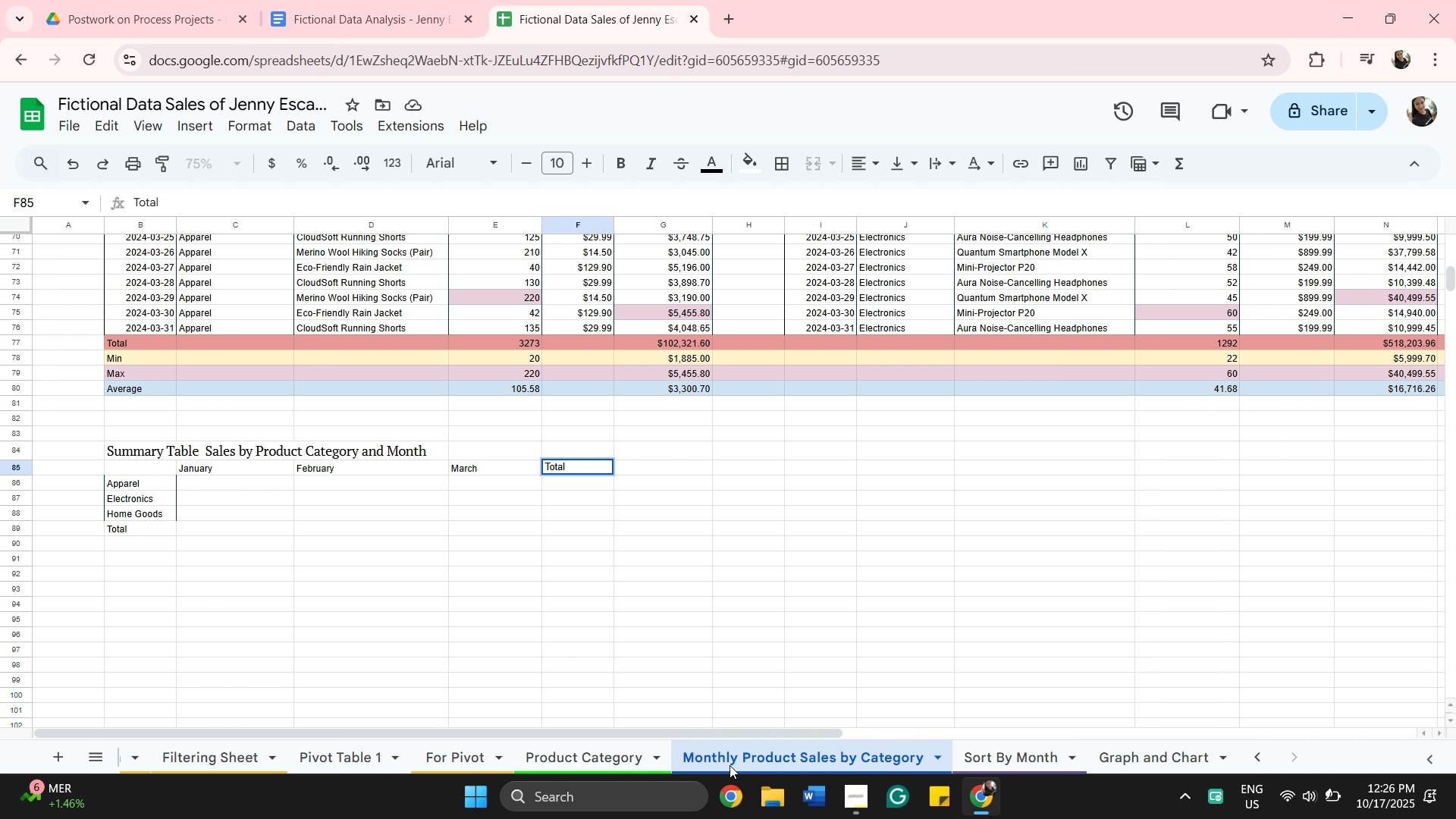 
wait(14.02)
 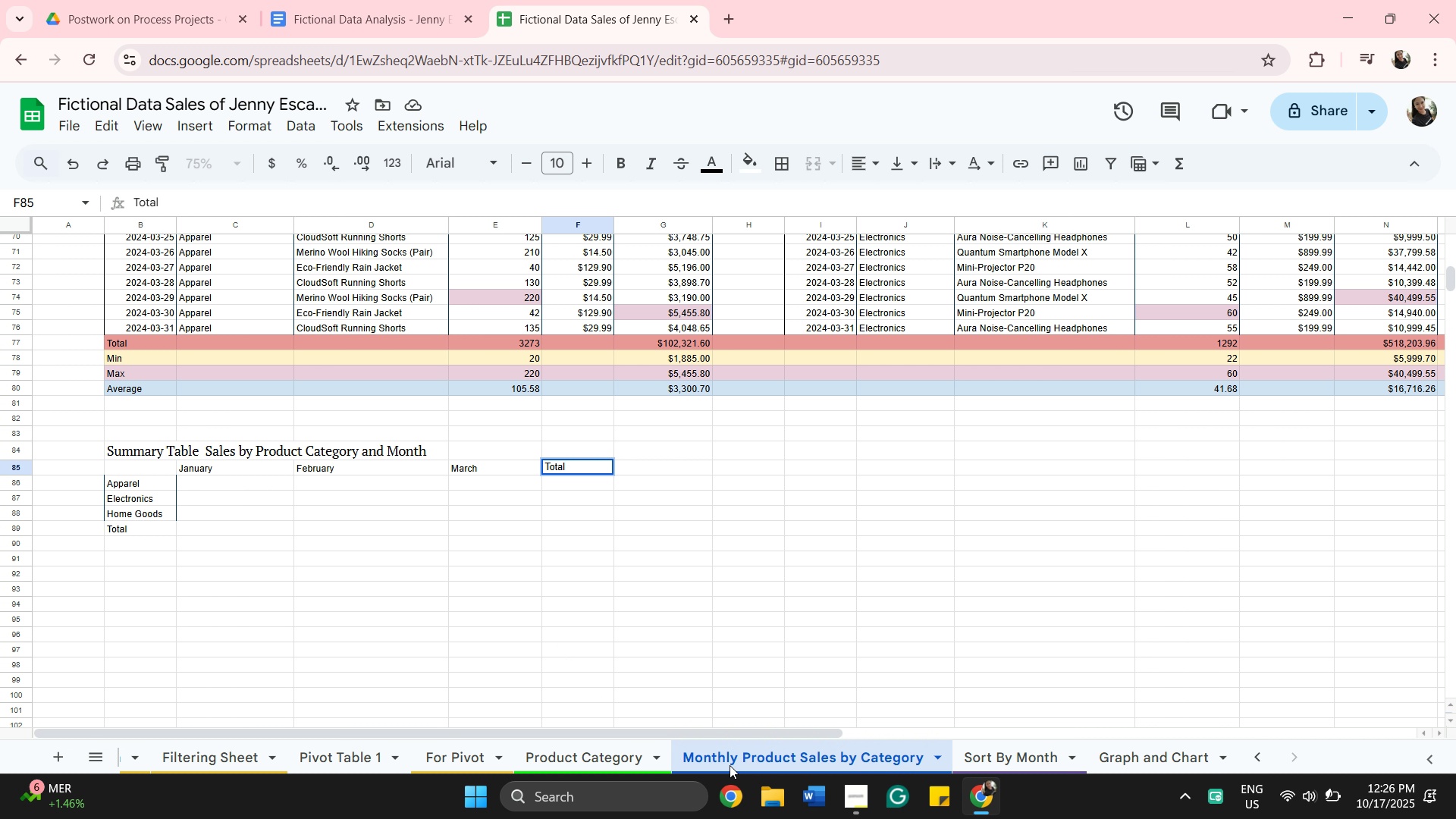 
left_click([205, 483])
 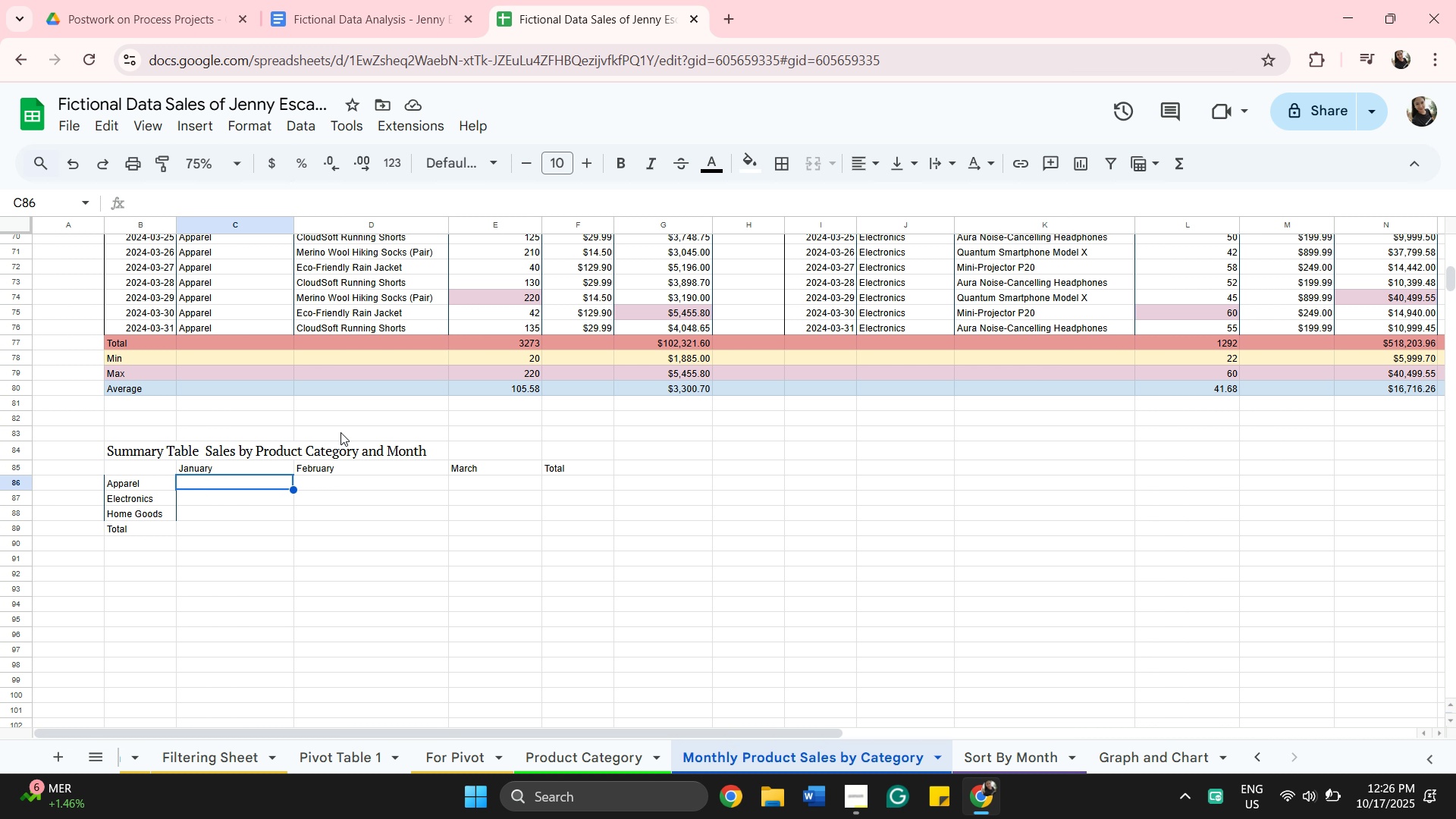 
scroll: coordinate [625, 488], scroll_direction: up, amount: 15.0
 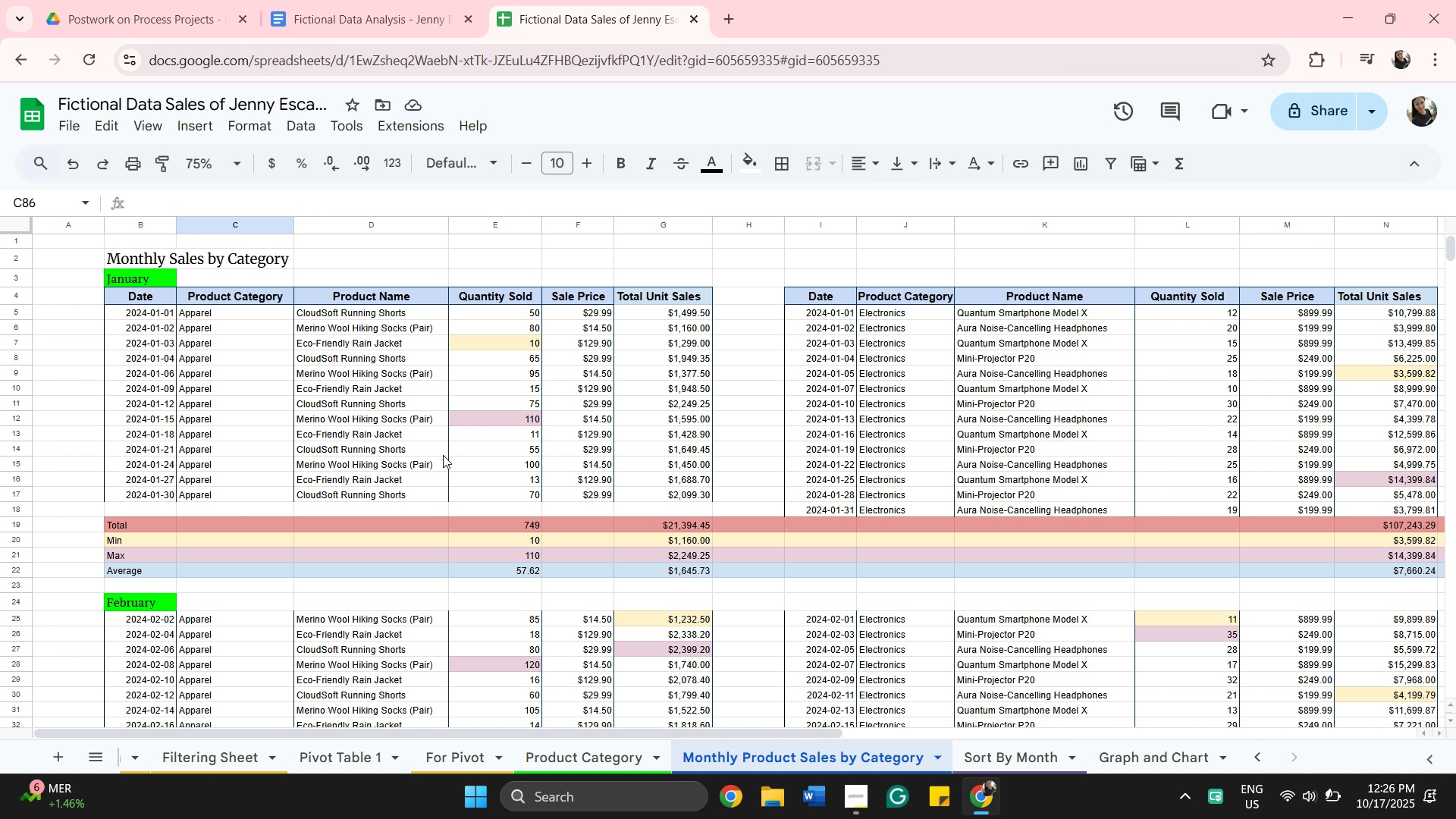 
wait(8.87)
 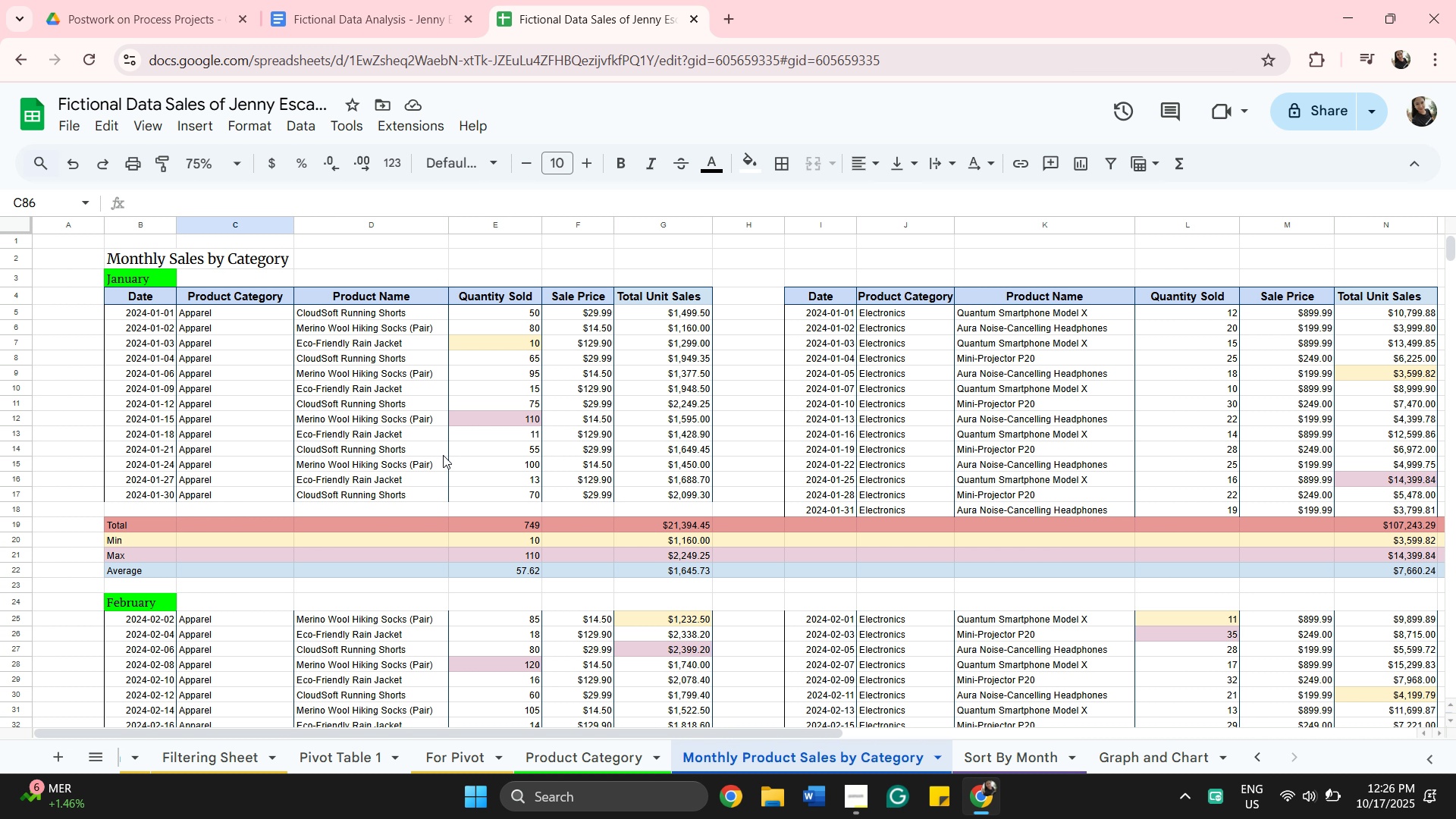 
left_click([679, 526])
 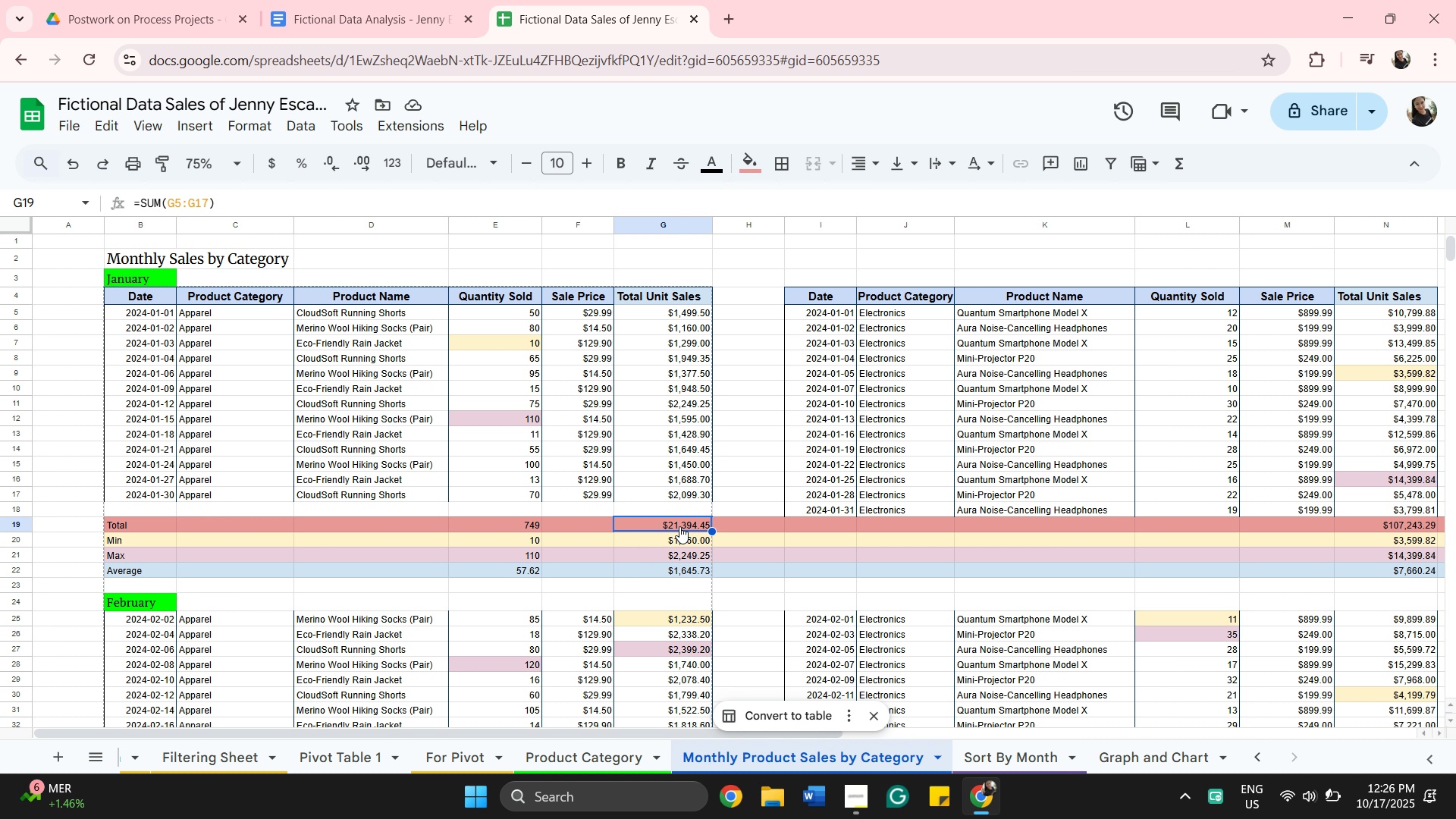 
right_click([679, 526])
 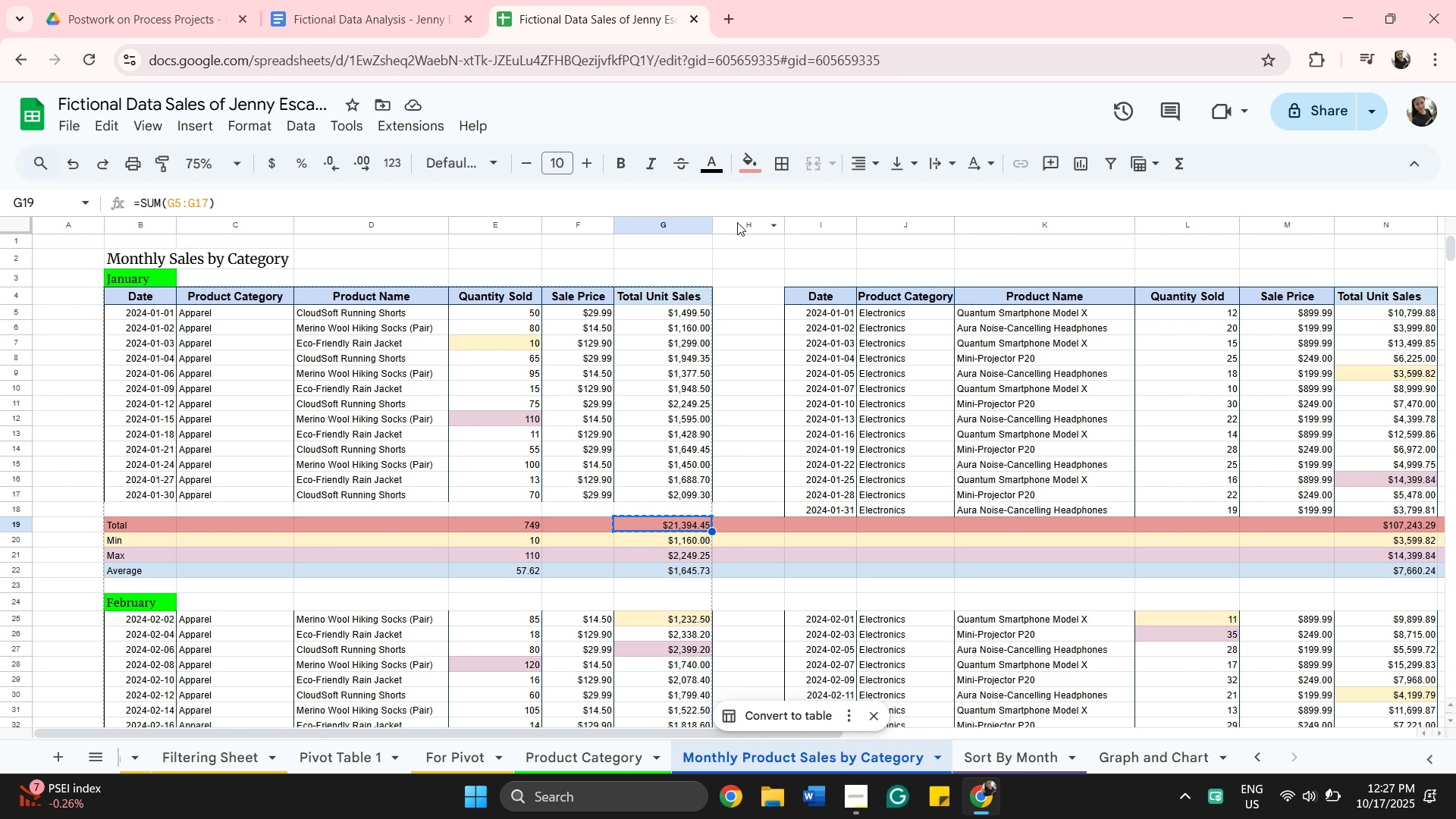 
wait(10.14)
 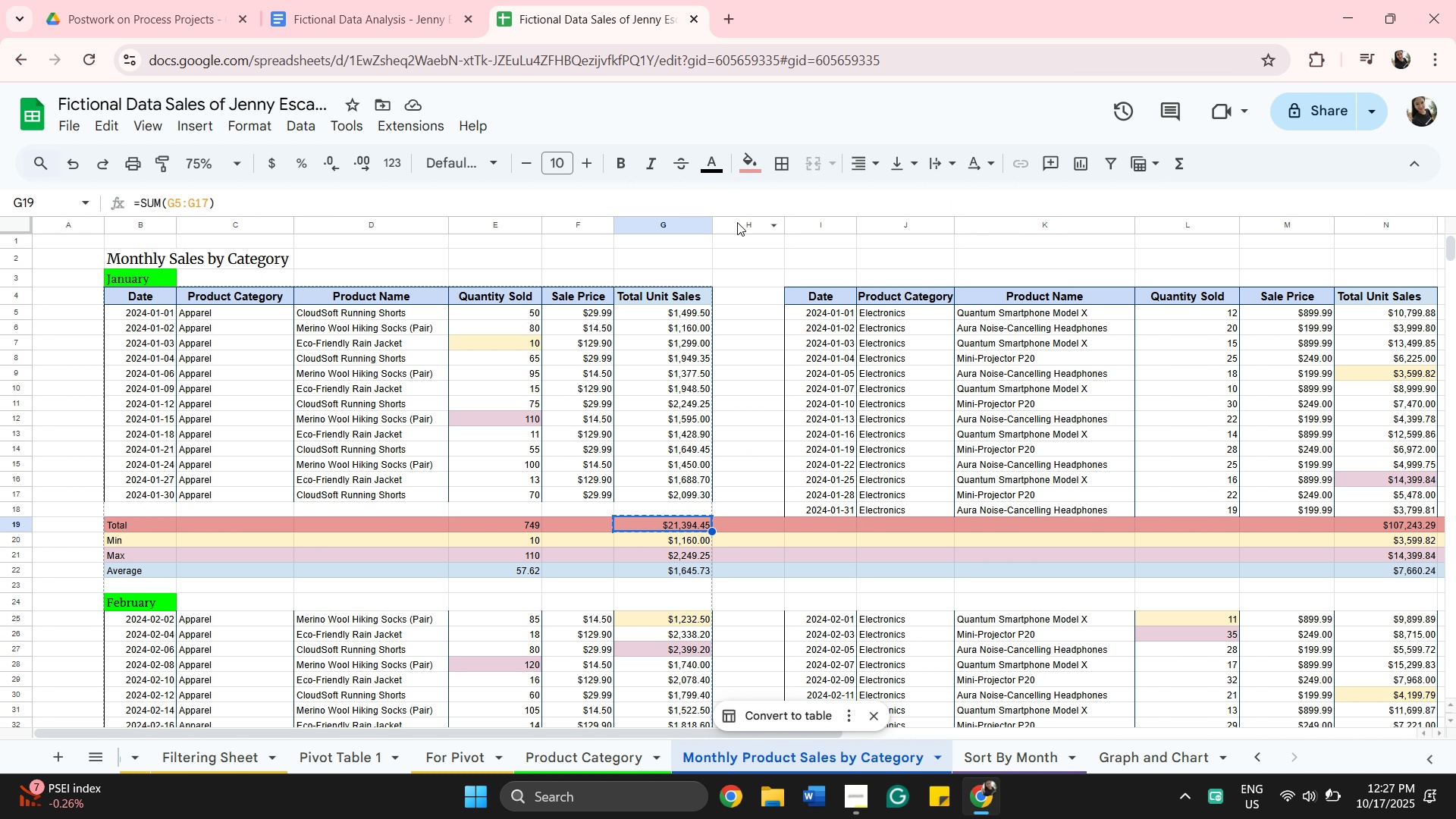 
scroll: coordinate [571, 623], scroll_direction: down, amount: 11.0
 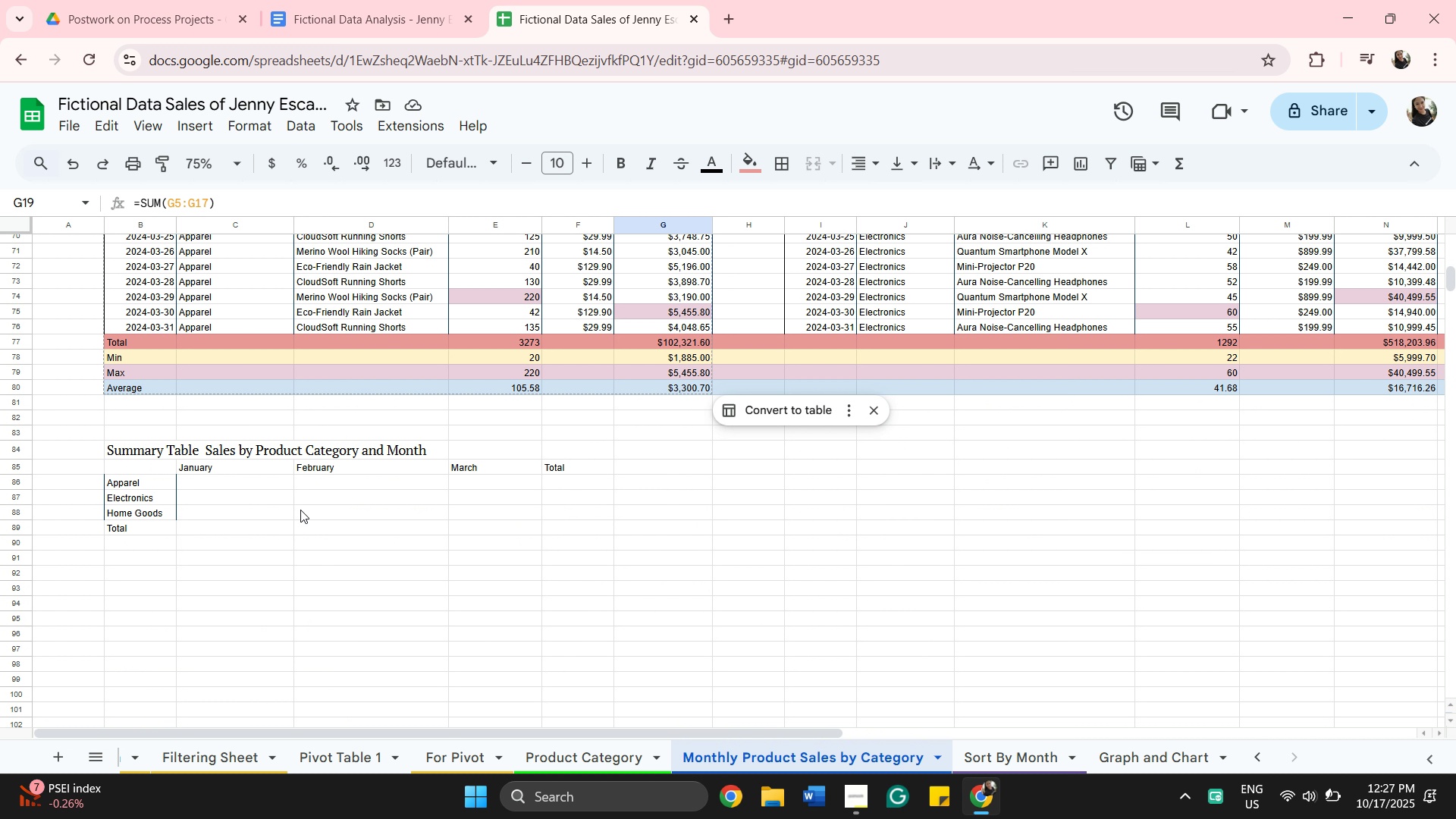 
mouse_move([275, 479])
 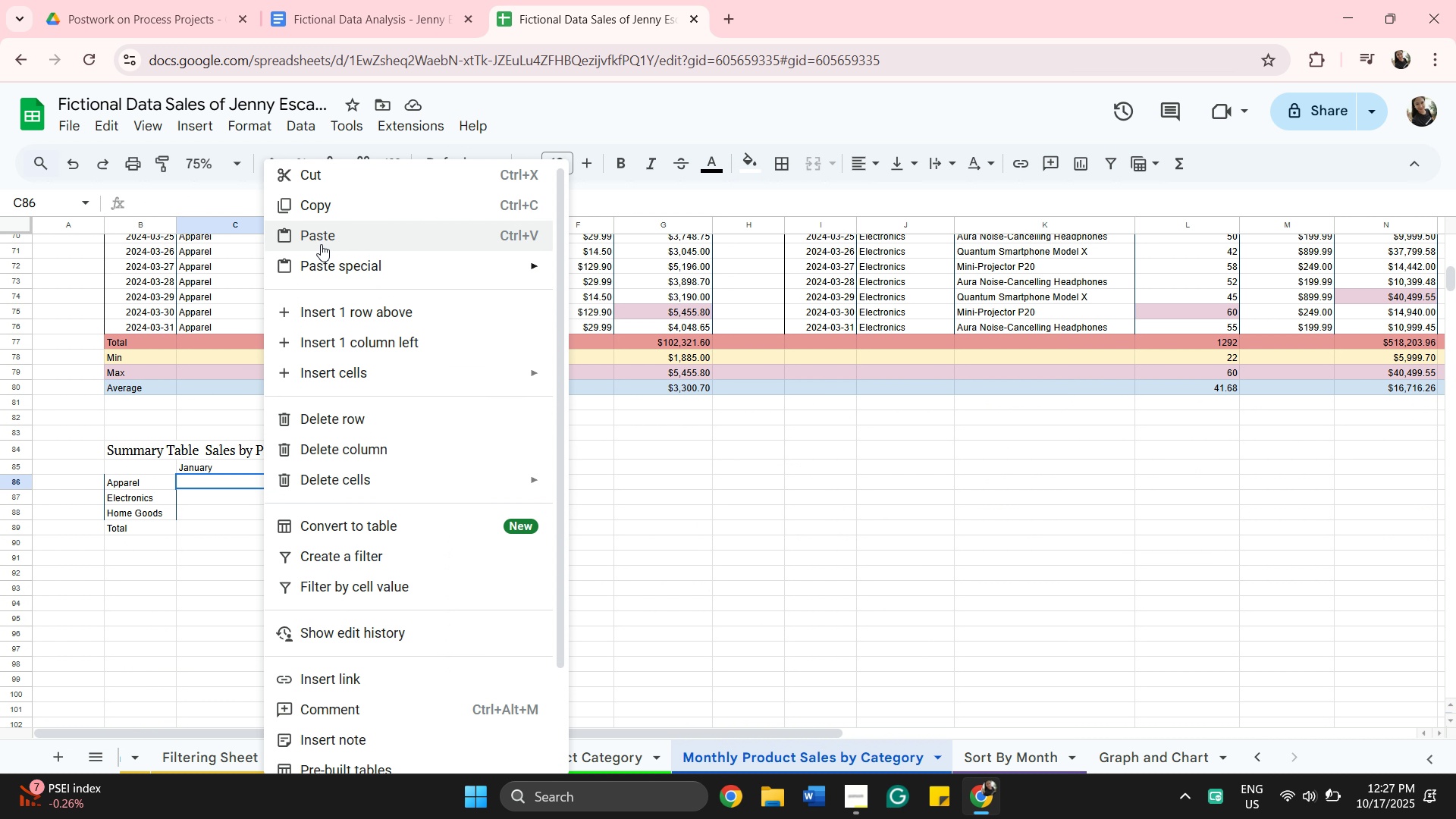 
left_click([325, 240])
 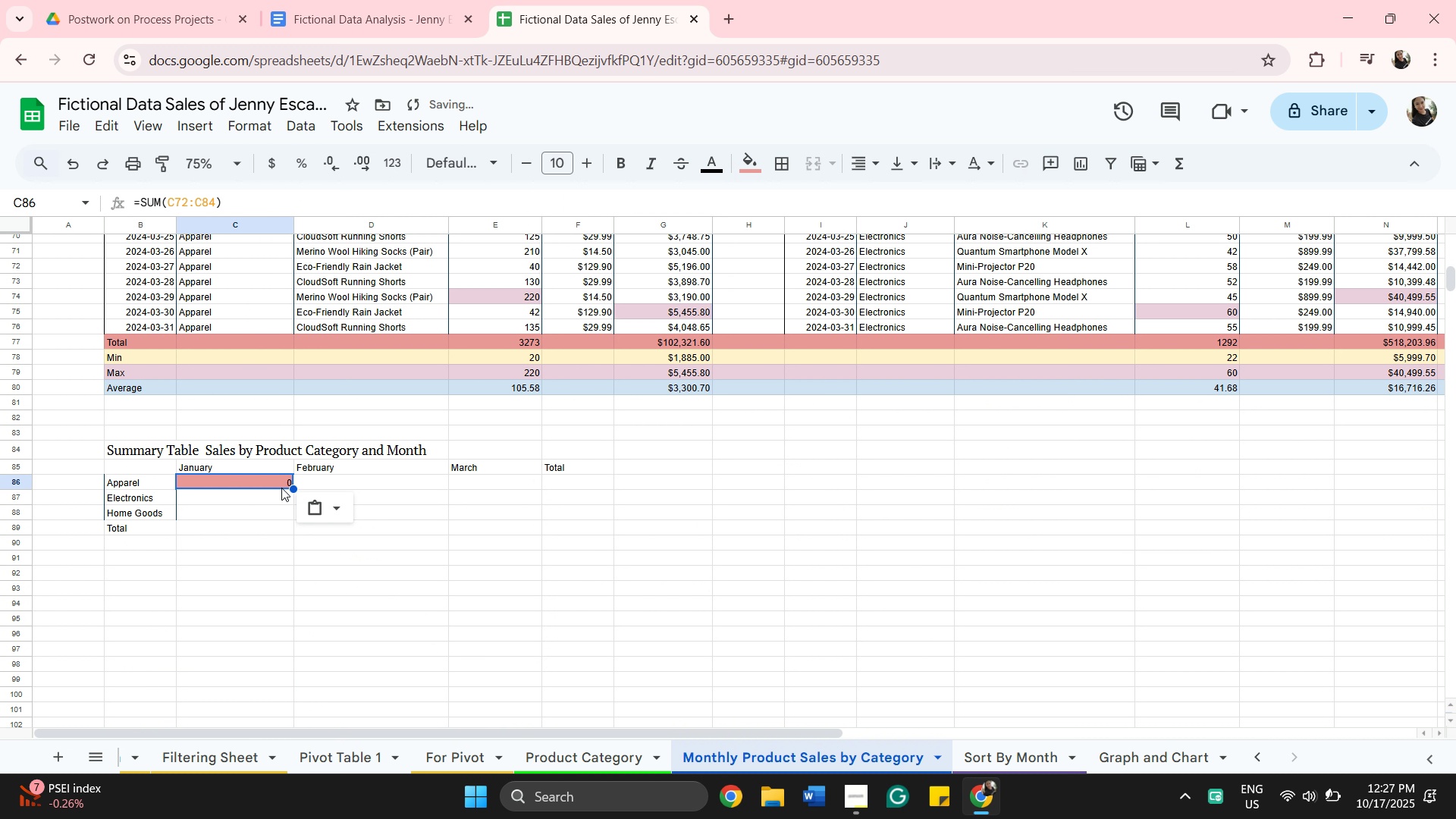 
double_click([275, 480])
 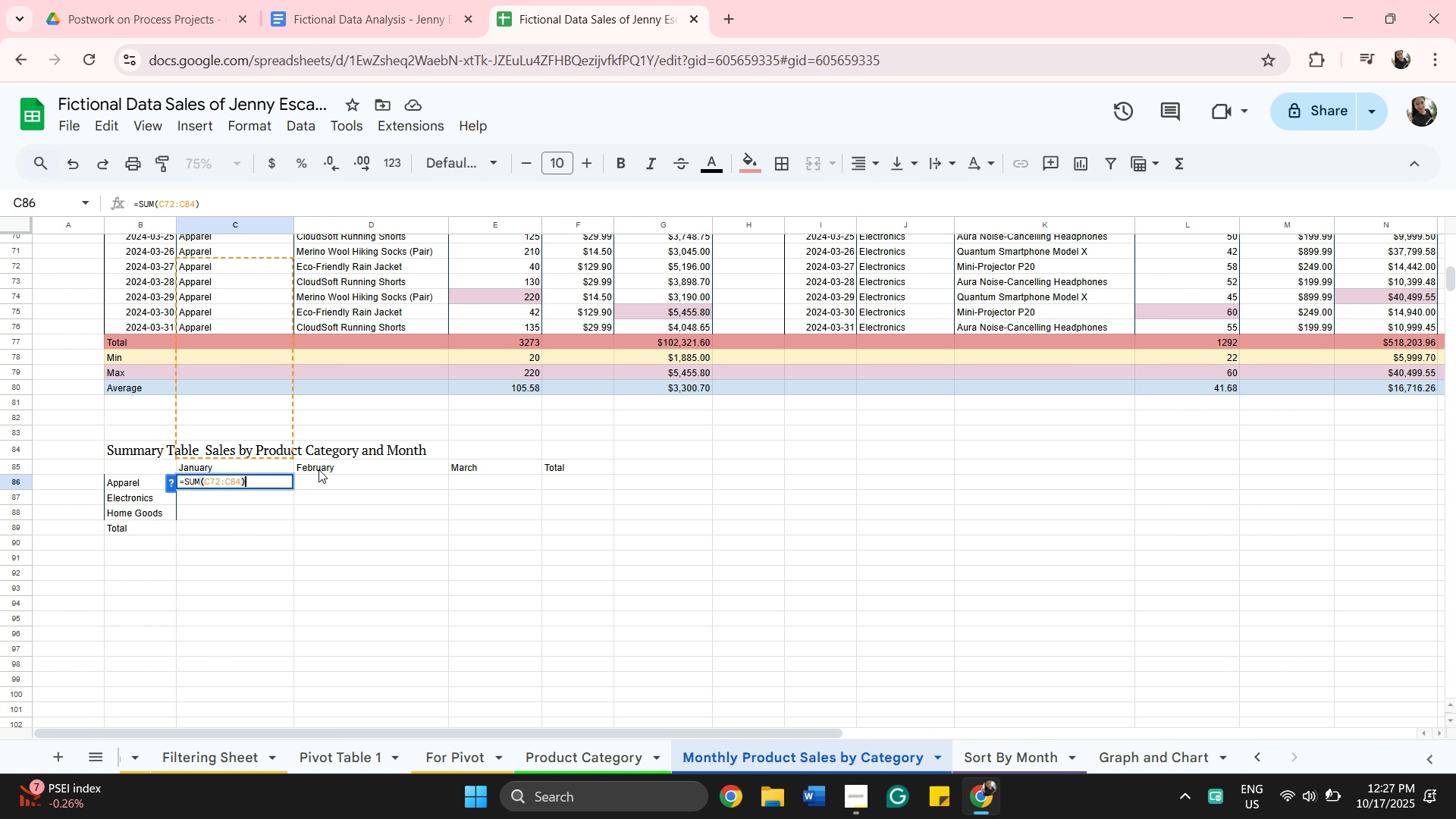 
left_click([538, 551])
 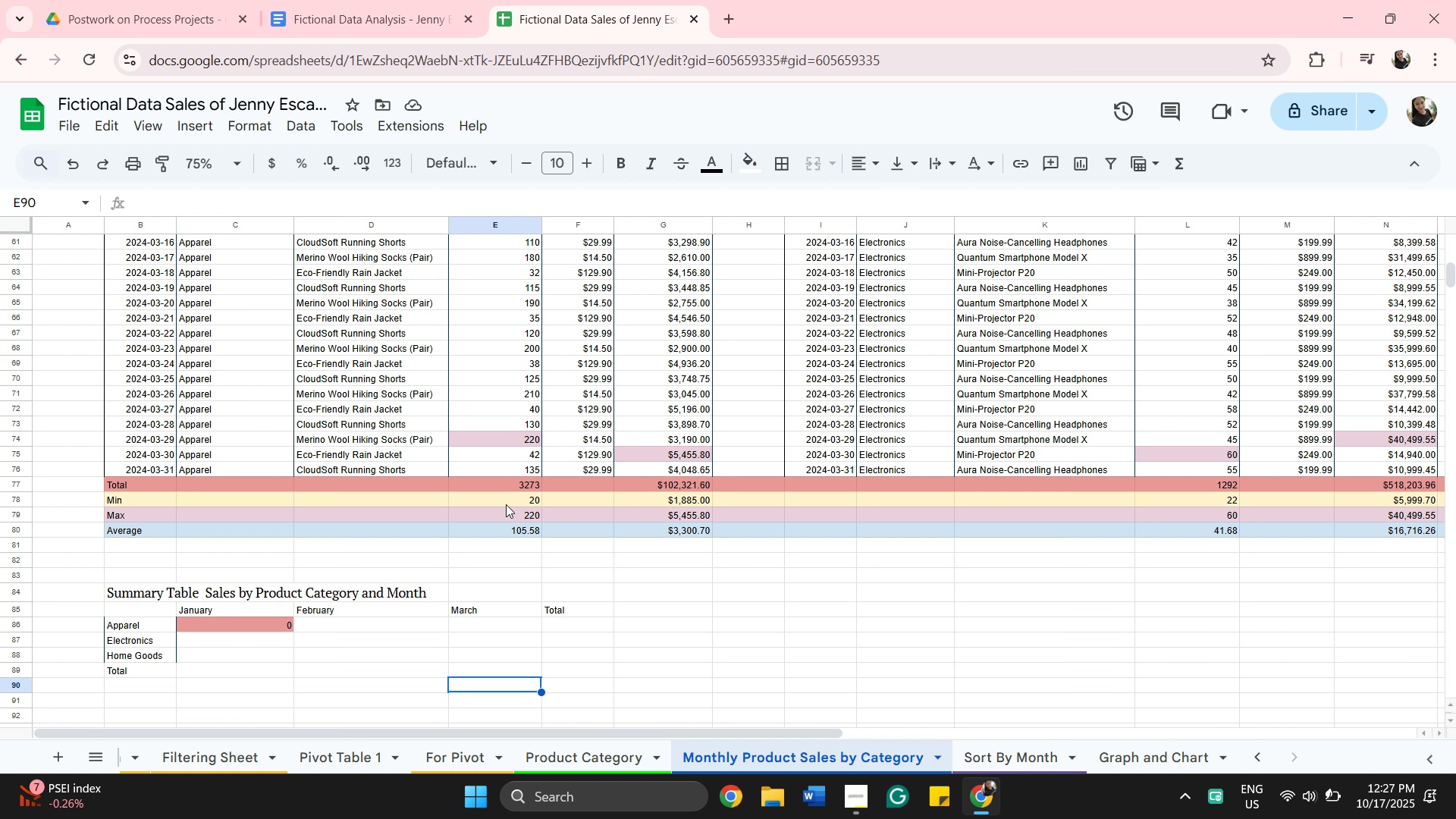 
scroll: coordinate [496, 499], scroll_direction: up, amount: 17.0
 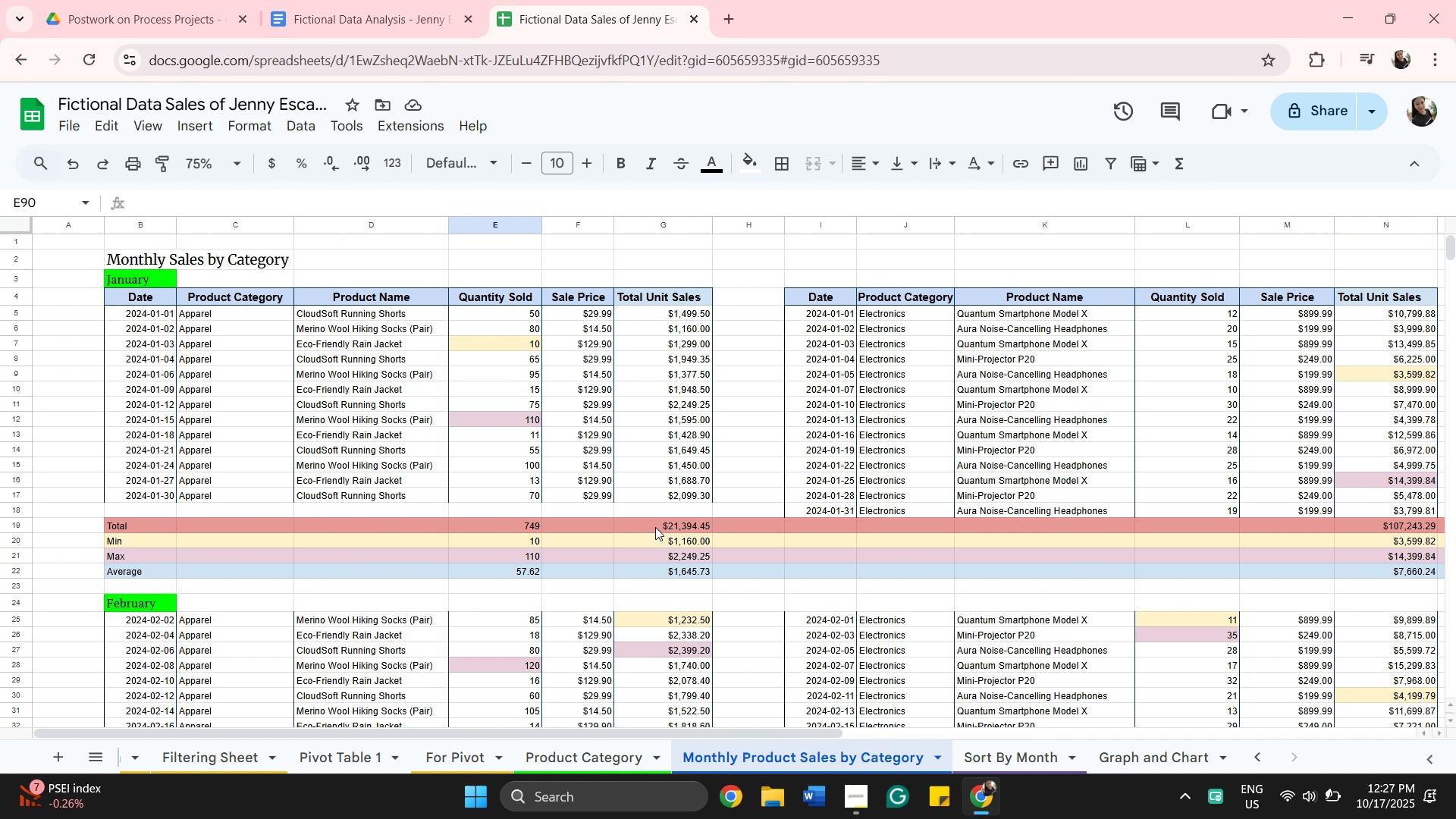 
wait(9.32)
 